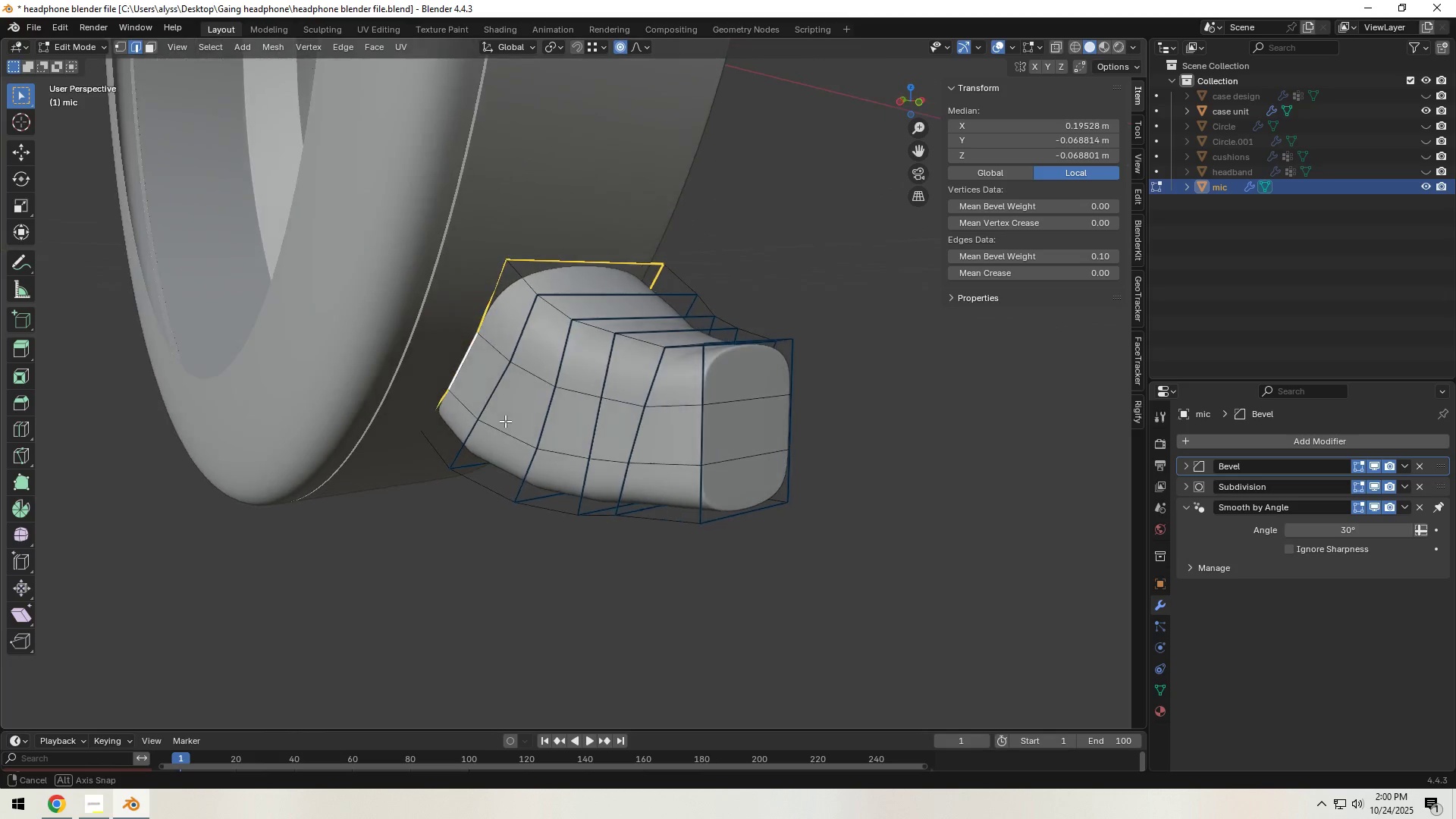 
key(A)
 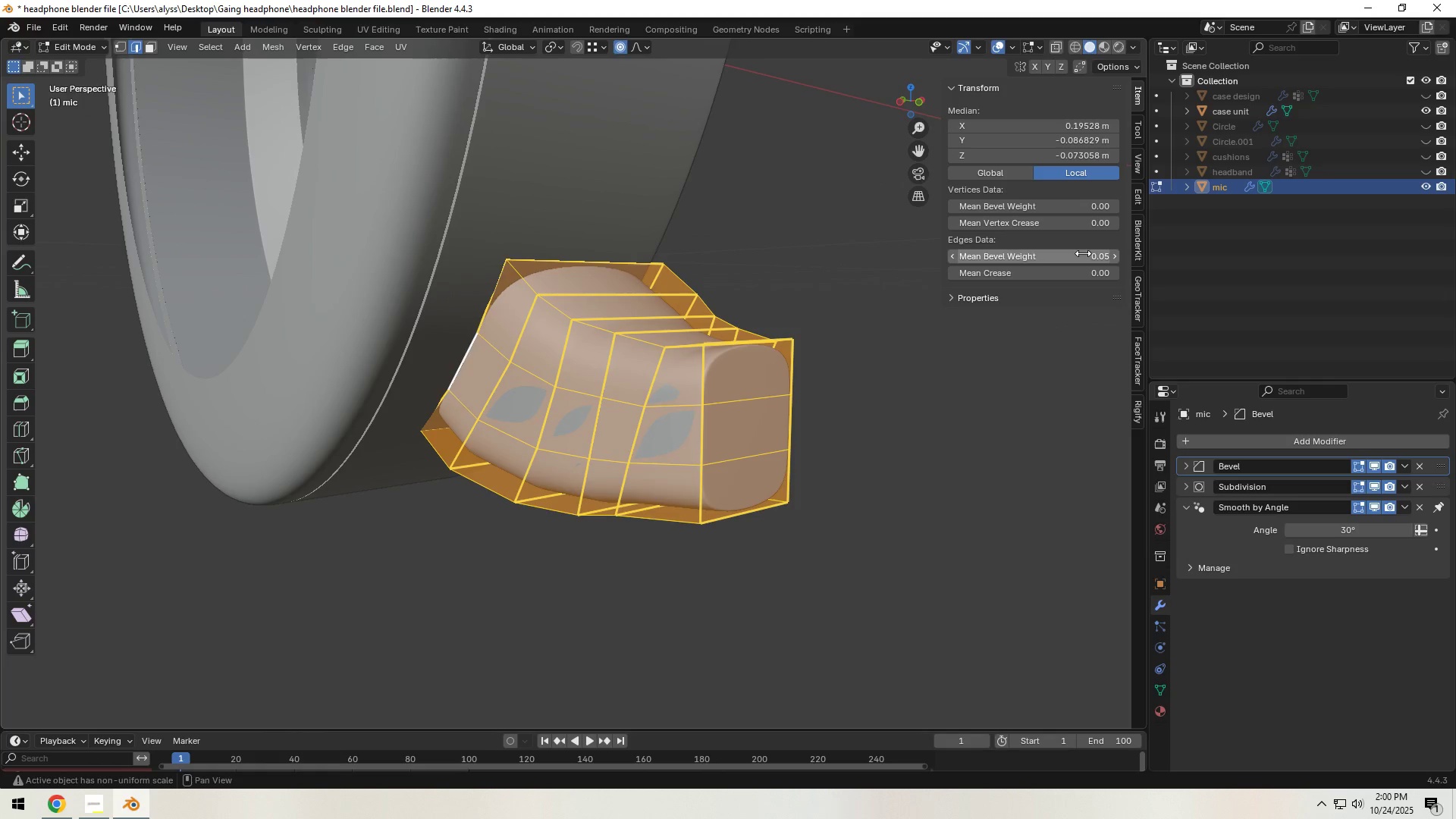 
left_click_drag(start_coordinate=[1083, 253], to_coordinate=[882, 295])
 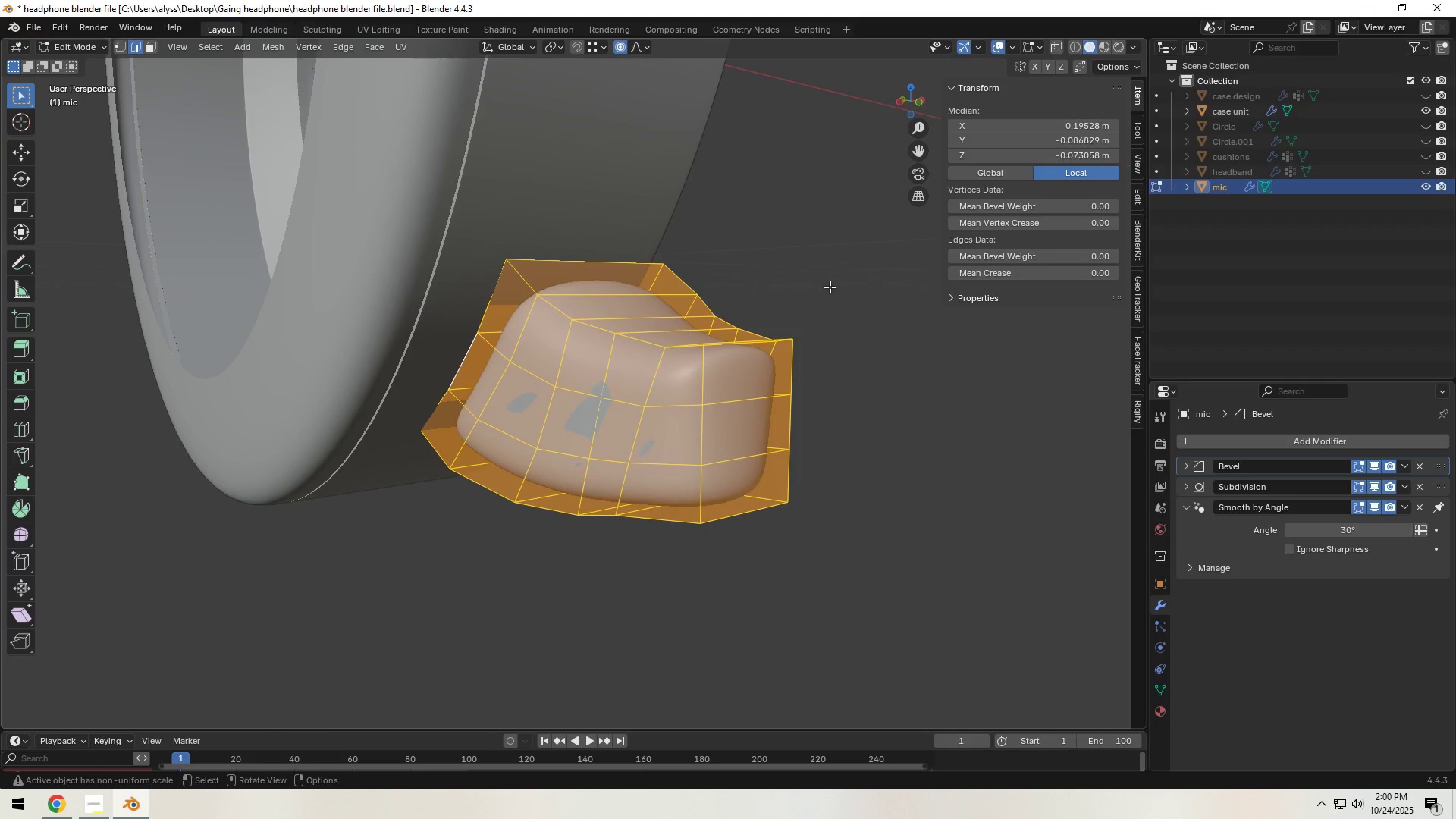 
left_click([826, 280])
 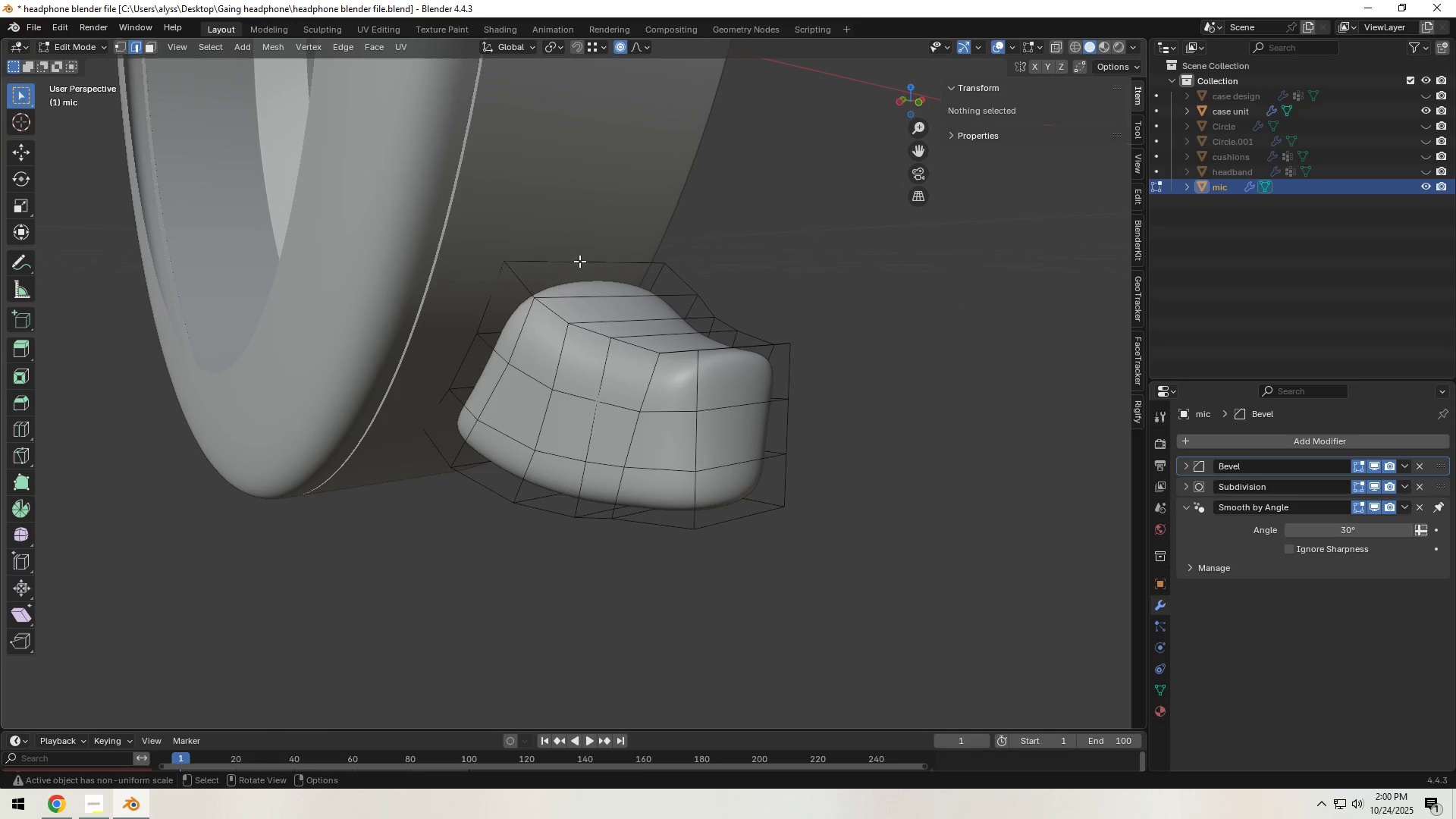 
hold_key(key=ShiftLeft, duration=1.06)
hold_key(key=AltLeft, duration=0.82)
left_click([483, 312])
 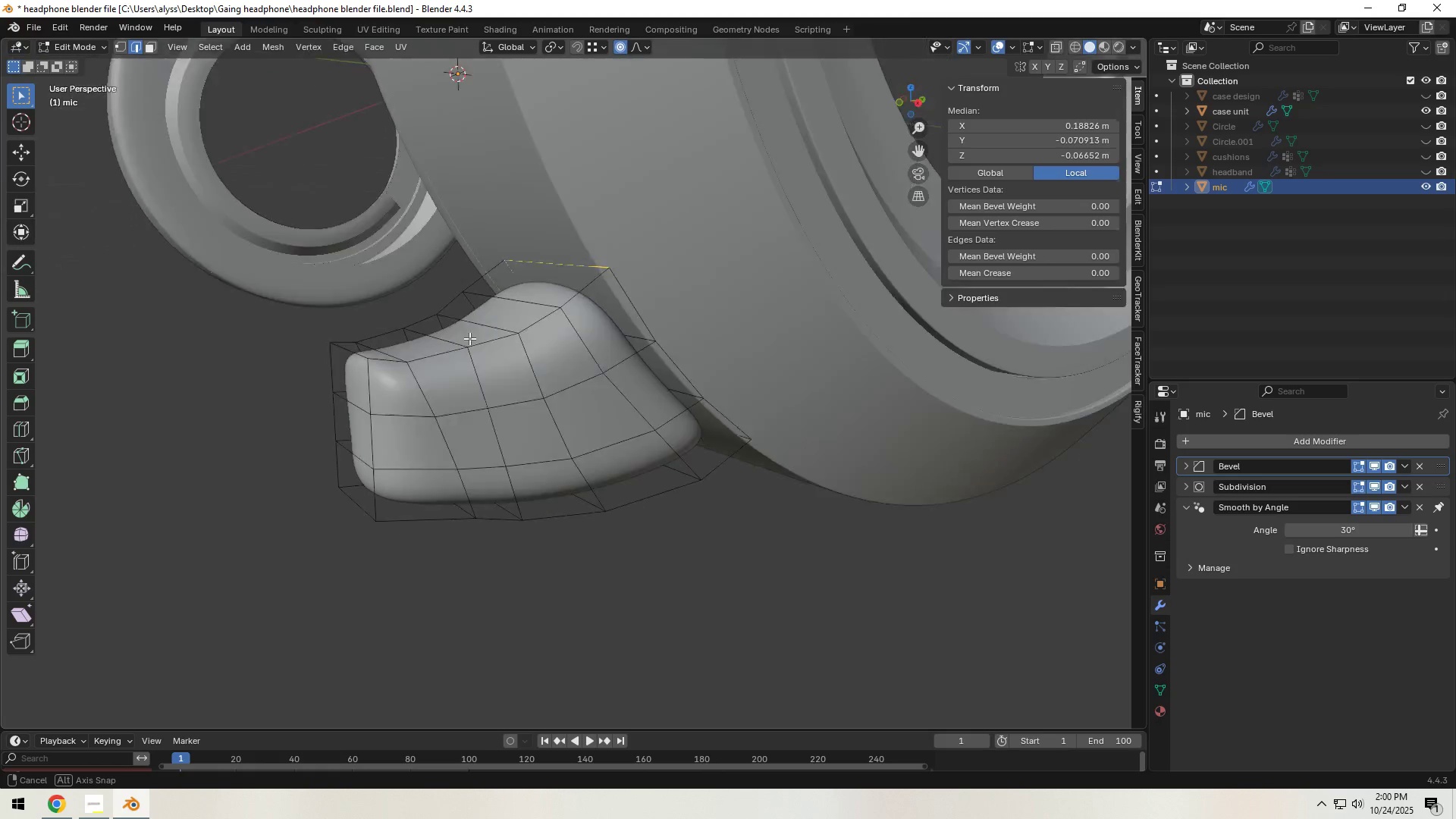 
hold_key(key=ShiftLeft, duration=1.6)
 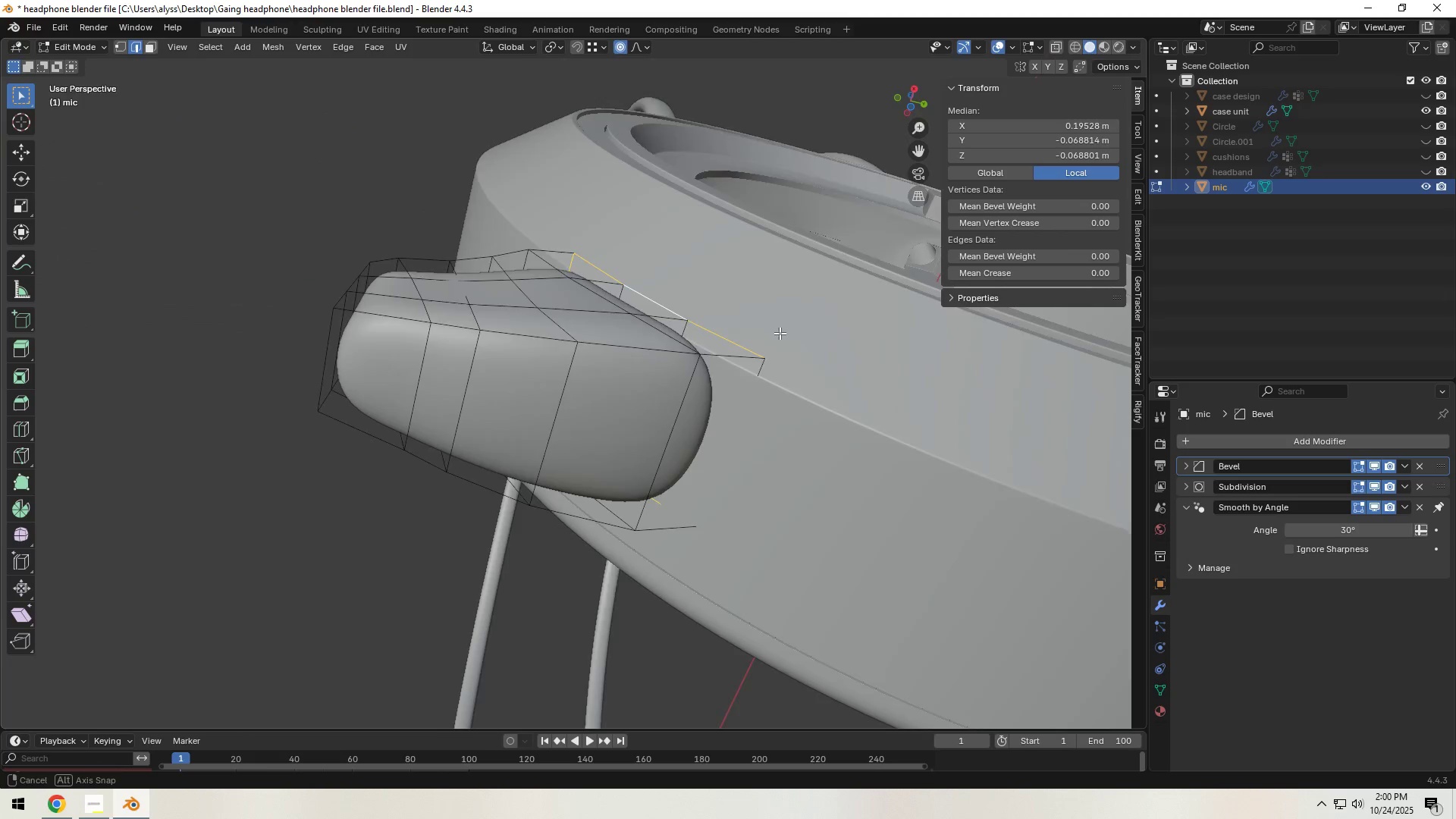 
hold_key(key=AltLeft, duration=1.37)
 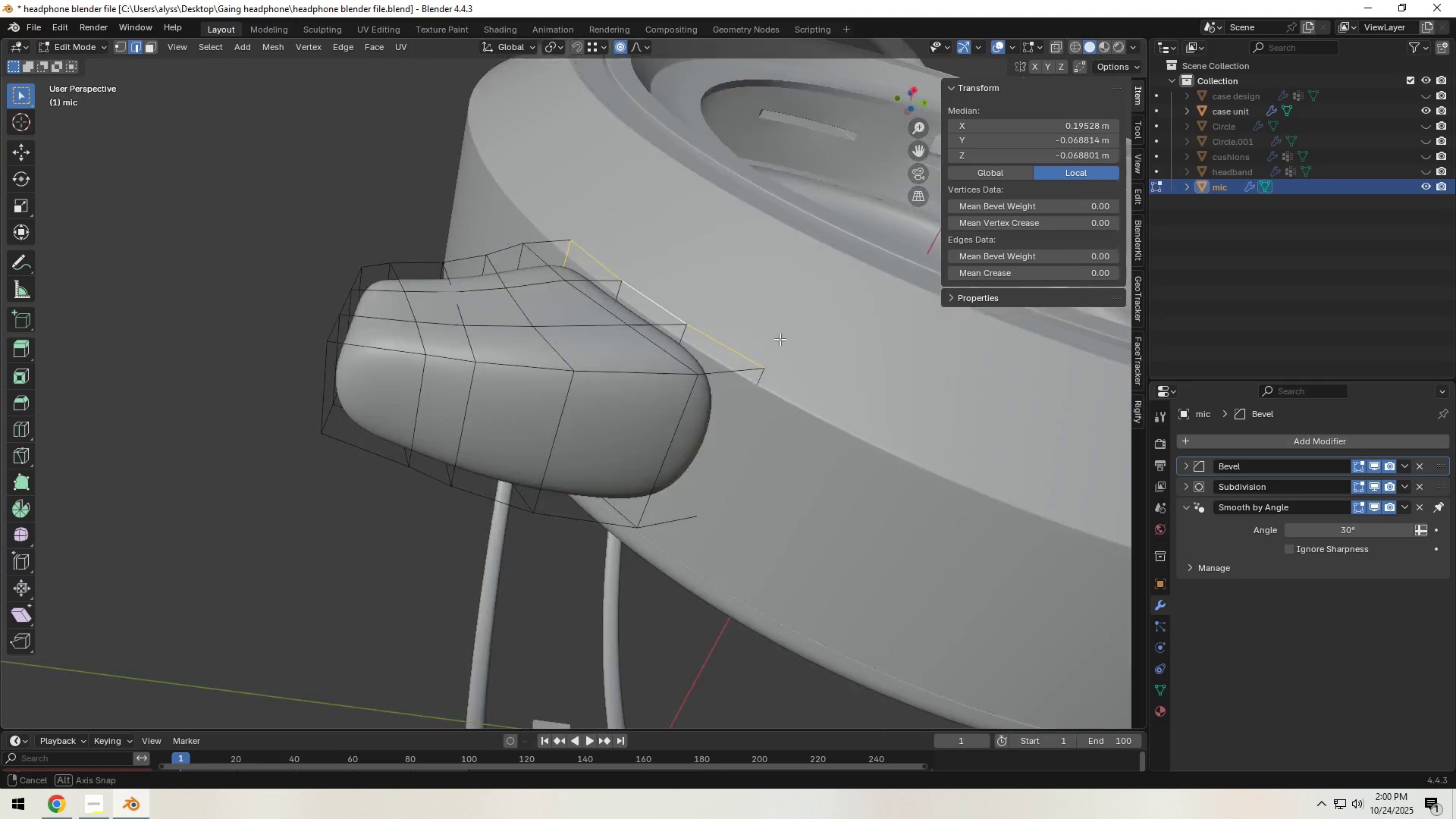 
hold_key(key=ShiftLeft, duration=0.73)
hold_key(key=AltLeft, duration=0.5)
left_click([751, 407])
 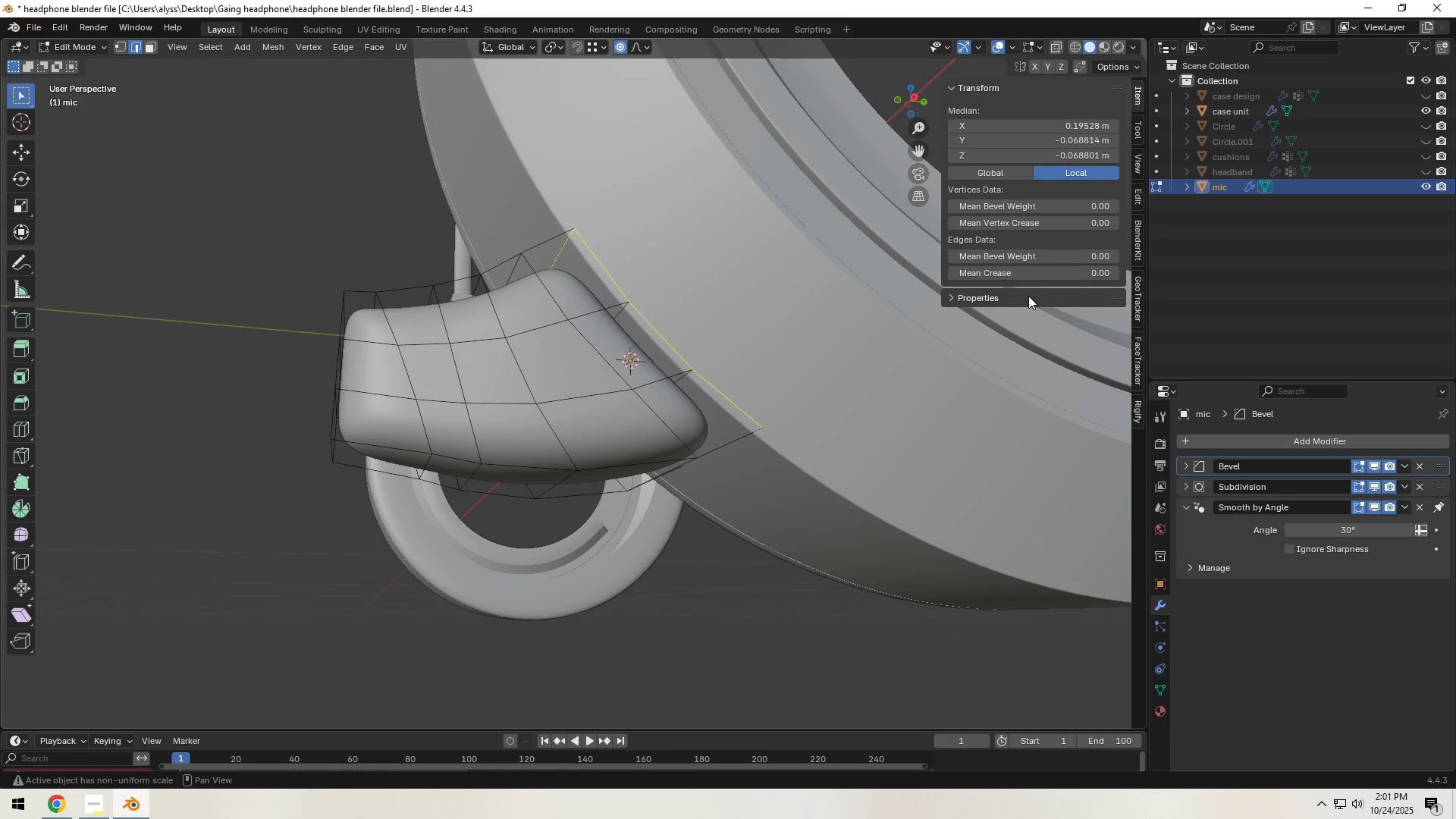 
left_click([1075, 252])
 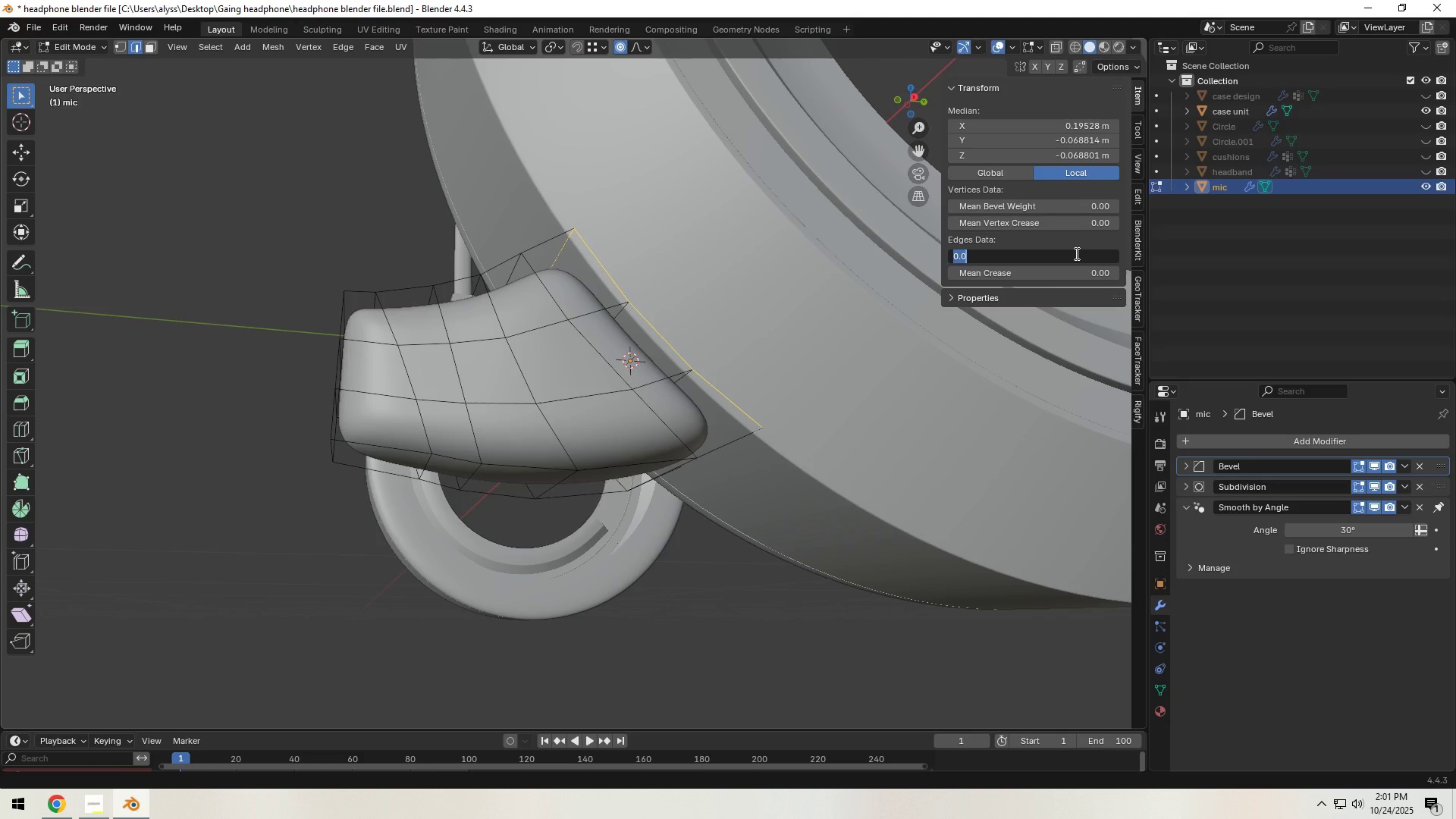 
key(NumpadDecimal)
 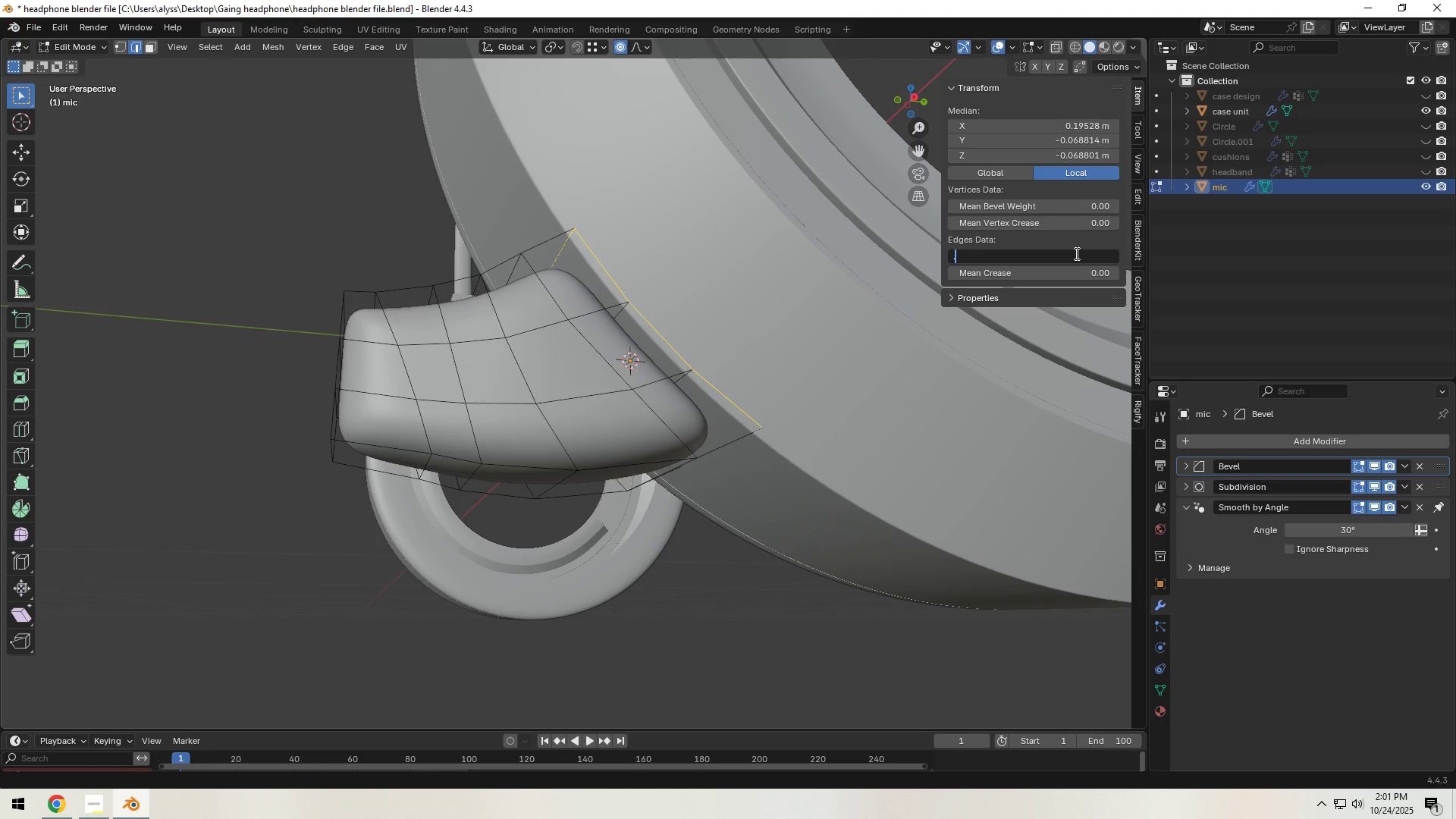 
key(Numpad8)
 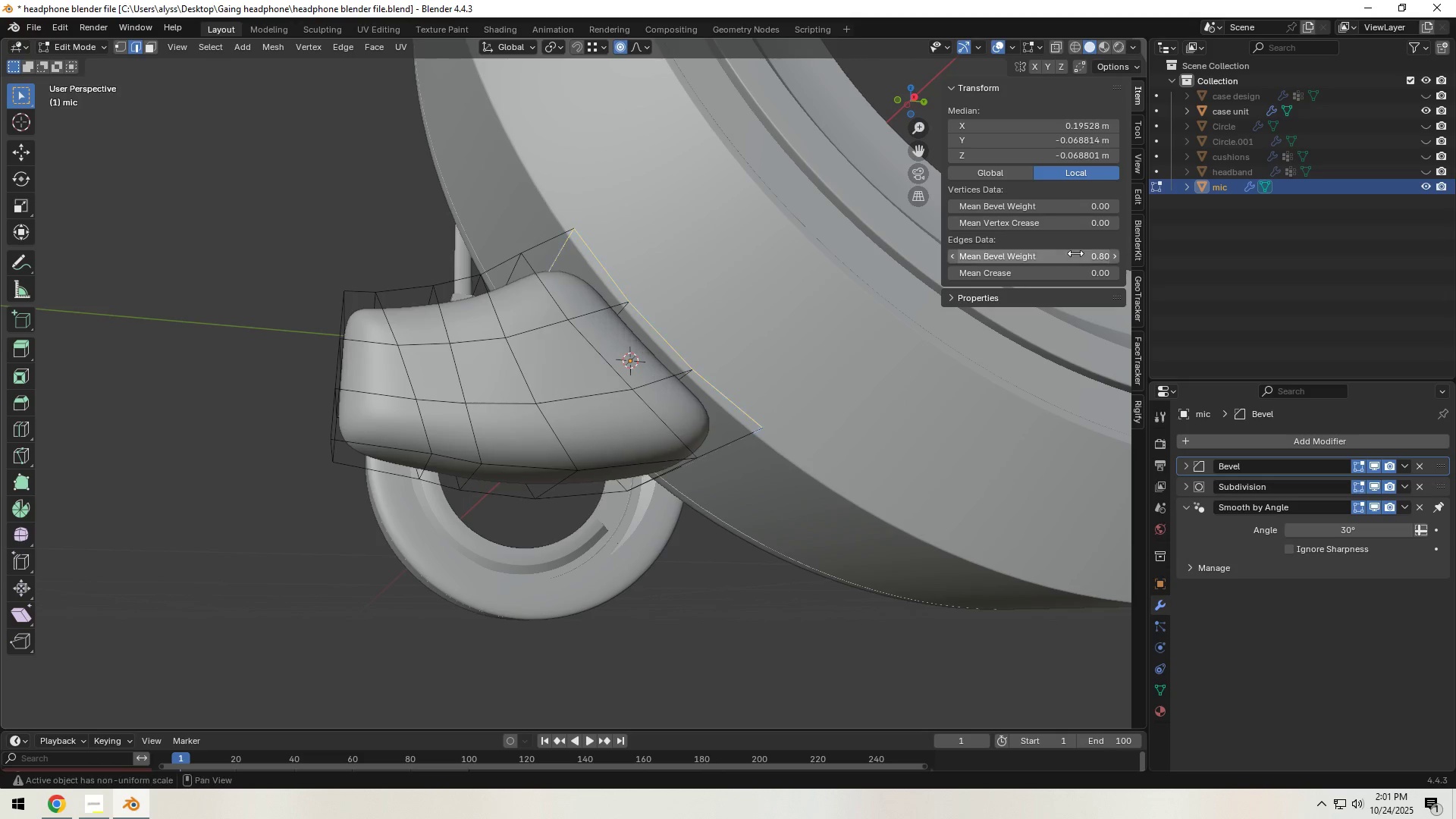 
key(NumpadEnter)
 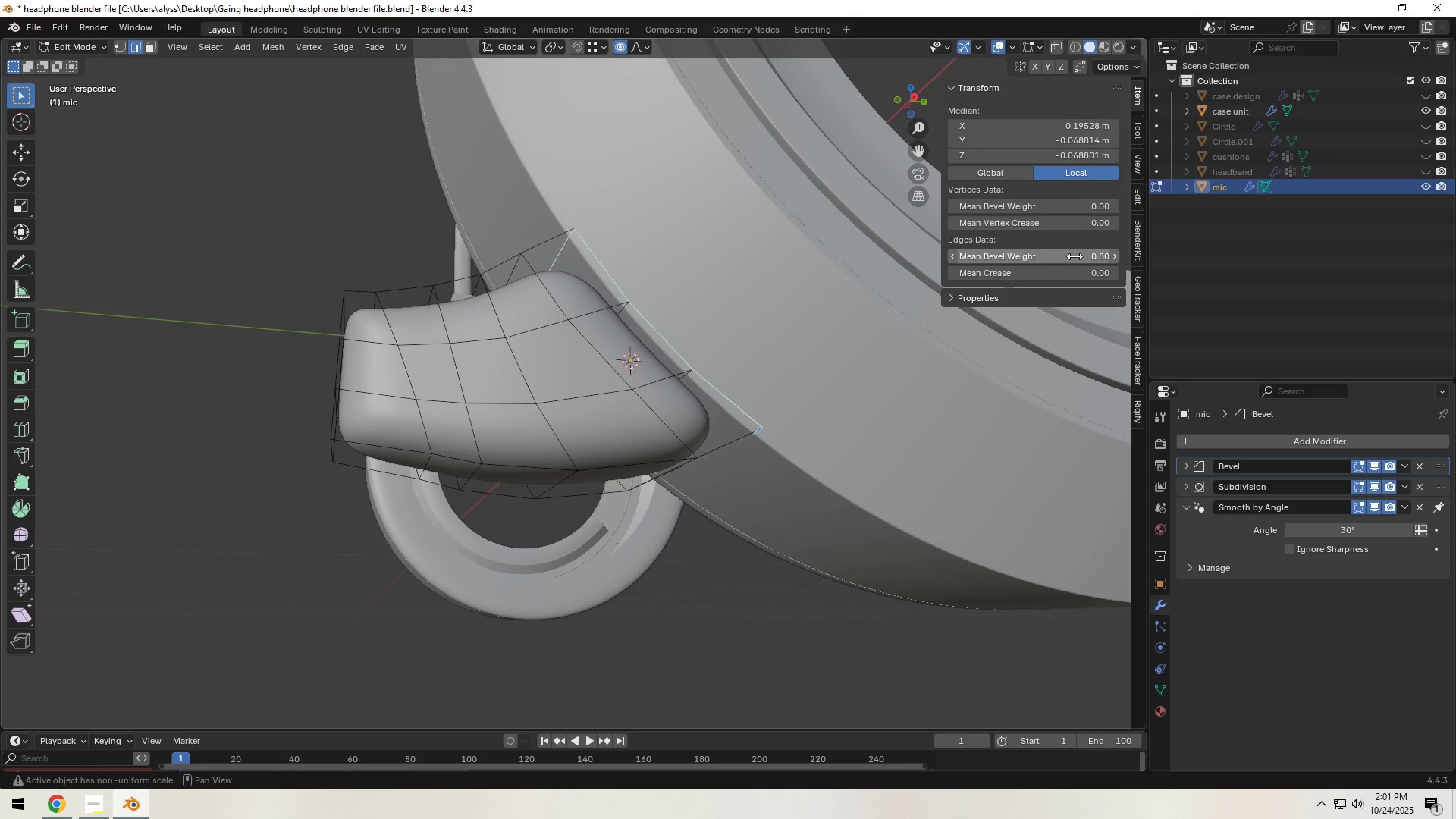 
left_click_drag(start_coordinate=[1075, 256], to_coordinate=[755, 327])
 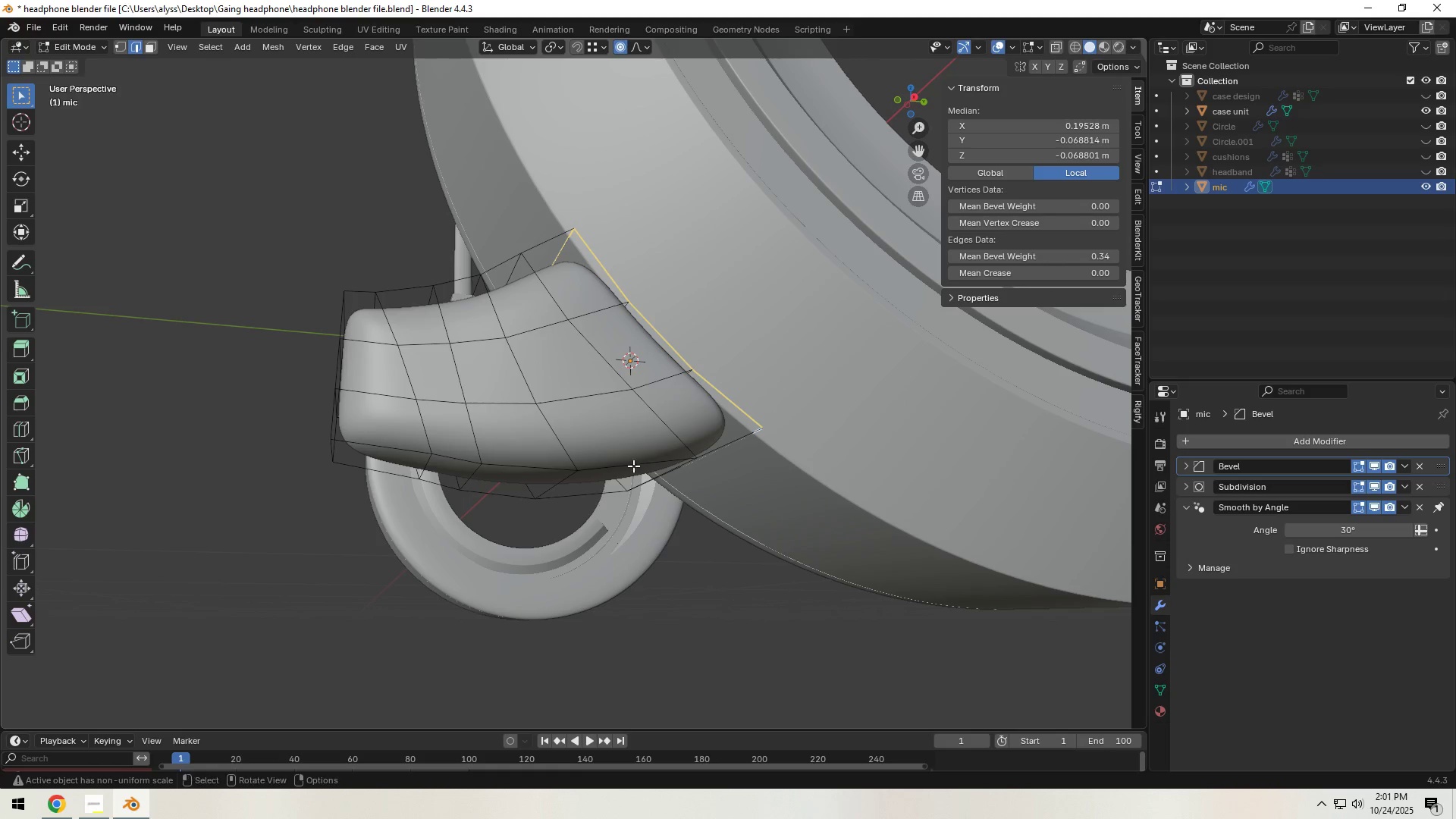 
hold_key(key=ShiftLeft, duration=1.5)
 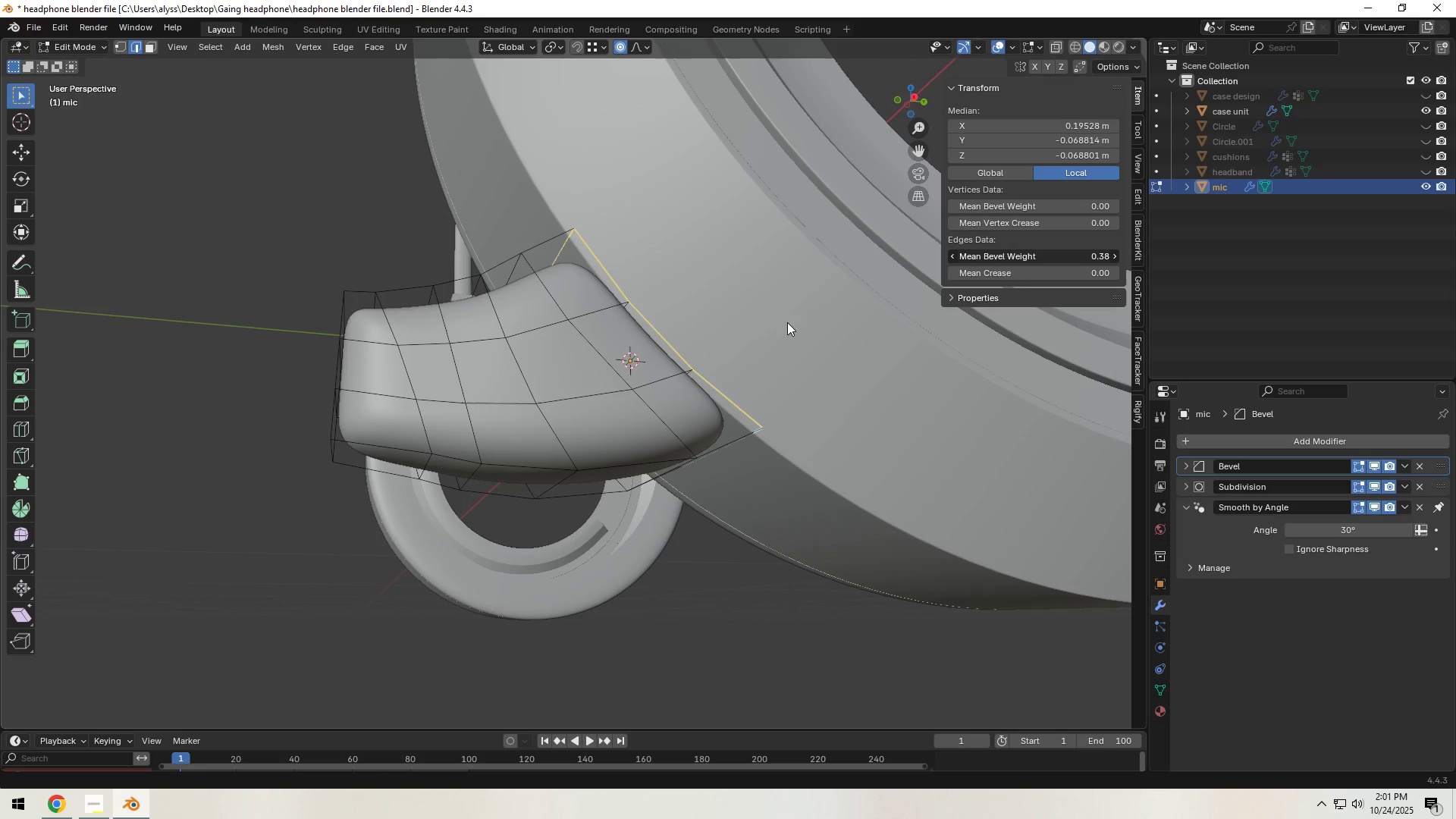 
hold_key(key=ShiftLeft, duration=1.52)
 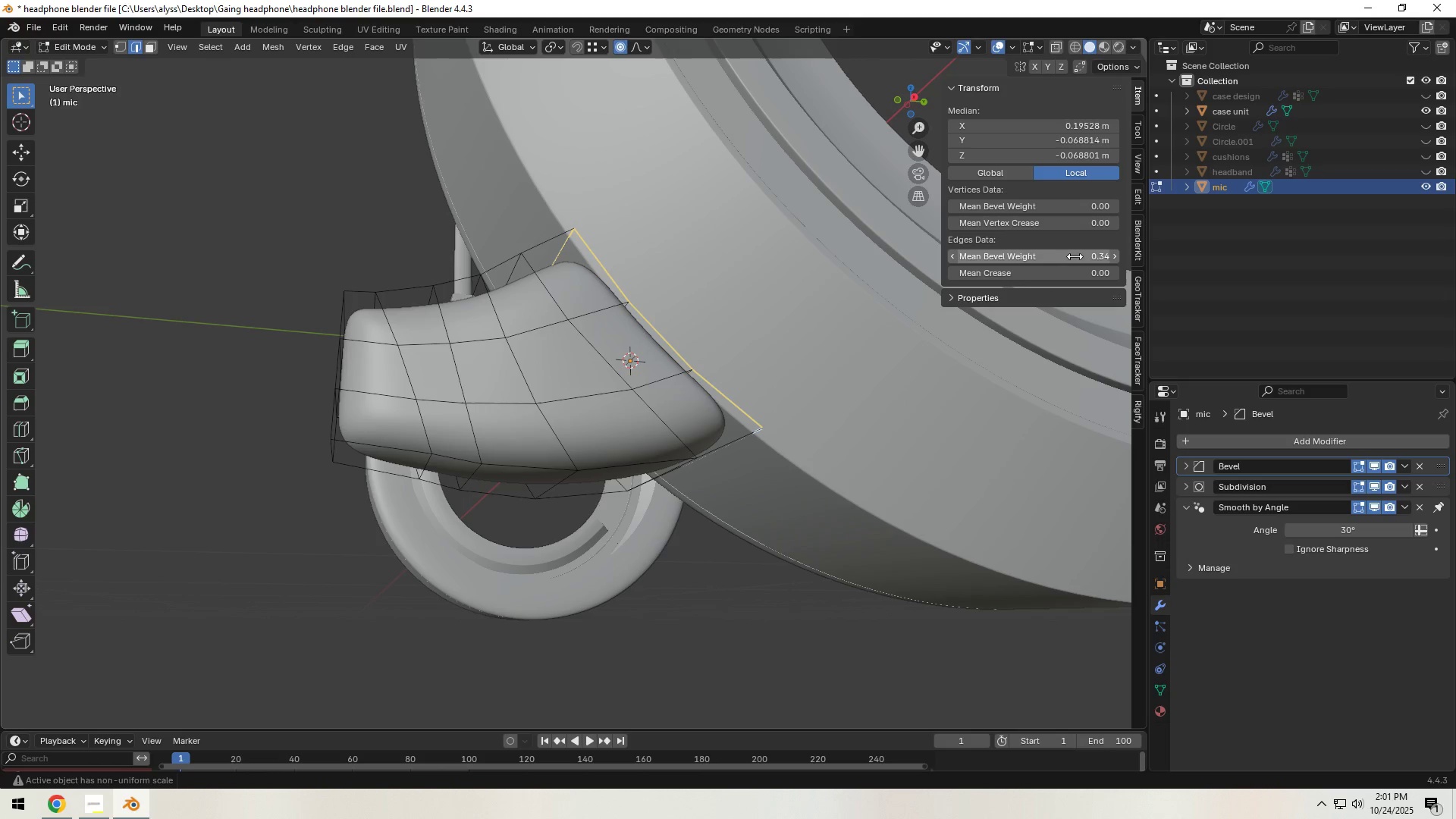 
key(Shift+ShiftLeft)
 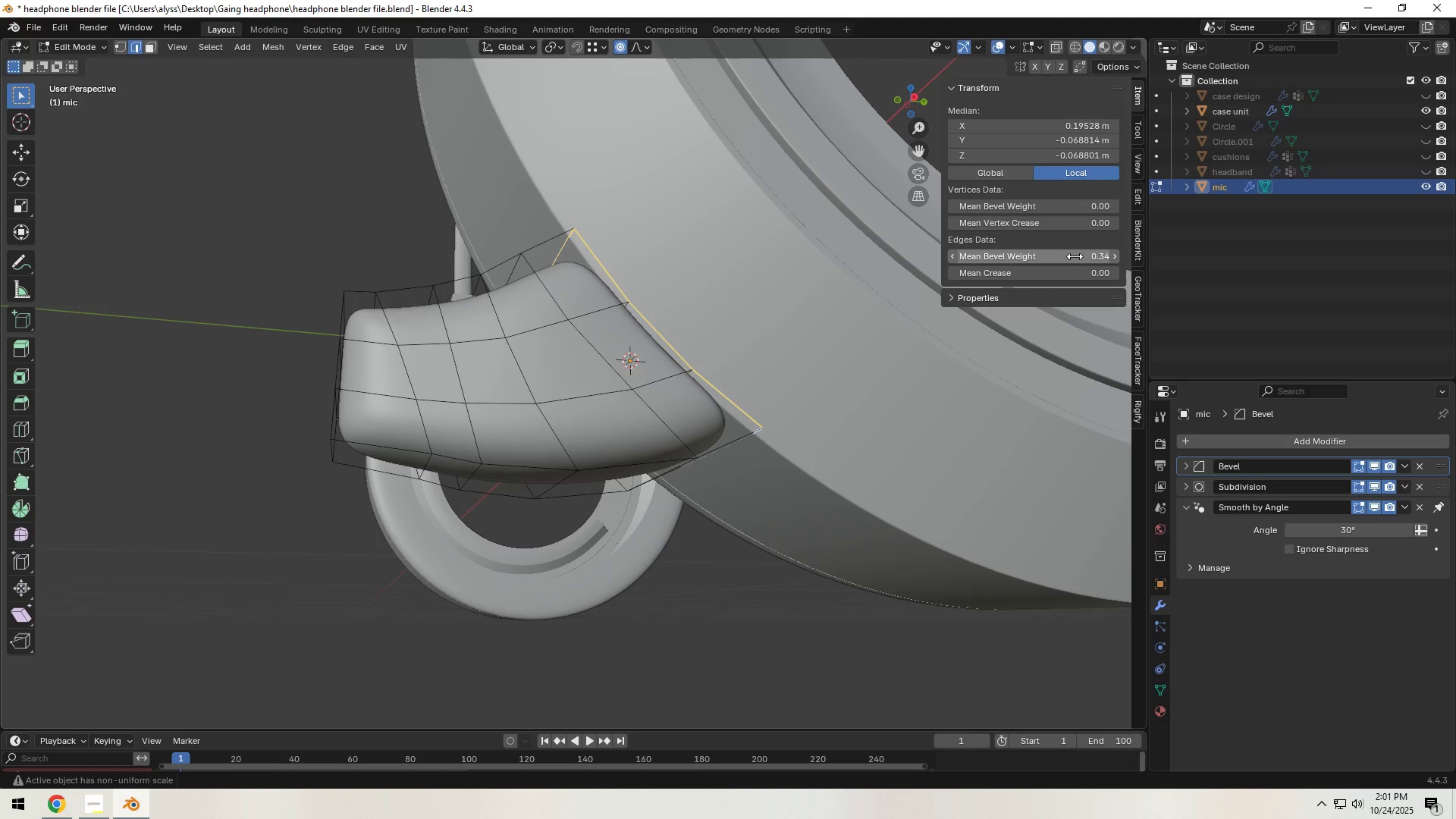 
key(Shift+ShiftLeft)
 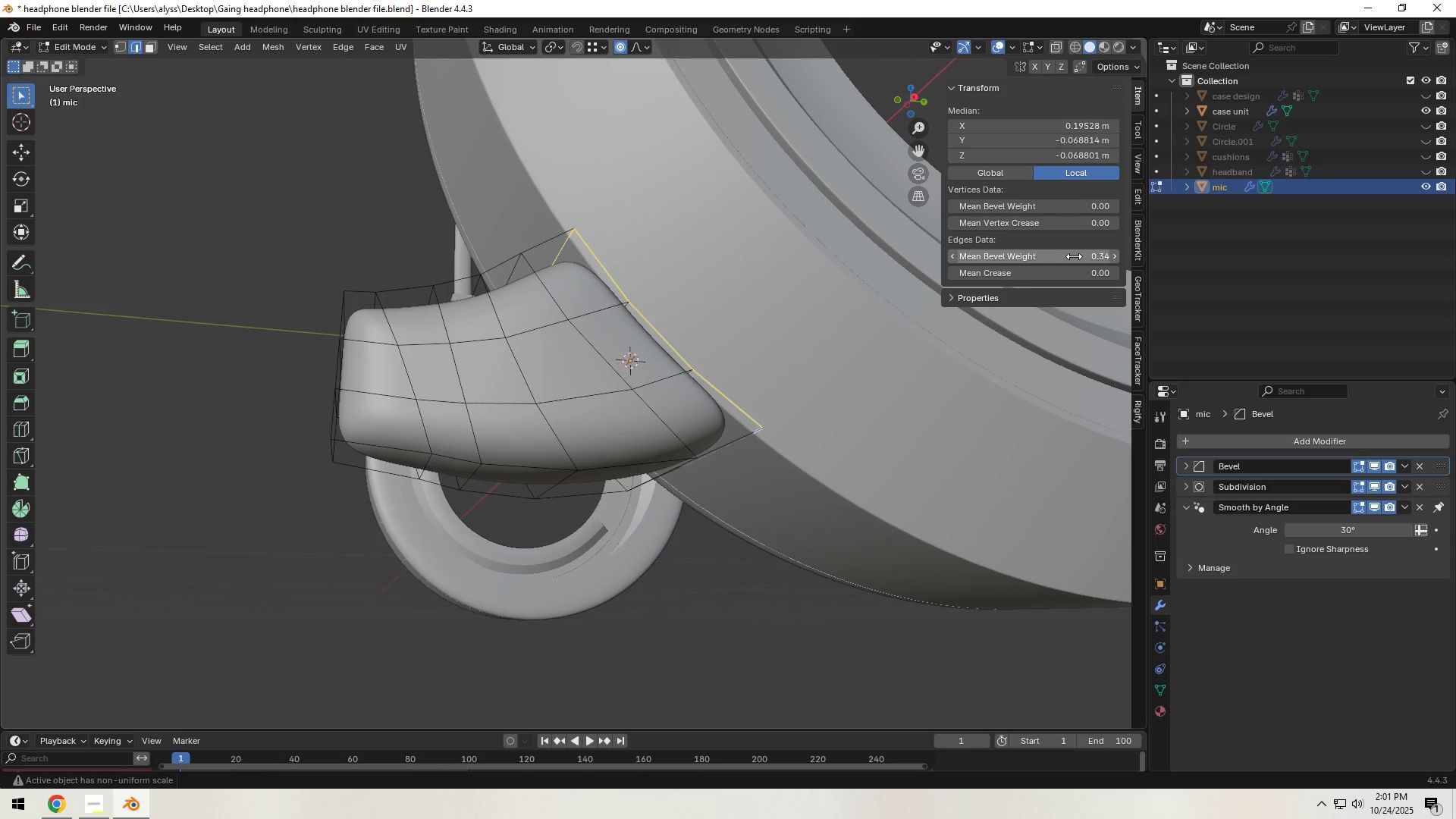 
key(Shift+ShiftLeft)
 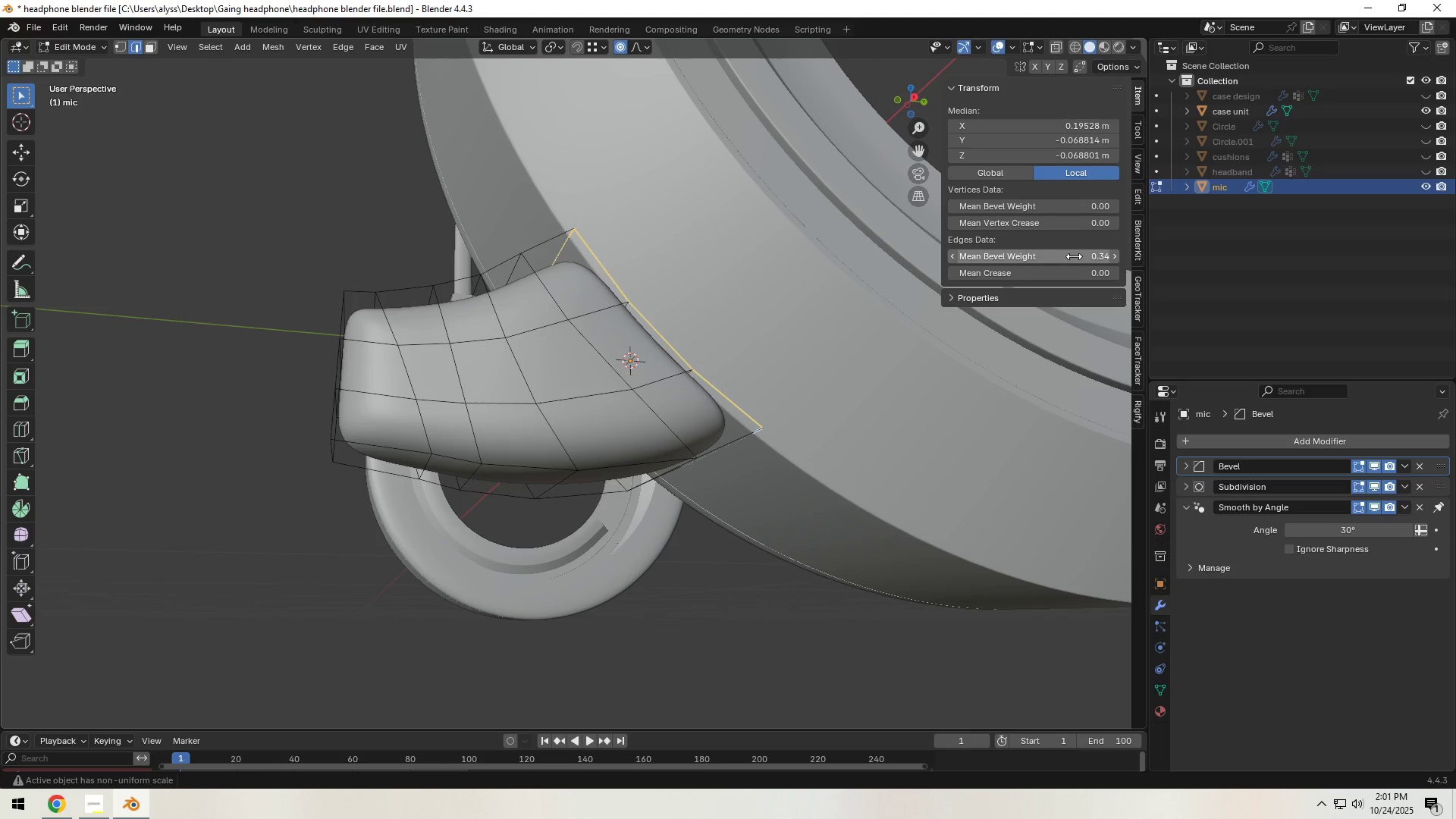 
key(Shift+ShiftLeft)
 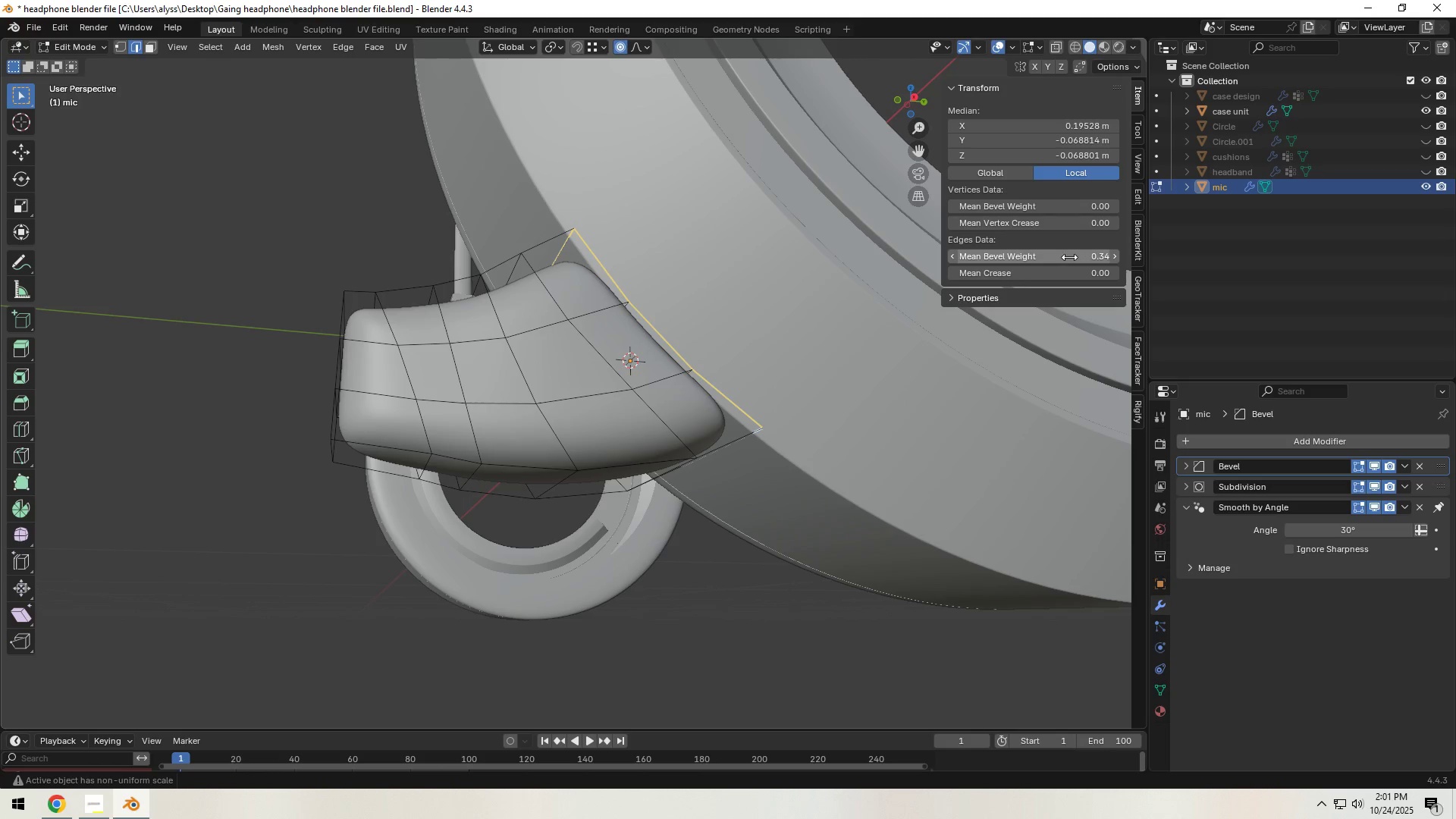 
key(Shift+ShiftLeft)
 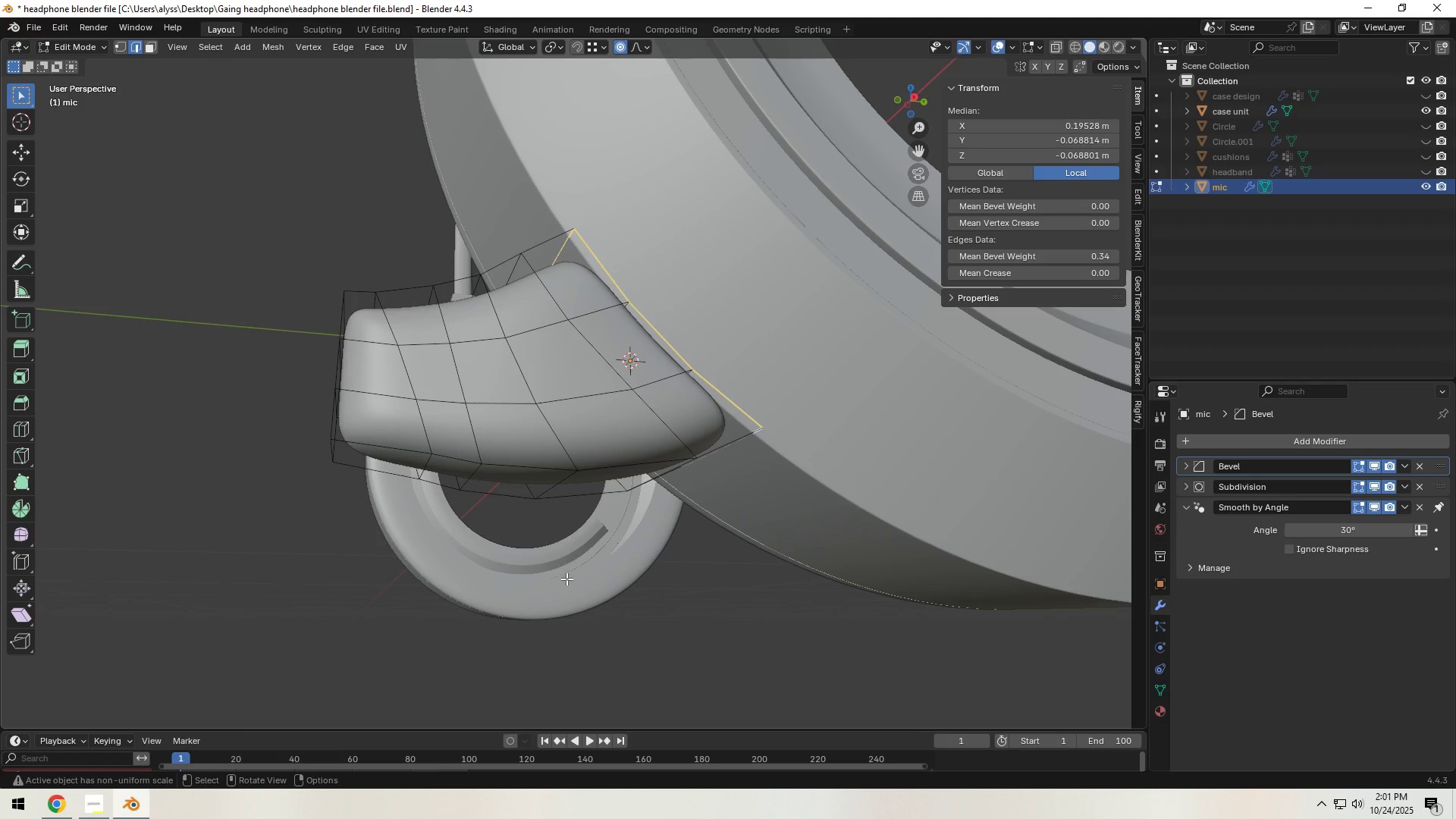 
hold_key(key=AltLeft, duration=1.39)
left_click([623, 463])
 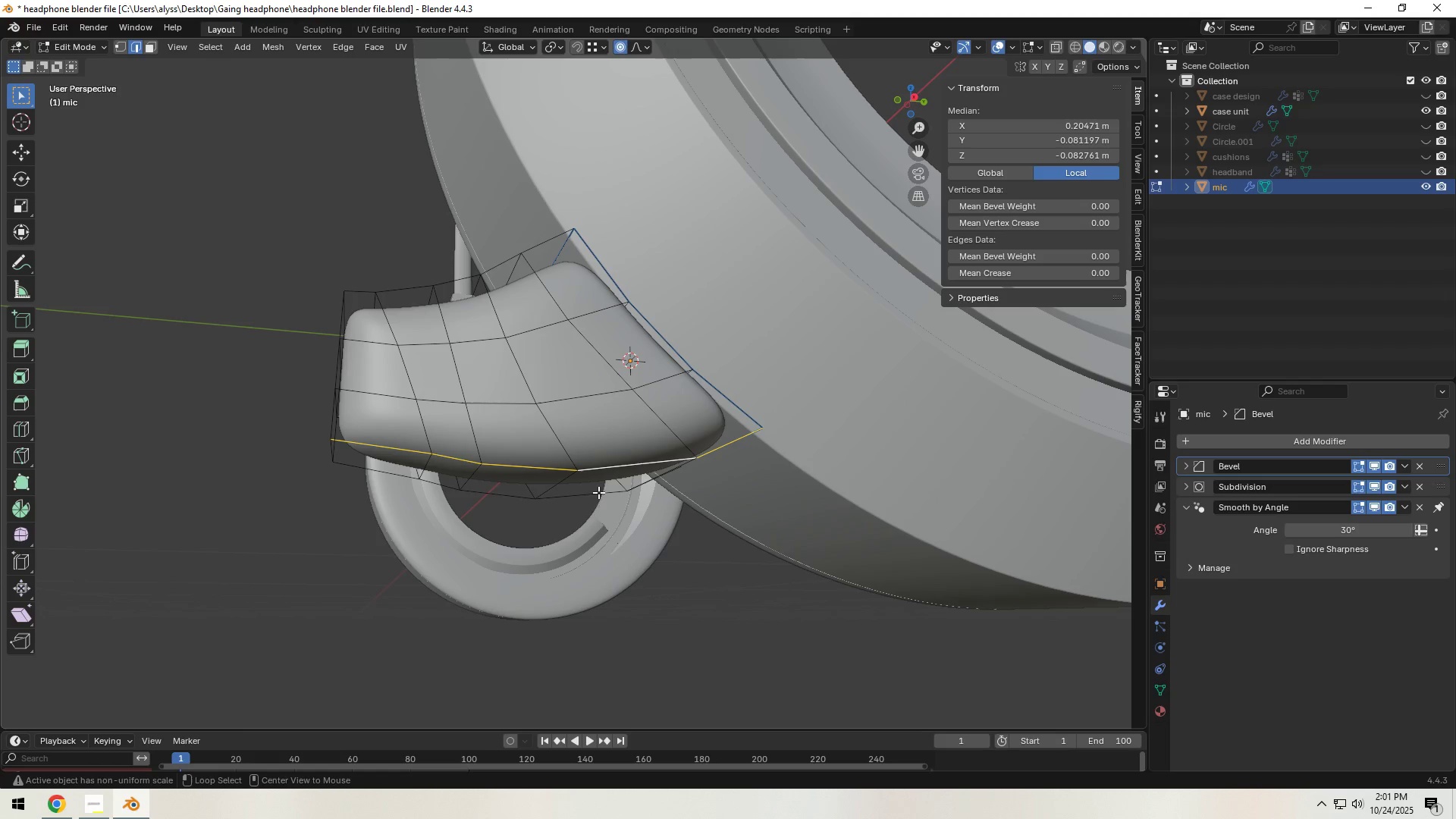 
hold_key(key=ShiftLeft, duration=0.56)
left_click([580, 501])
 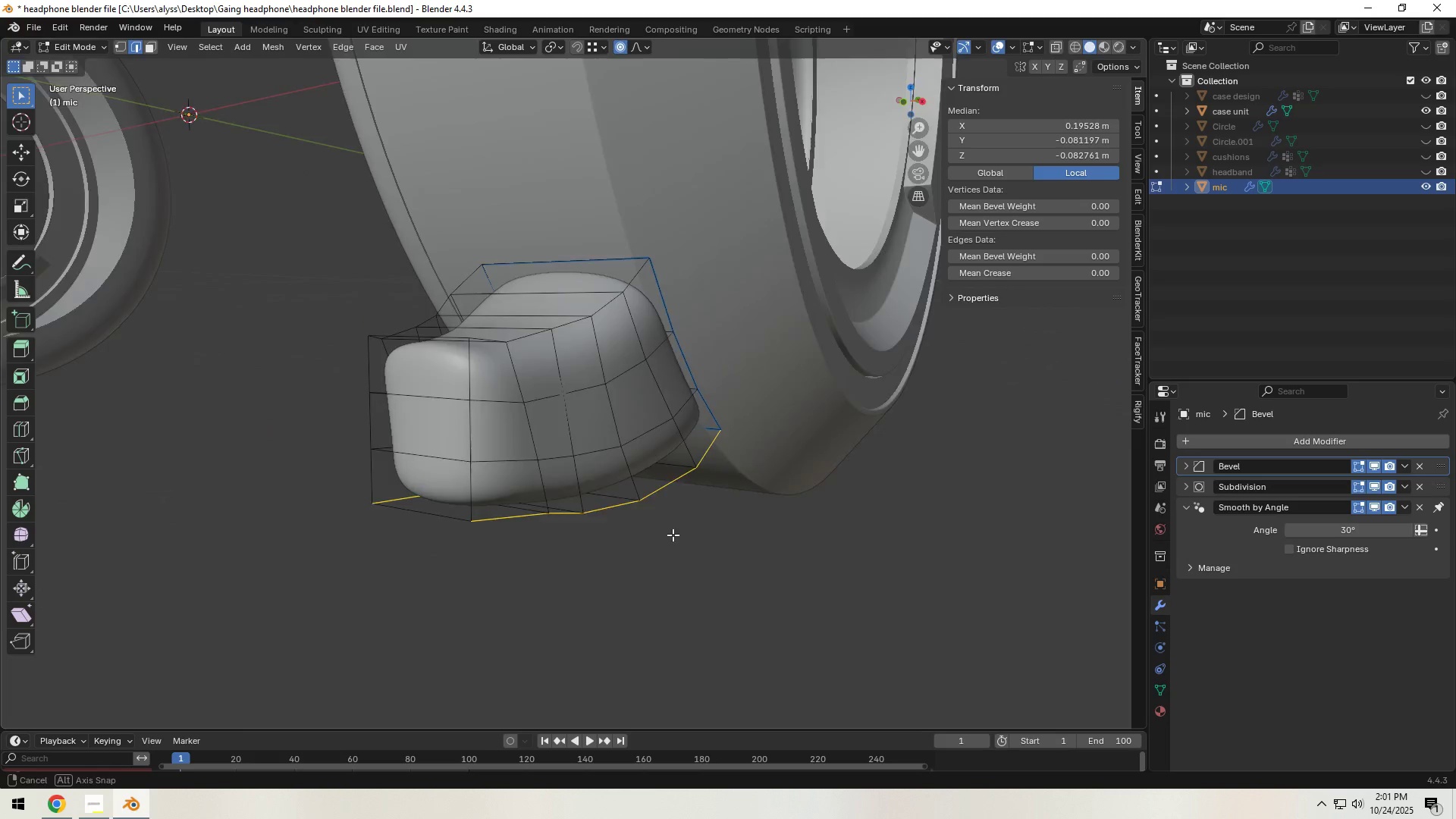 
hold_key(key=ShiftLeft, duration=1.51)
hold_key(key=AltLeft, duration=1.26)
left_click([614, 369])
 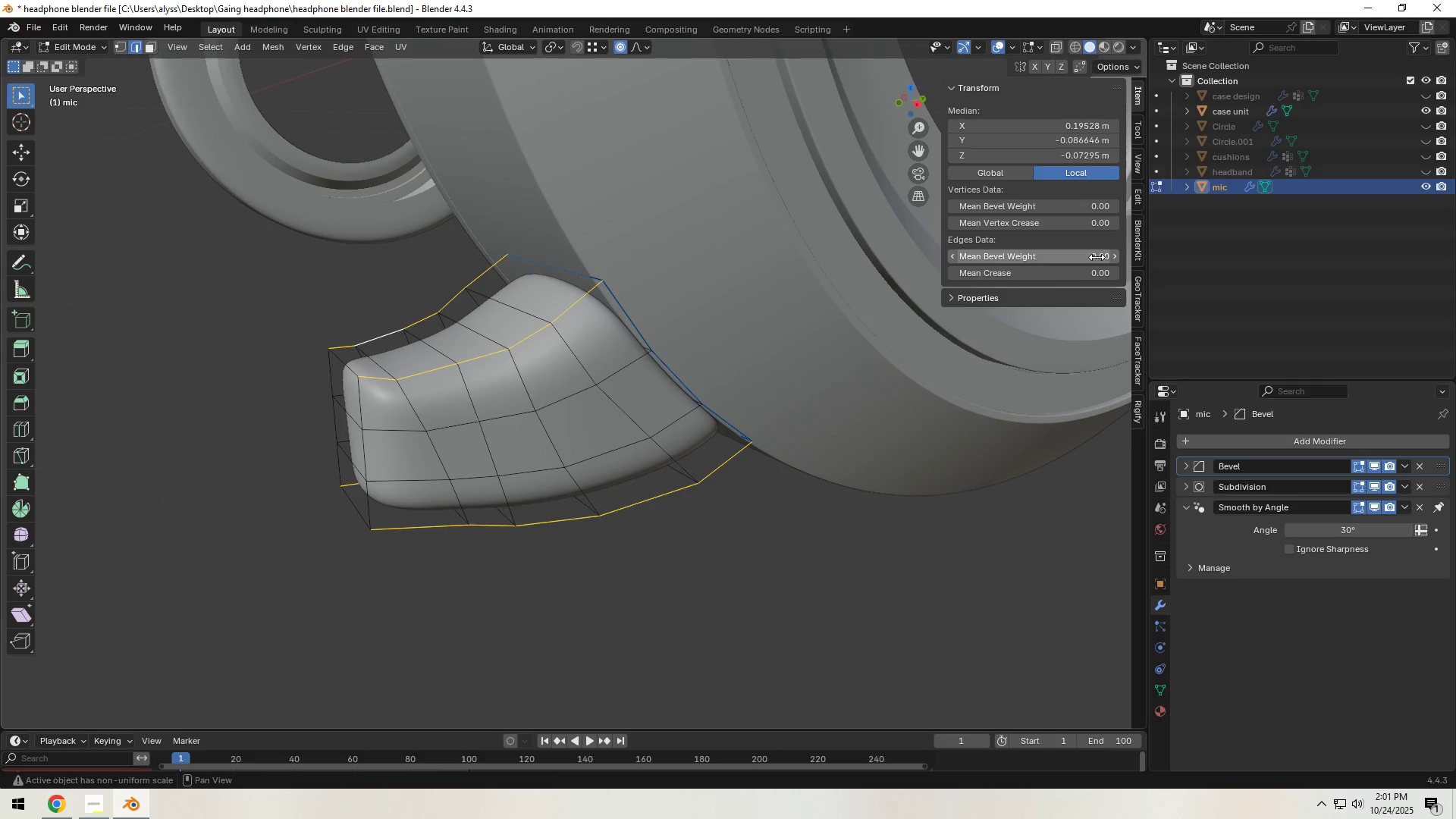 
left_click([1118, 257])
 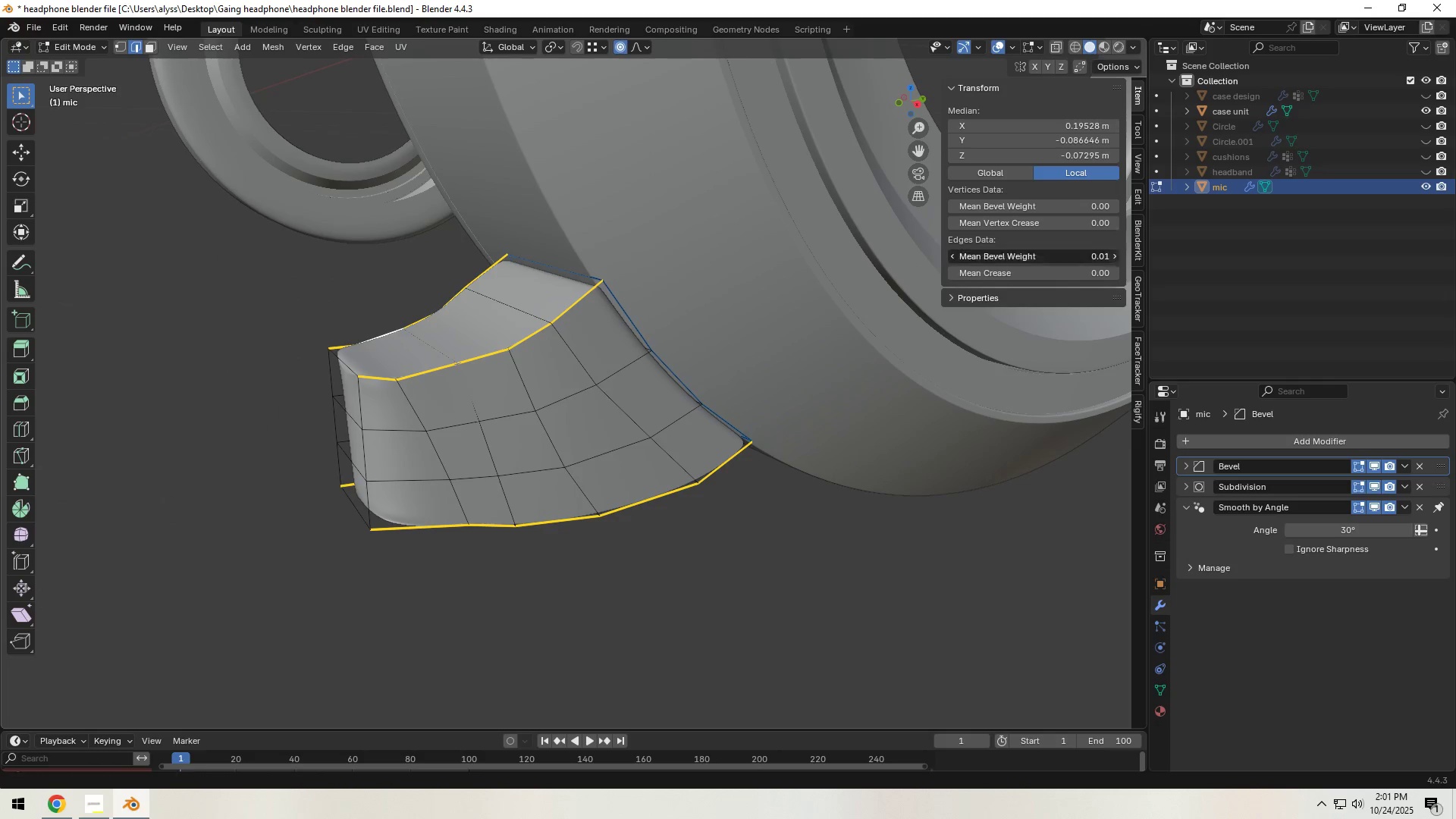 
double_click([1118, 257])
 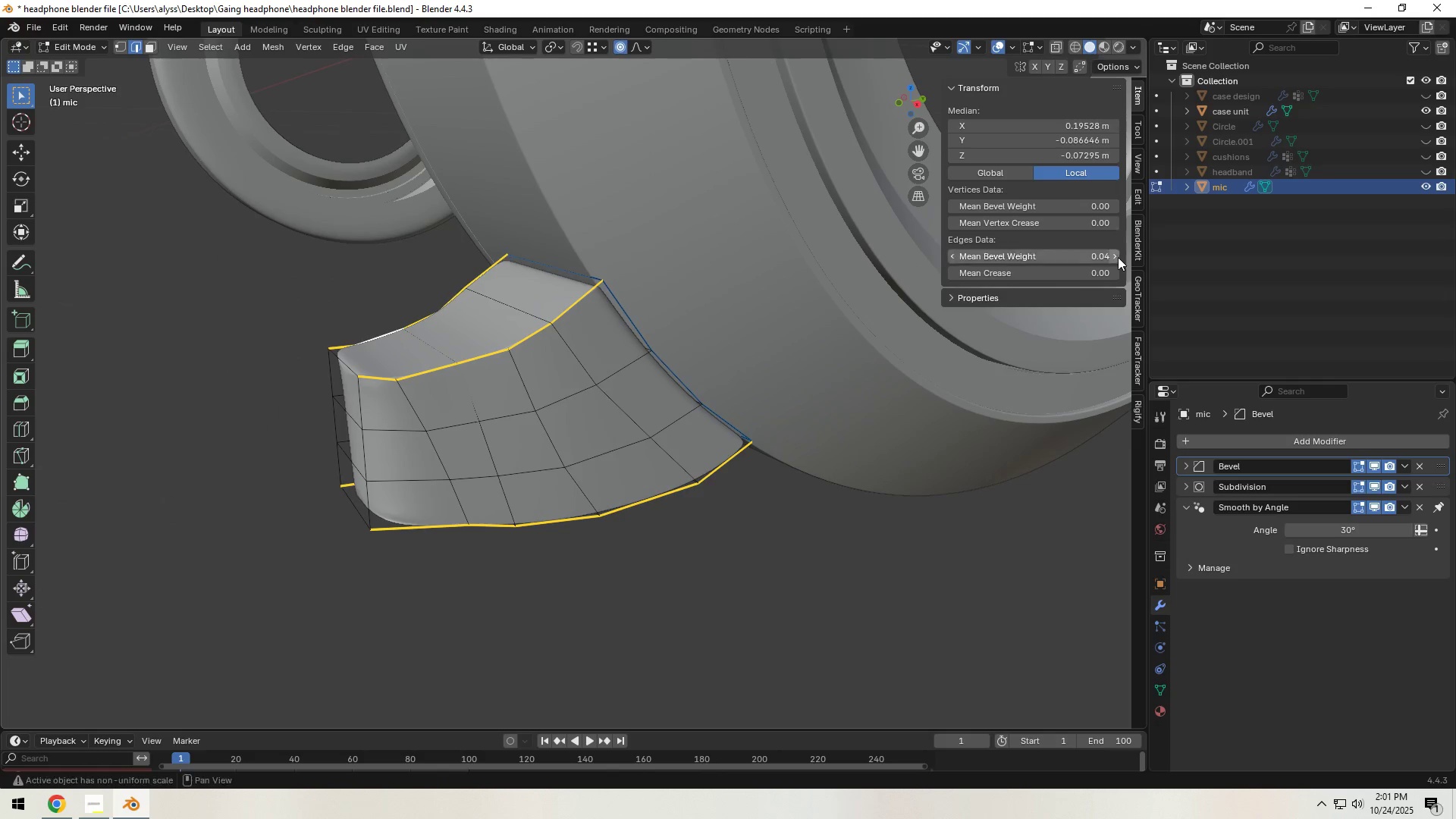 
double_click([1118, 257])
 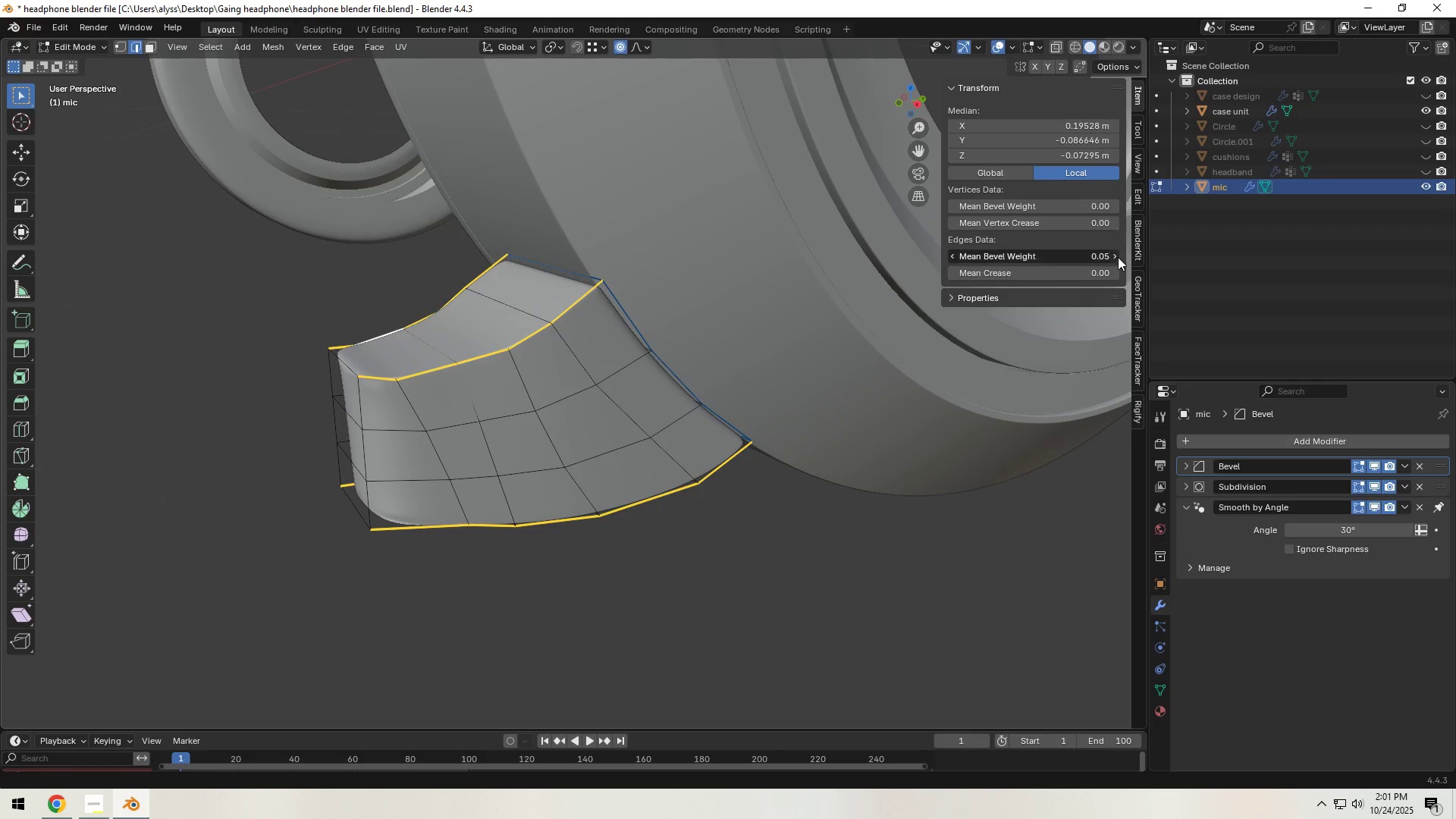 
triple_click([1118, 257])
 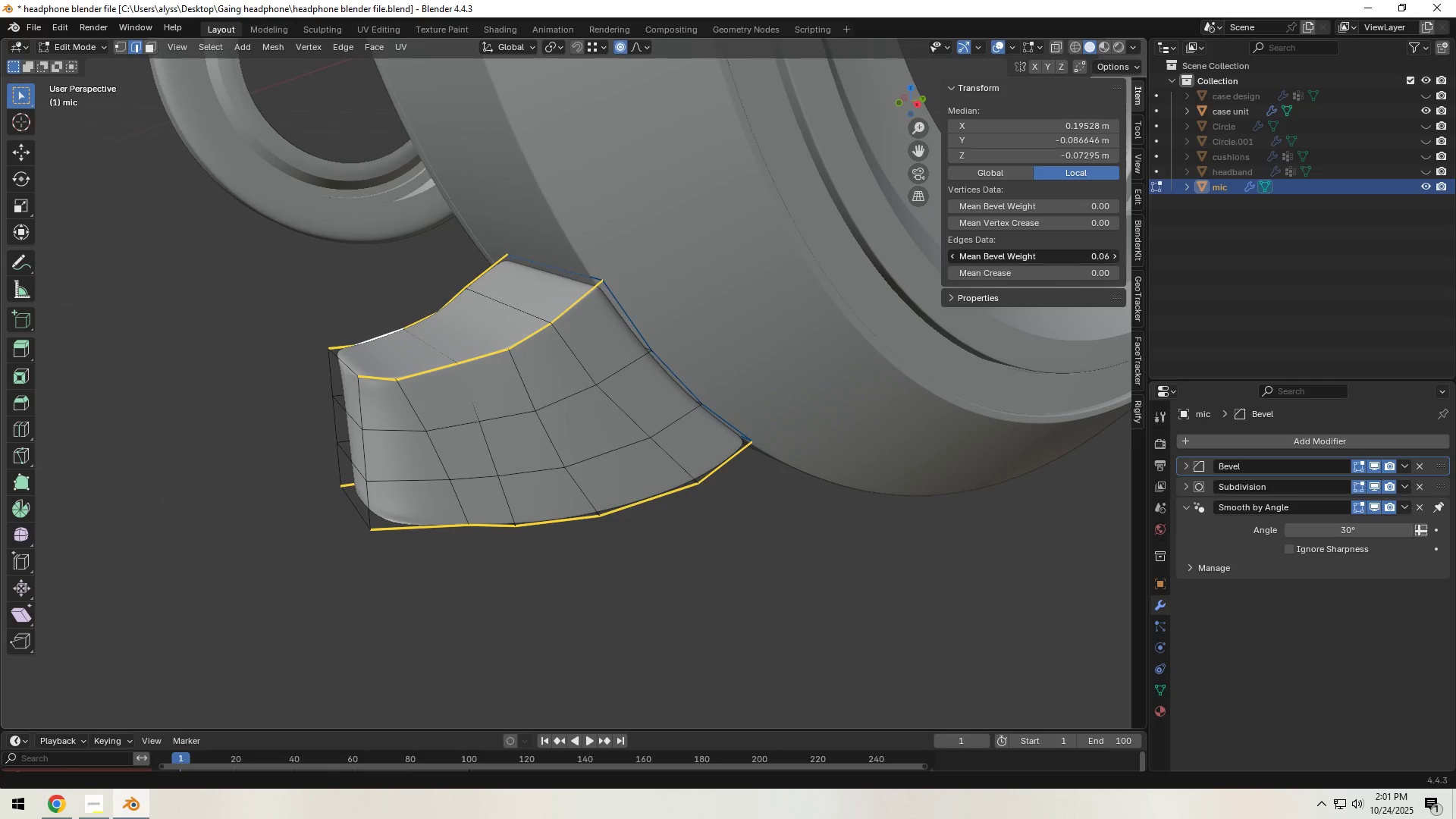 
triple_click([1118, 257])
 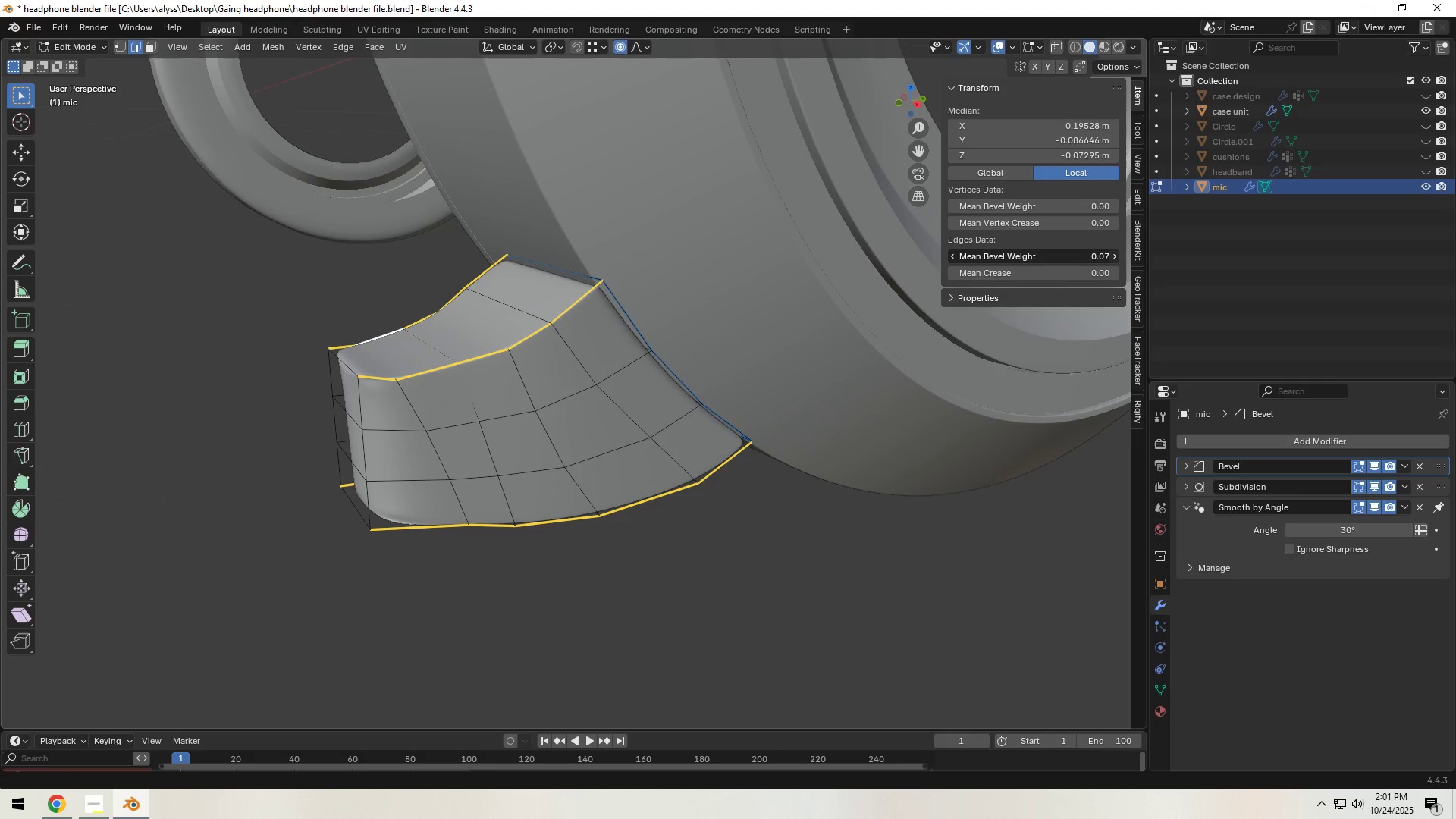 
triple_click([1118, 257])
 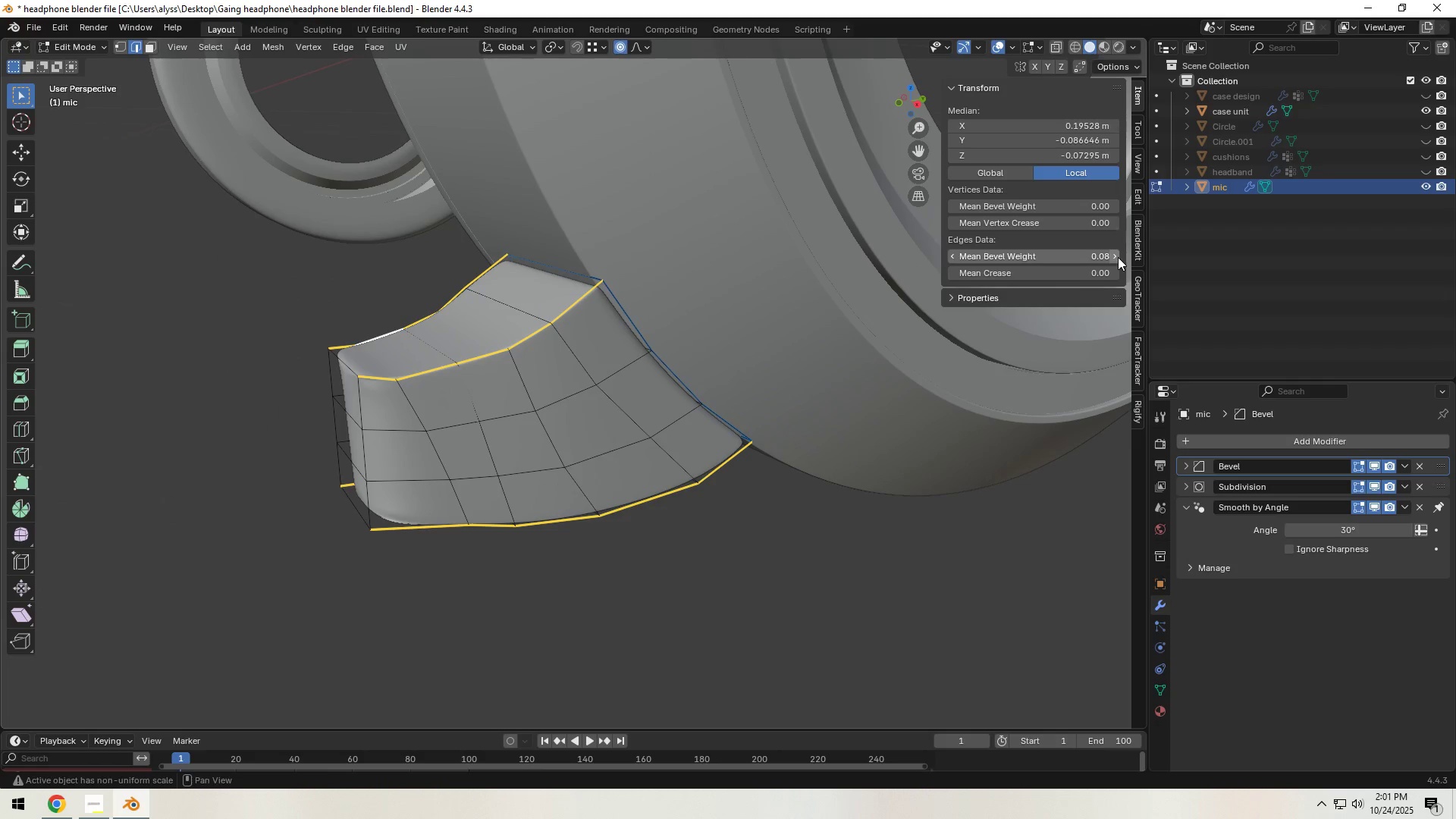 
triple_click([1118, 257])
 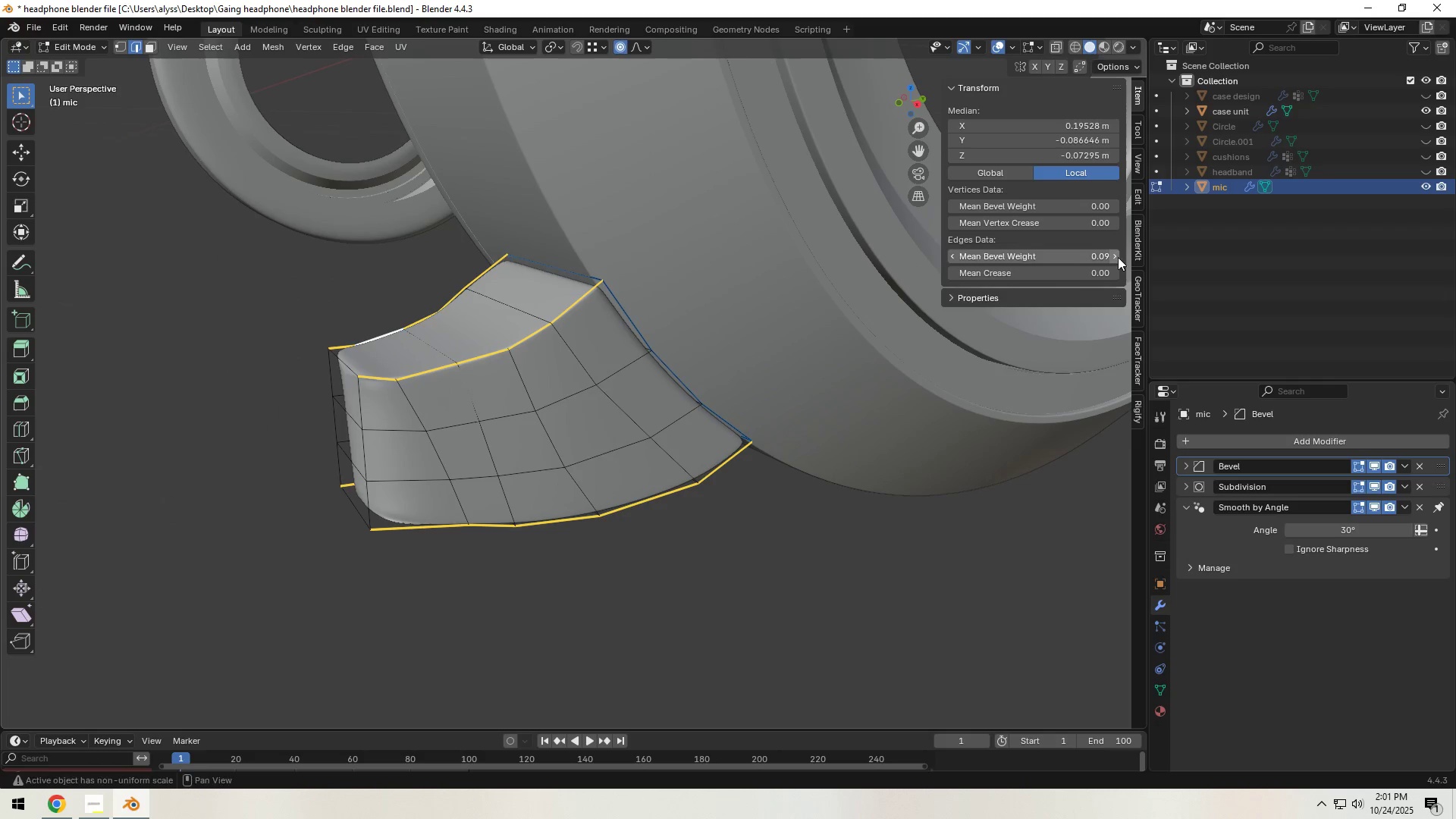 
triple_click([1118, 257])
 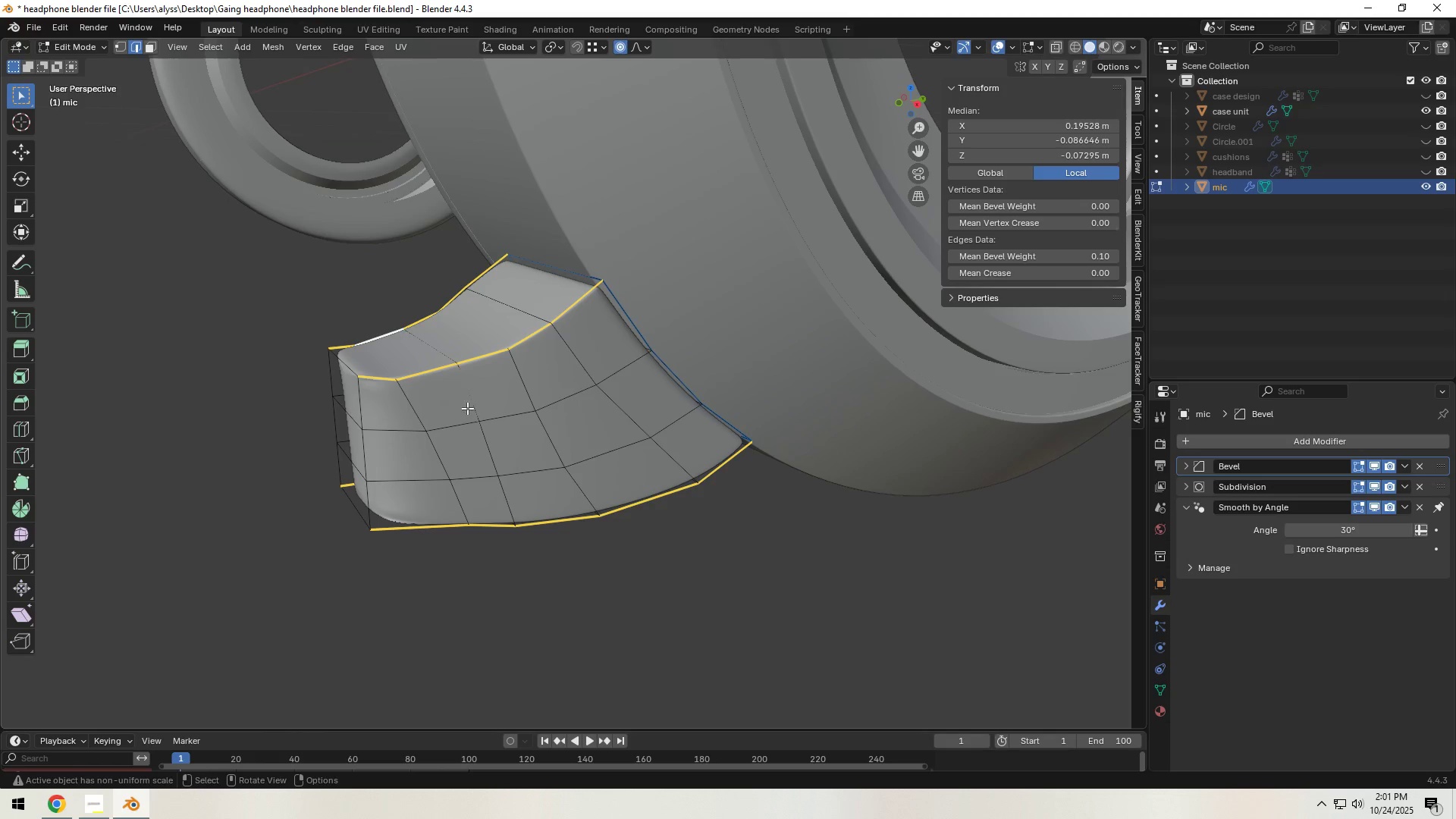 
left_click([447, 401])
 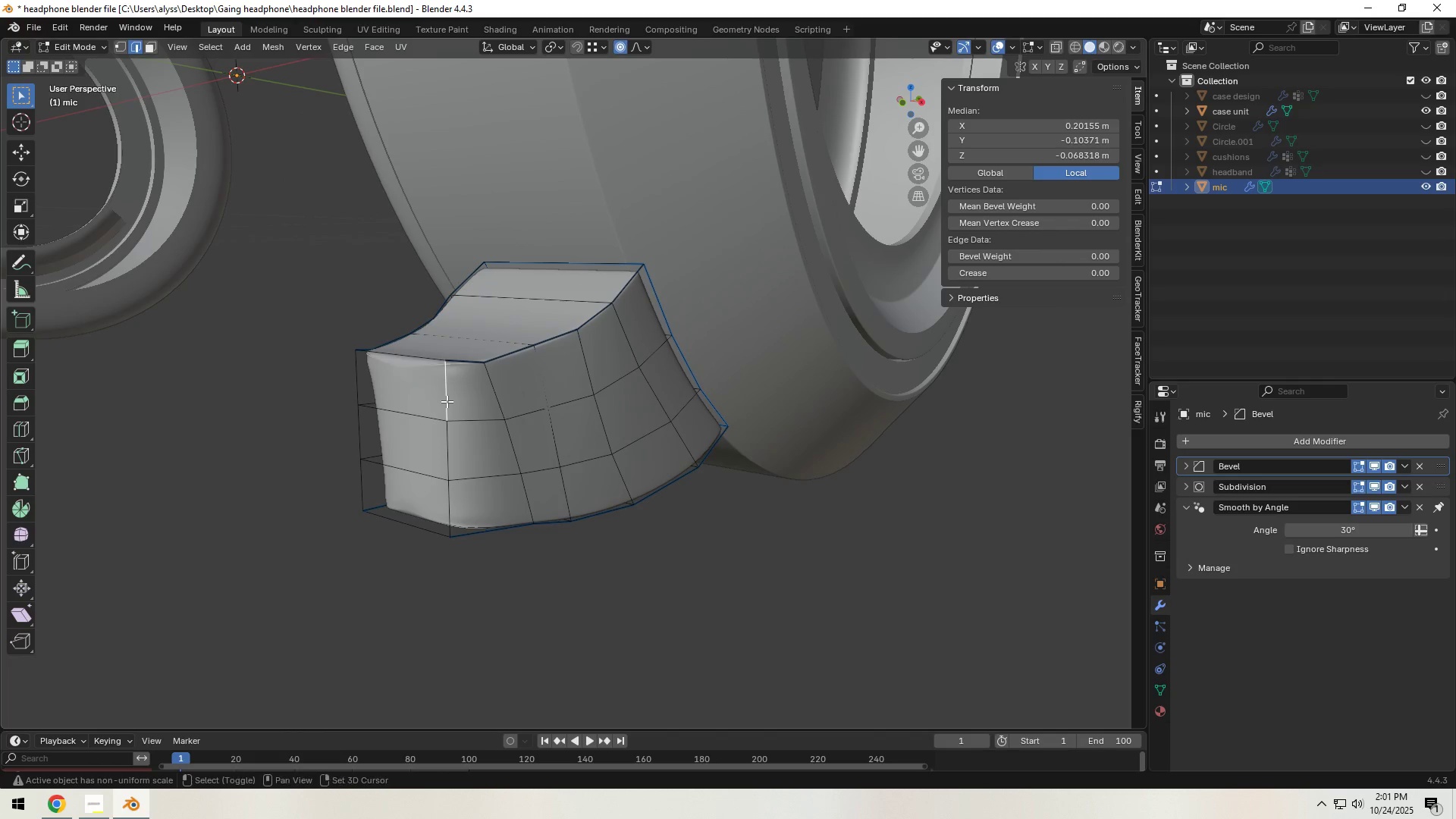 
hold_key(key=ShiftLeft, duration=0.81)
hold_key(key=AltLeft, duration=0.61)
left_click([447, 401])
 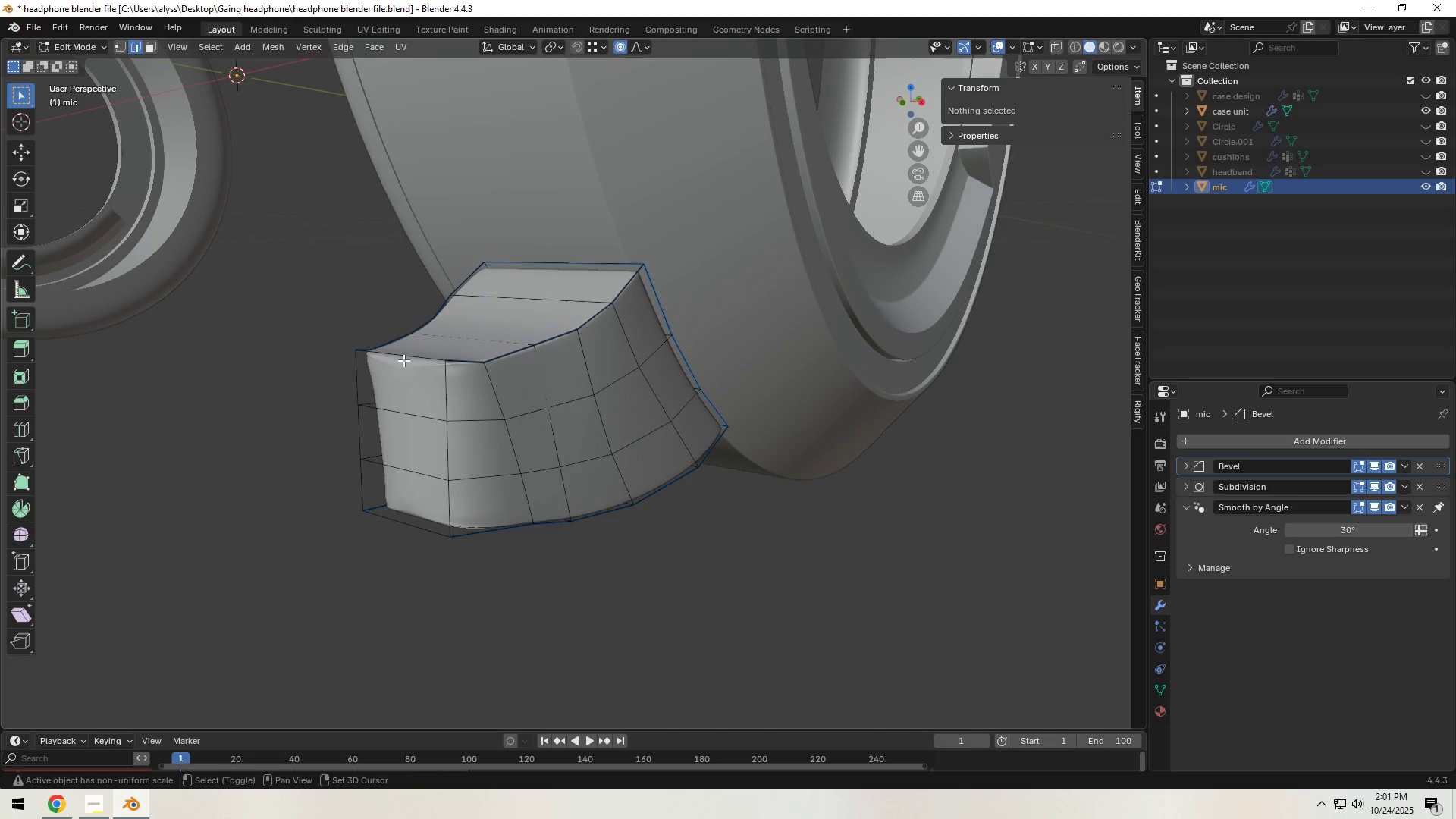 
hold_key(key=ShiftLeft, duration=2.27)
left_click([405, 359])
 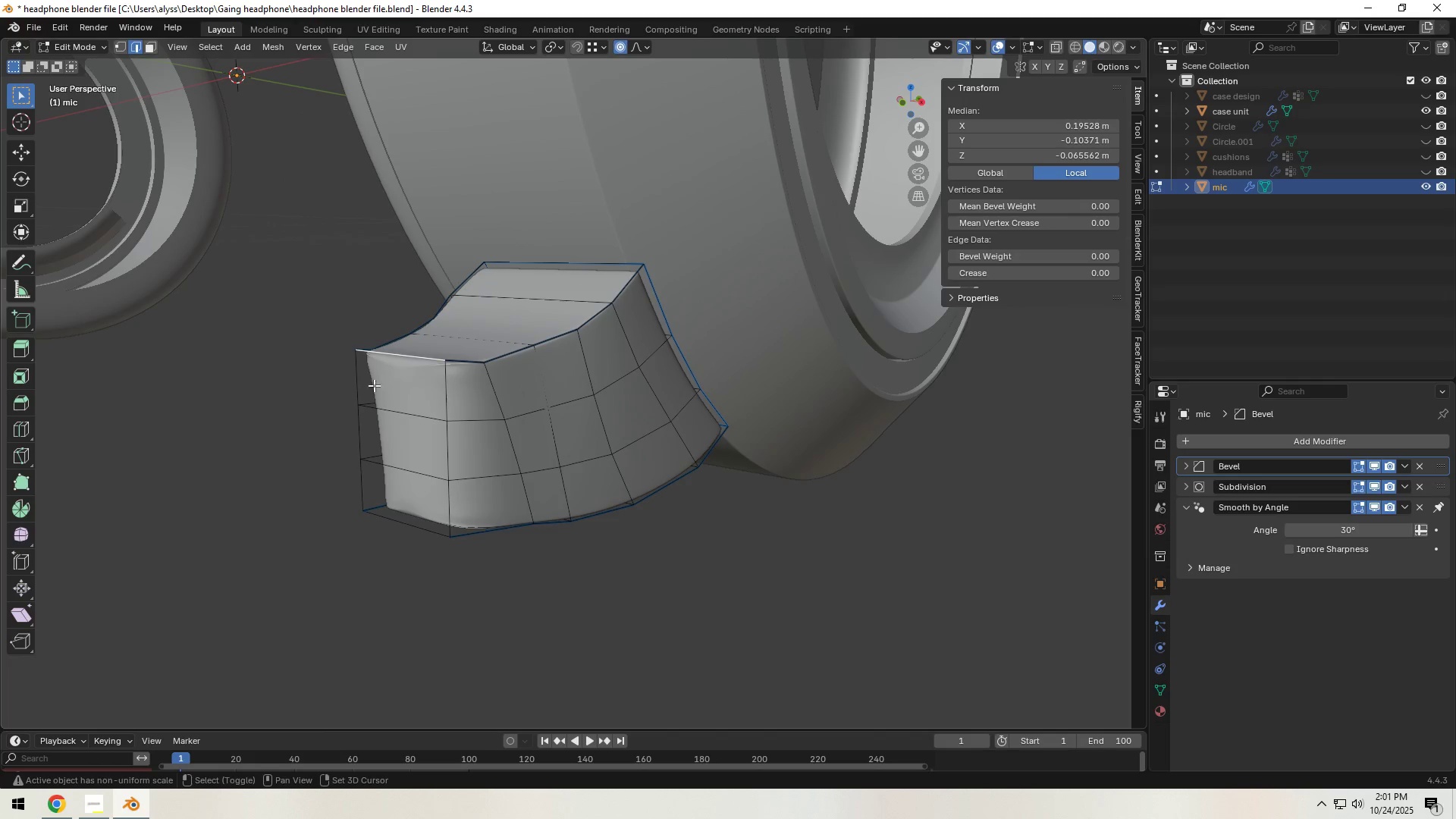 
hold_key(key=AltLeft, duration=1.5)
double_click([443, 397])
 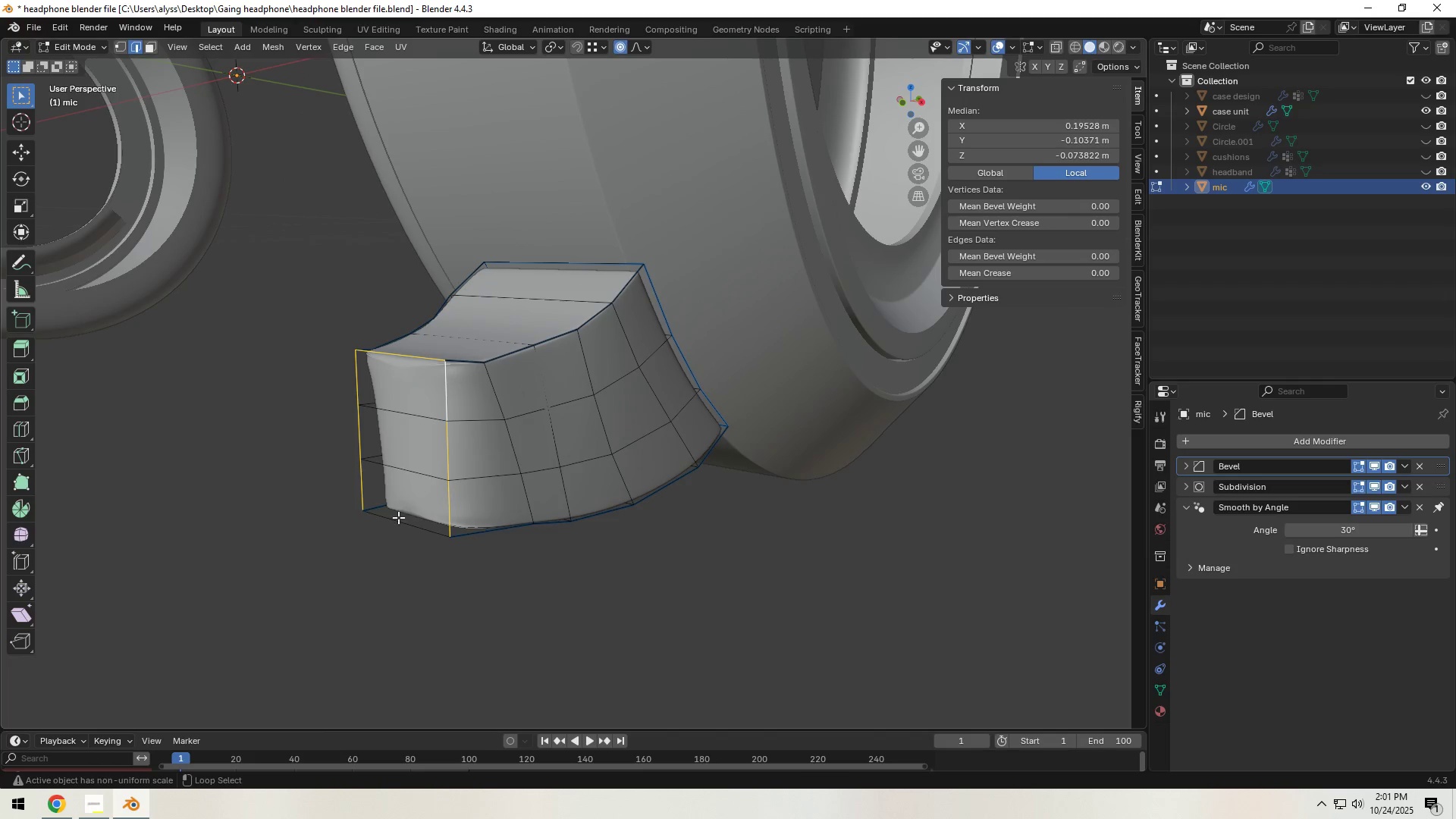 
left_click([398, 519])
 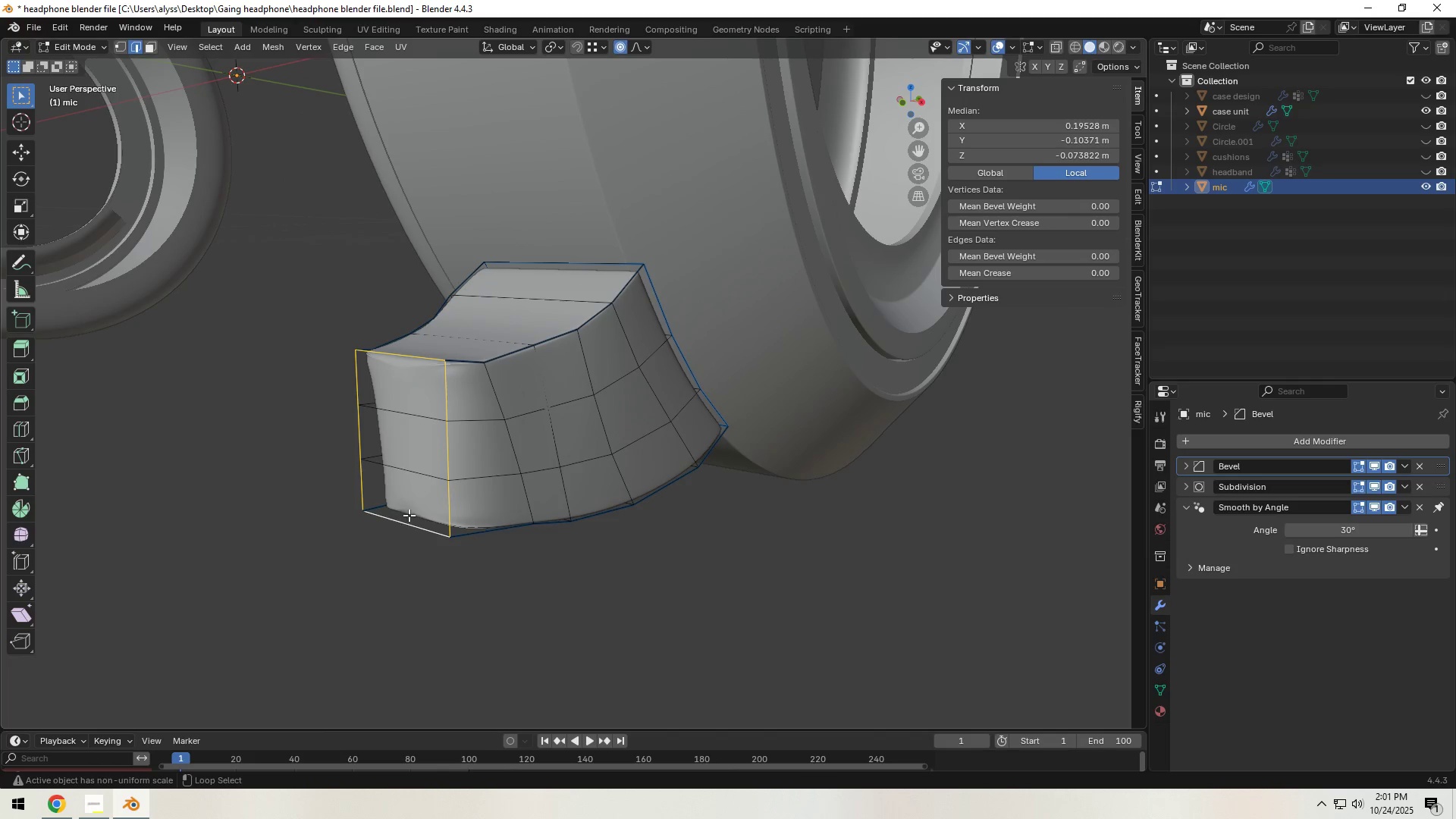 
key(Alt+Shift+AltLeft)
 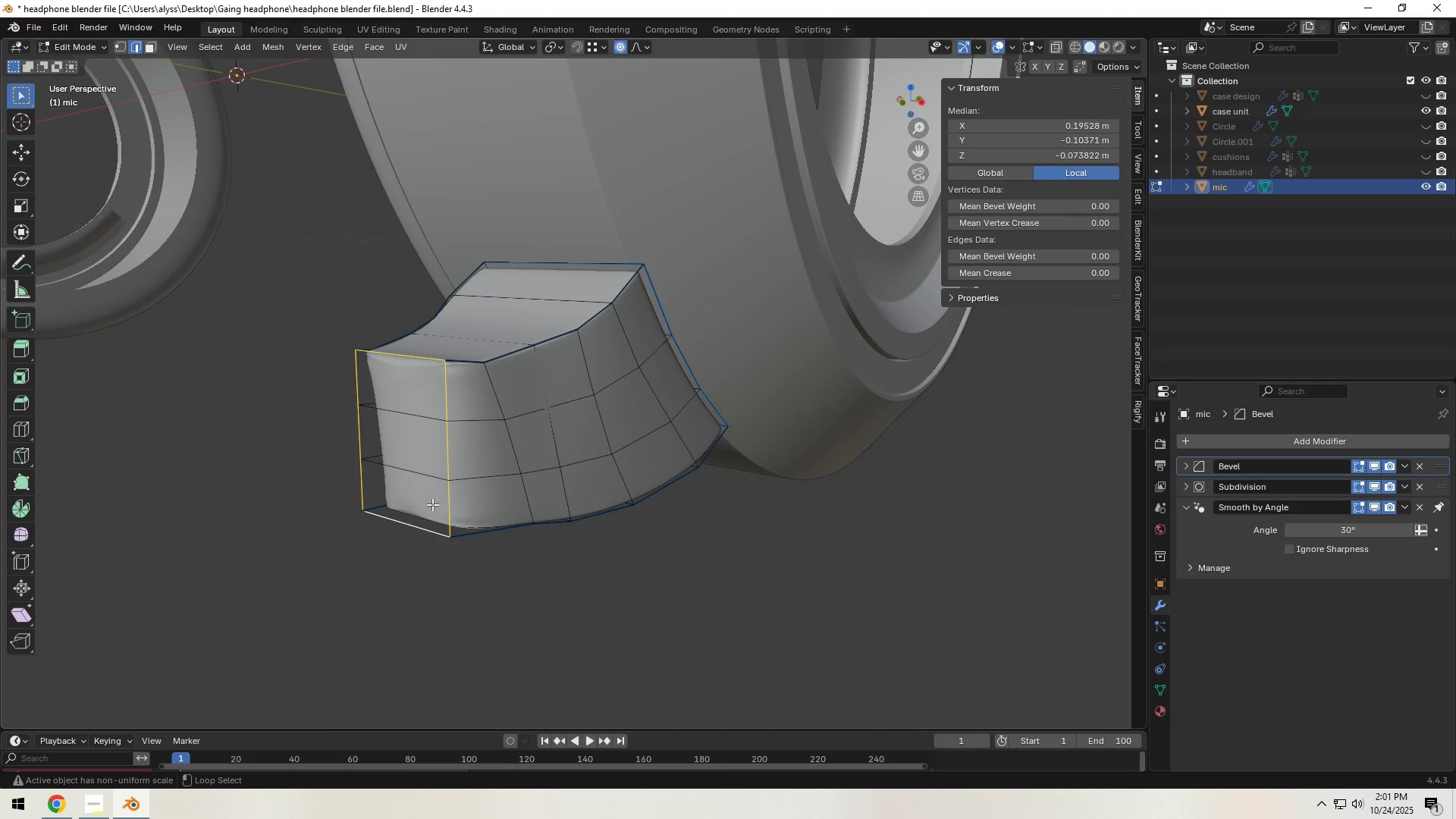 
key(Alt+Shift+AltLeft)
 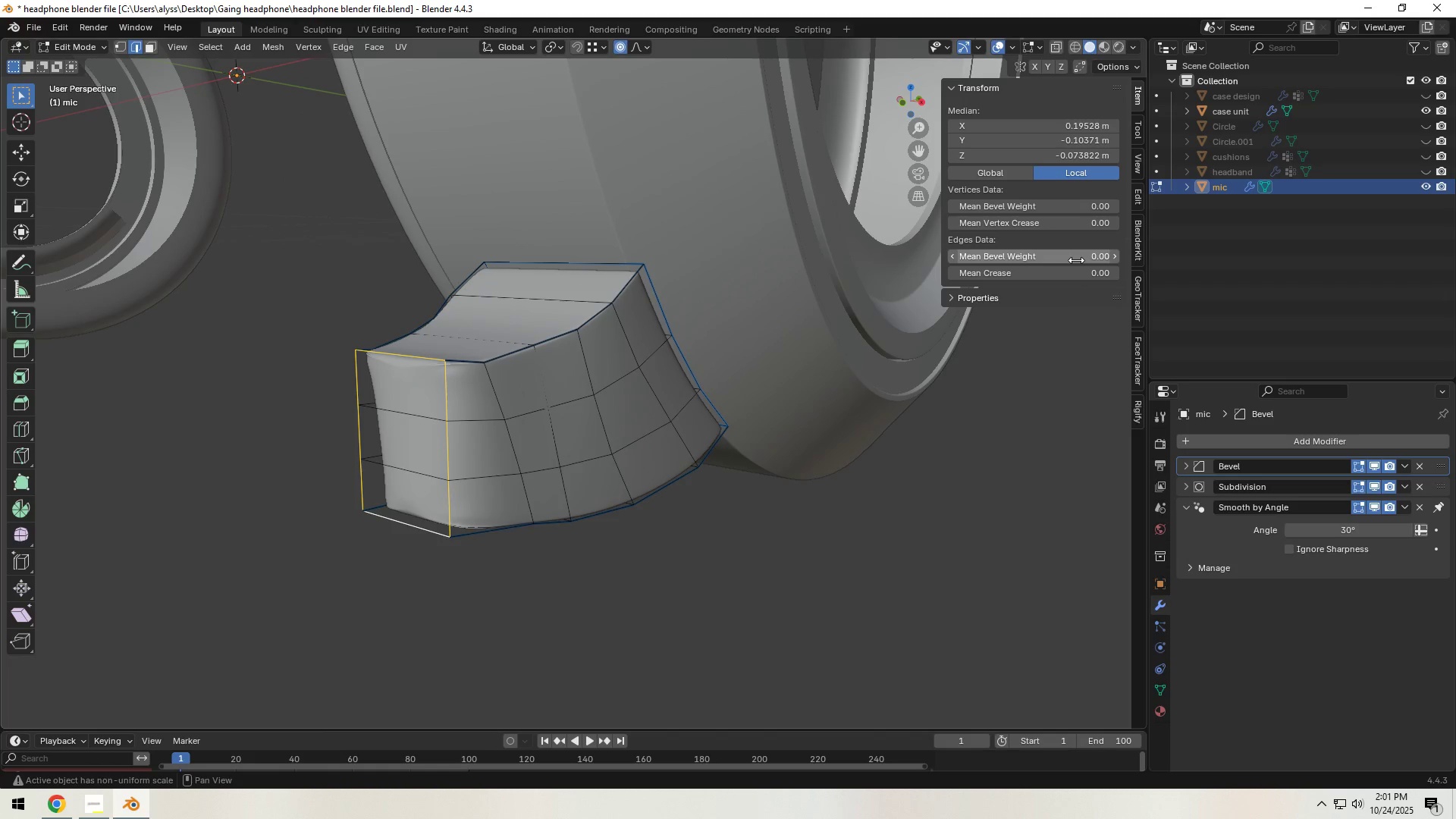 
left_click_drag(start_coordinate=[1076, 260], to_coordinate=[1103, 259])
 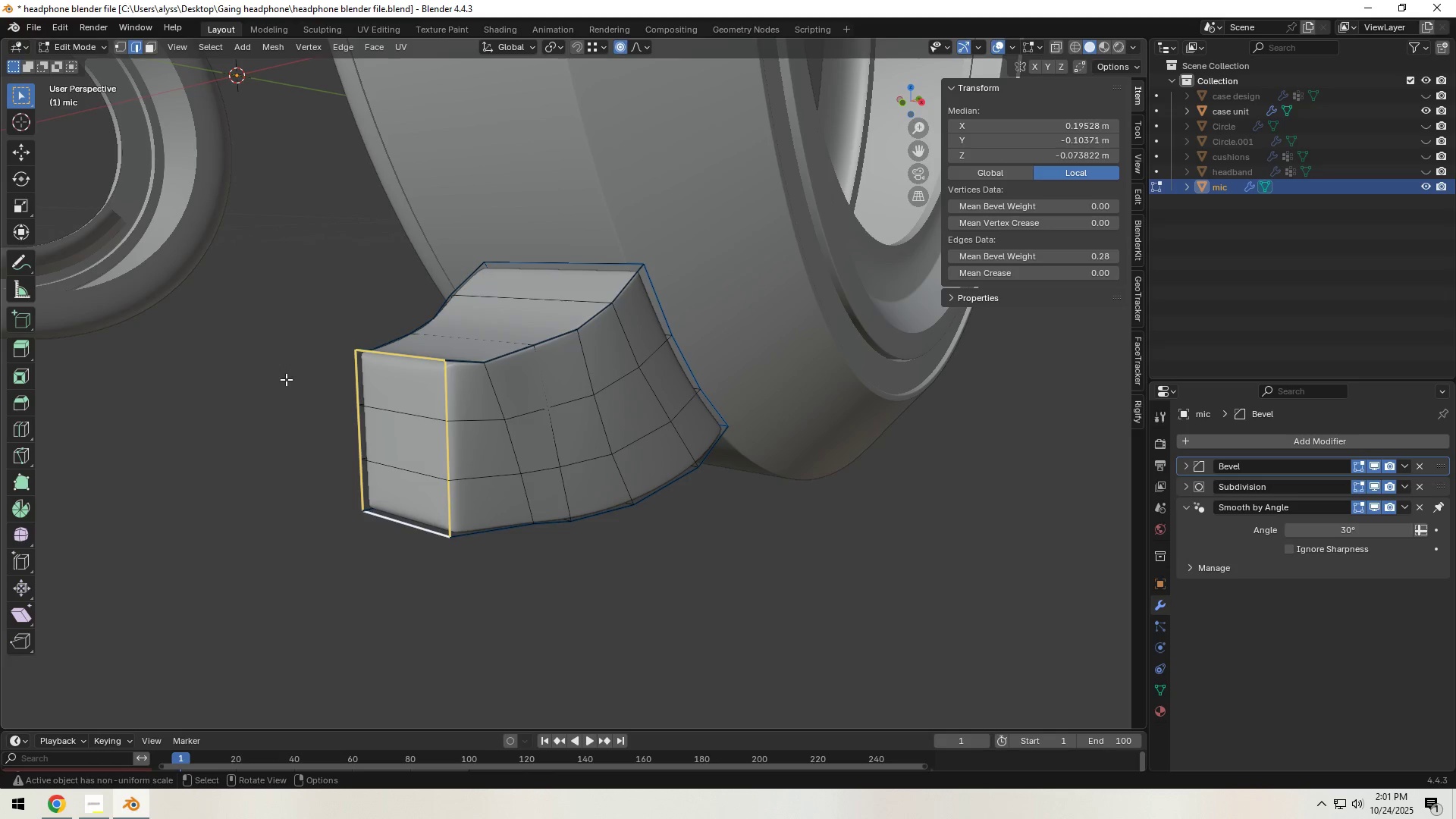 
left_click([285, 379])
 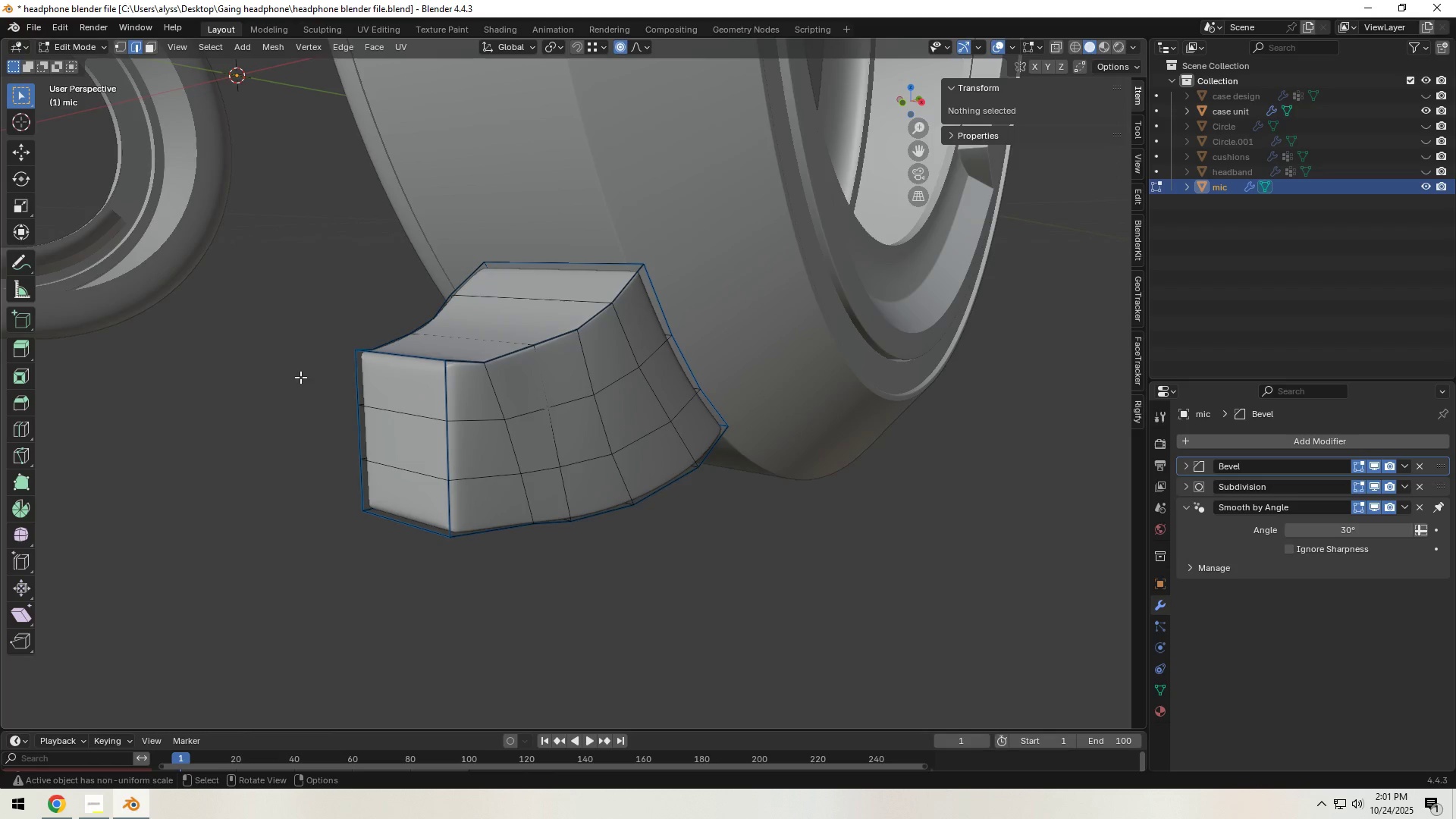 
scroll: coordinate [460, 368], scroll_direction: down, amount: 2.0
 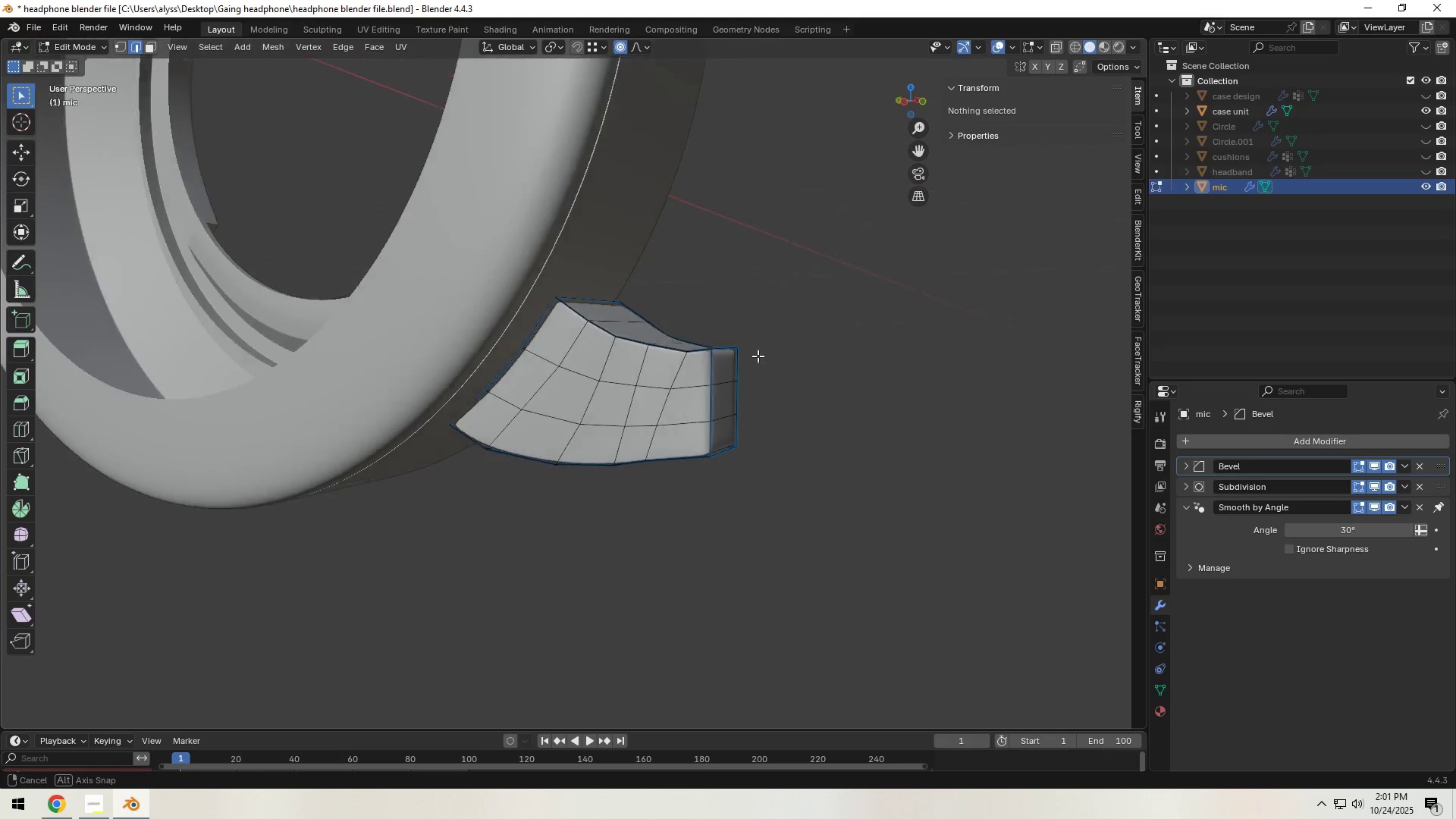 
hold_key(key=ShiftLeft, duration=0.62)
 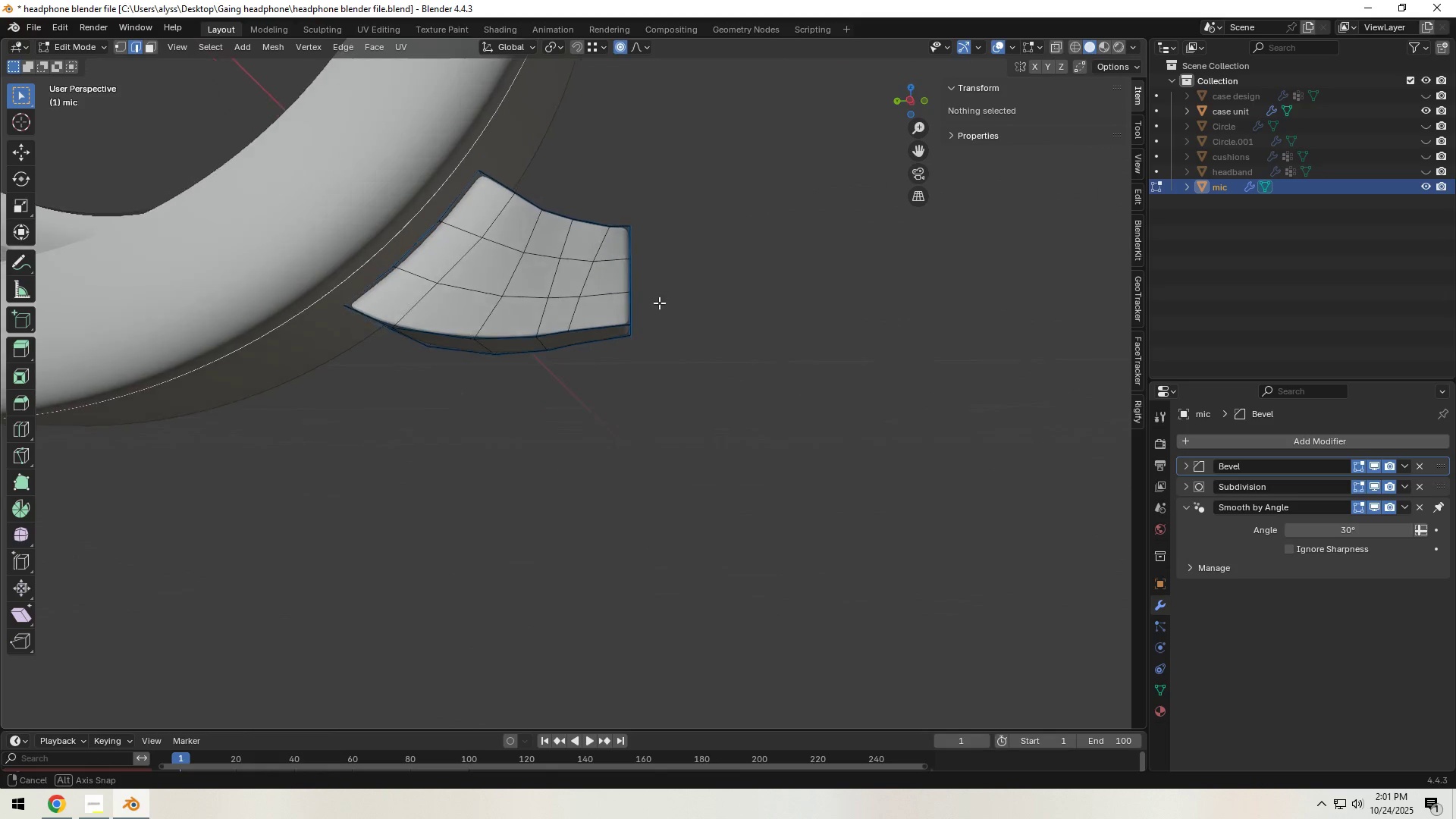 
hold_key(key=AltLeft, duration=0.66)
left_click([582, 289])
 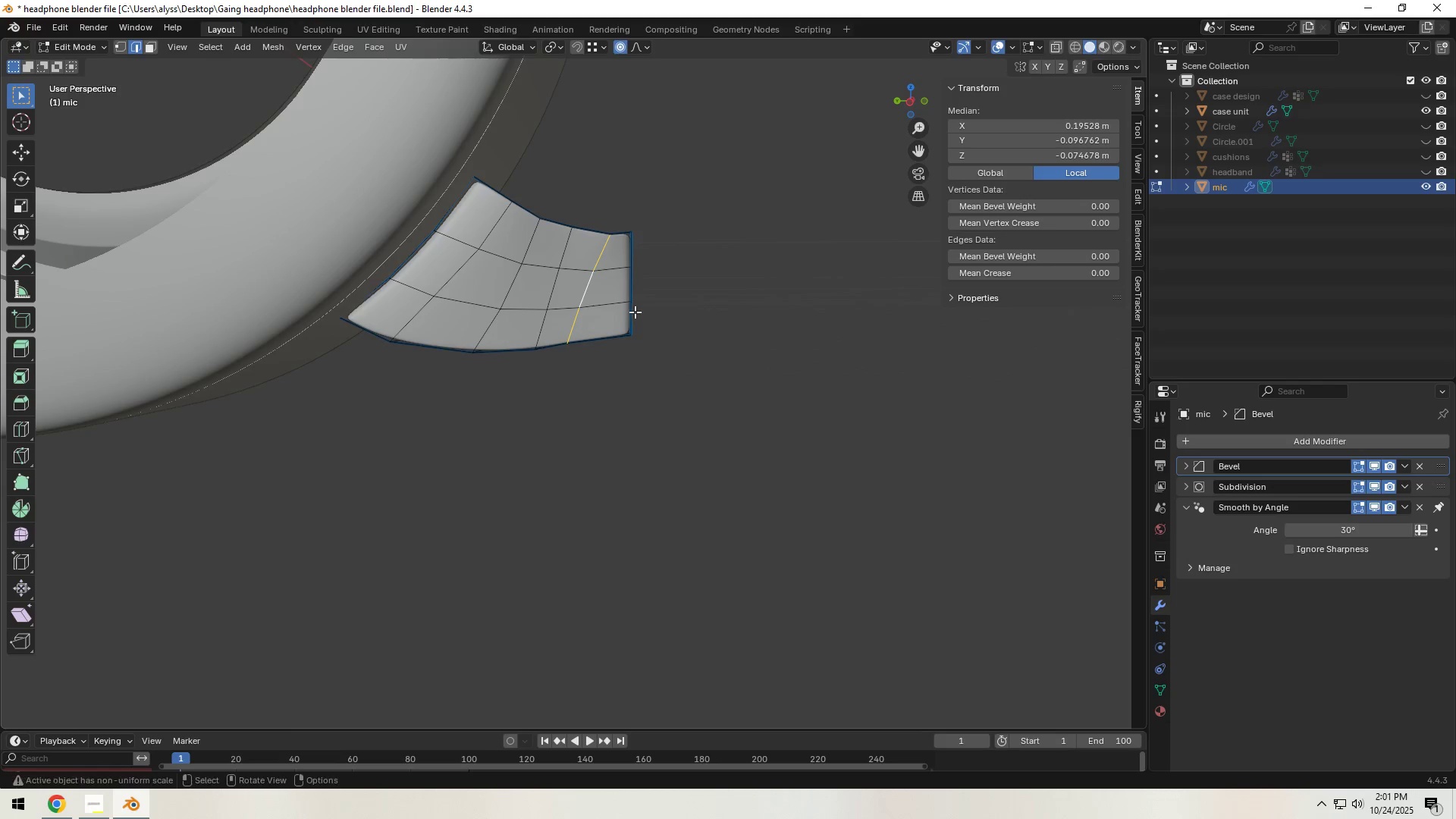 
hold_key(key=Backquote, duration=0.47)
 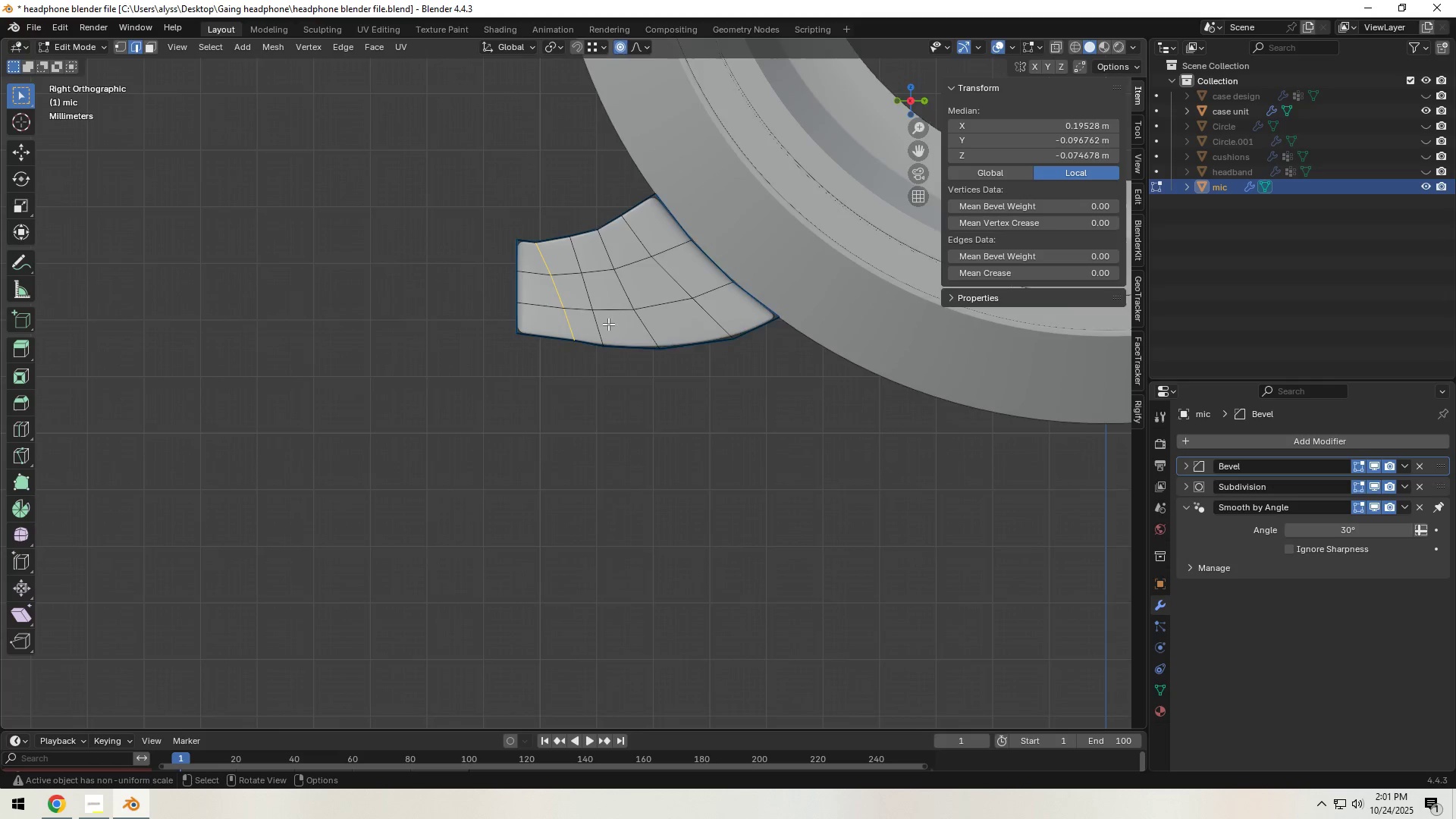 
scroll: coordinate [603, 324], scroll_direction: up, amount: 4.0
 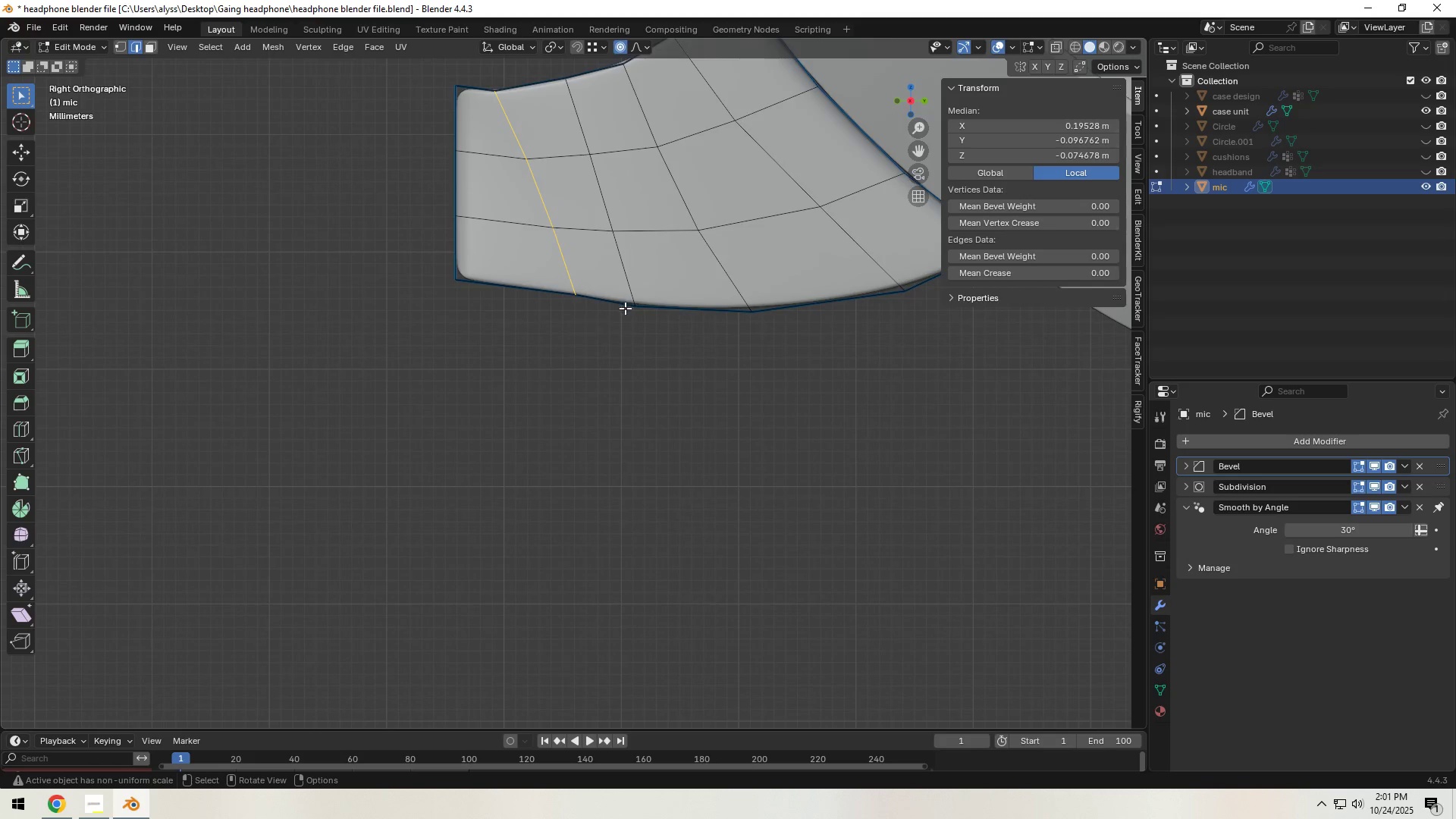 
hold_key(key=ShiftLeft, duration=0.39)
 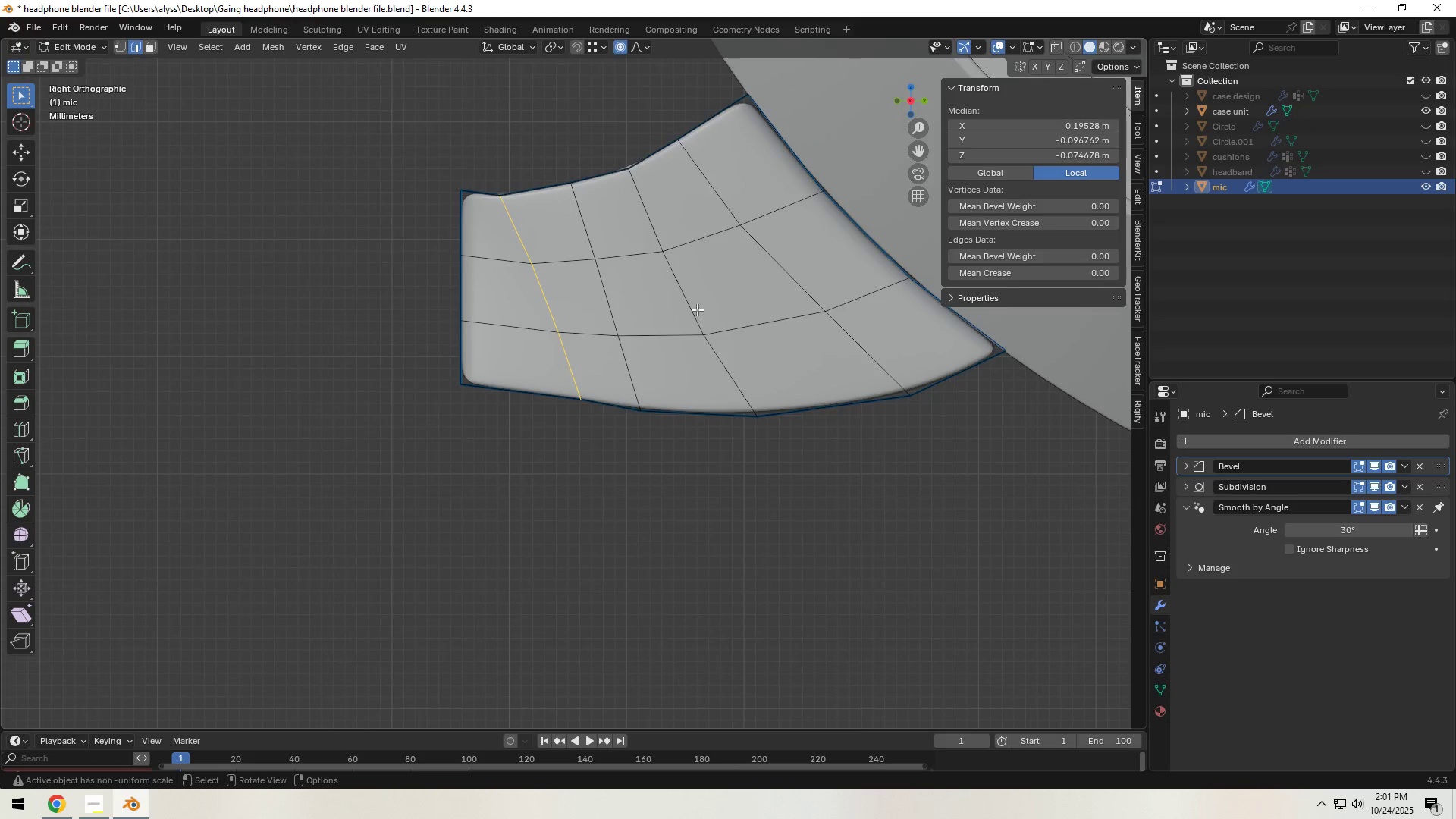 
key(R)
 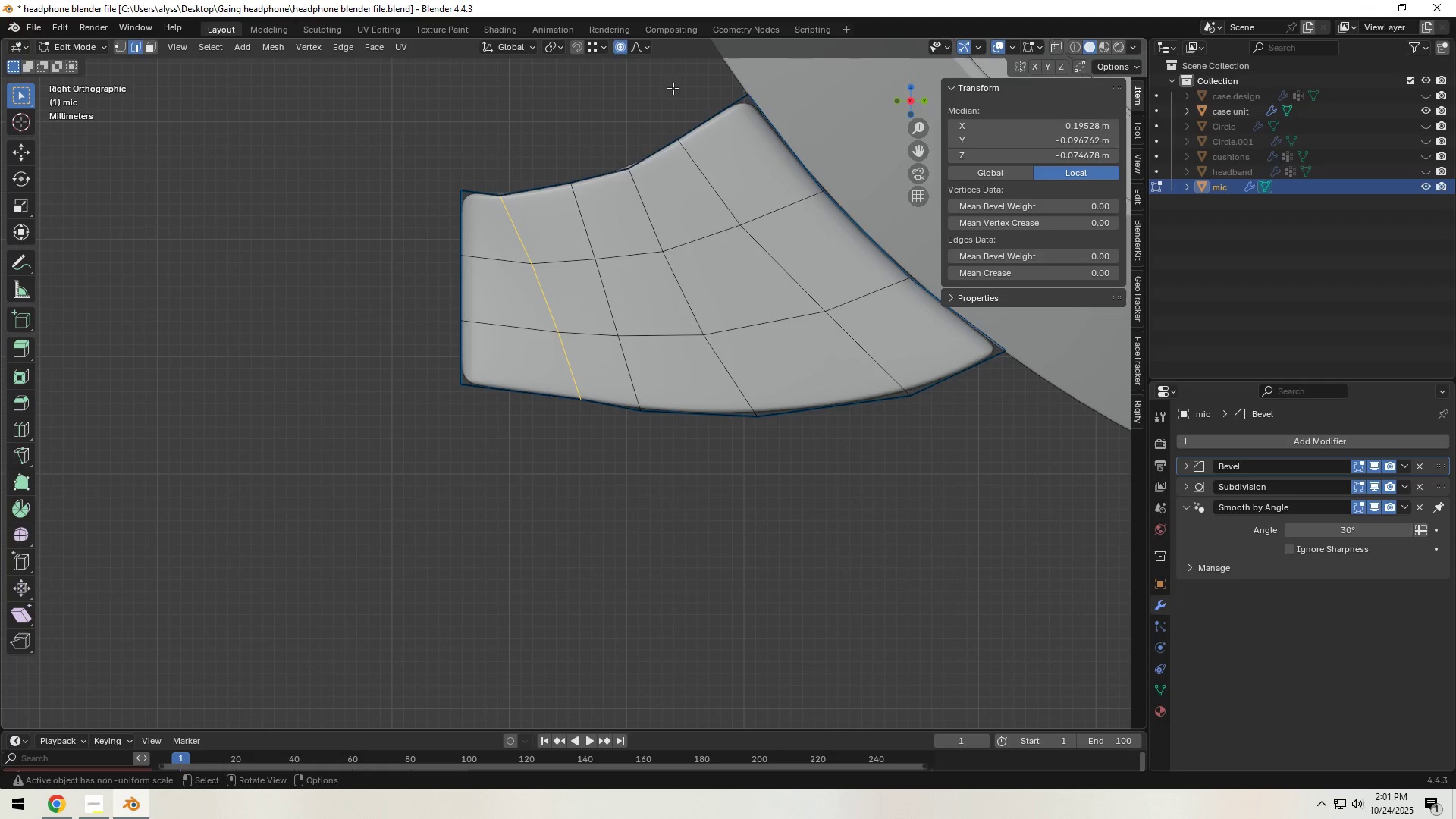 
left_click([618, 42])
 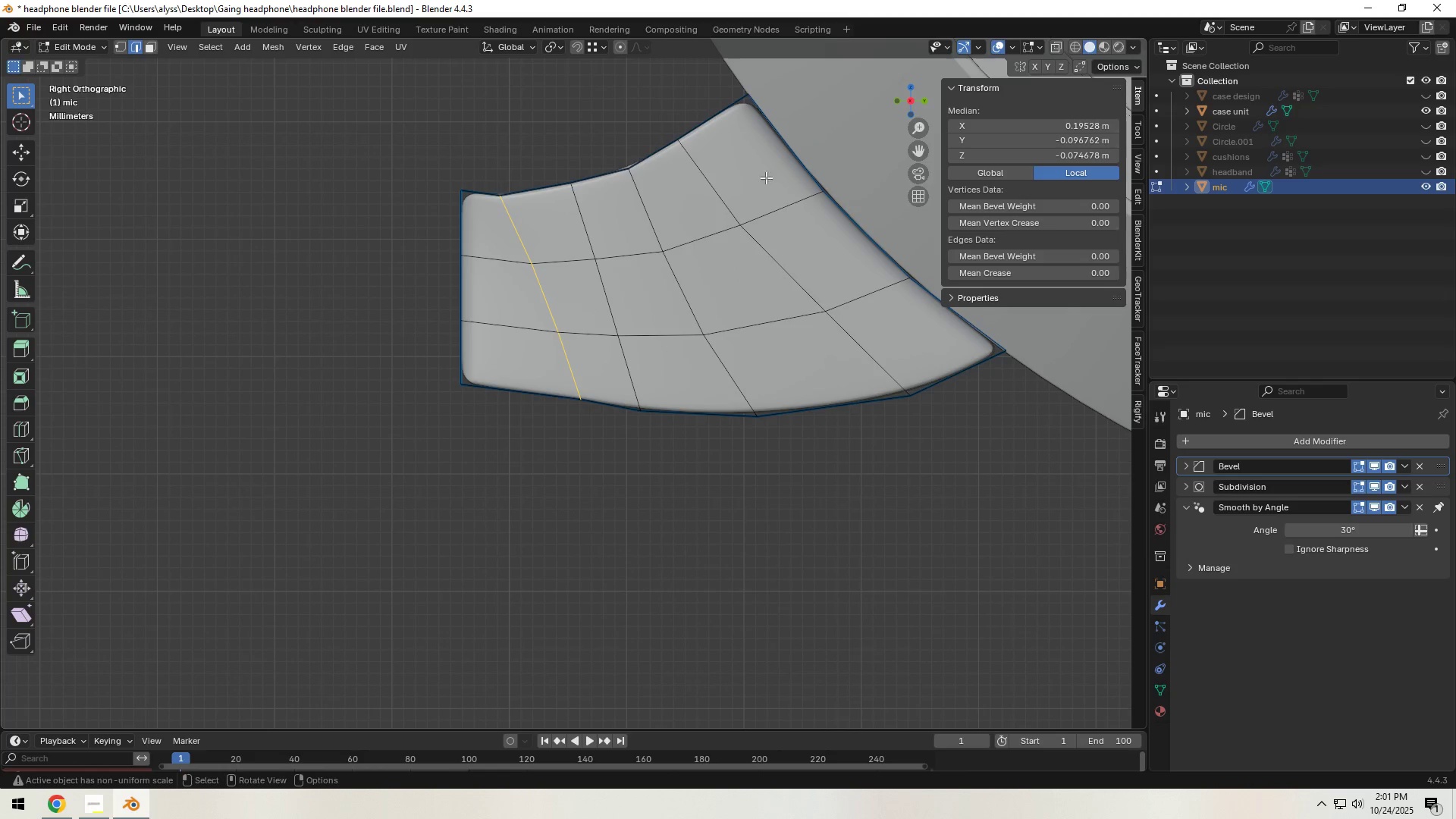 
key(R)
 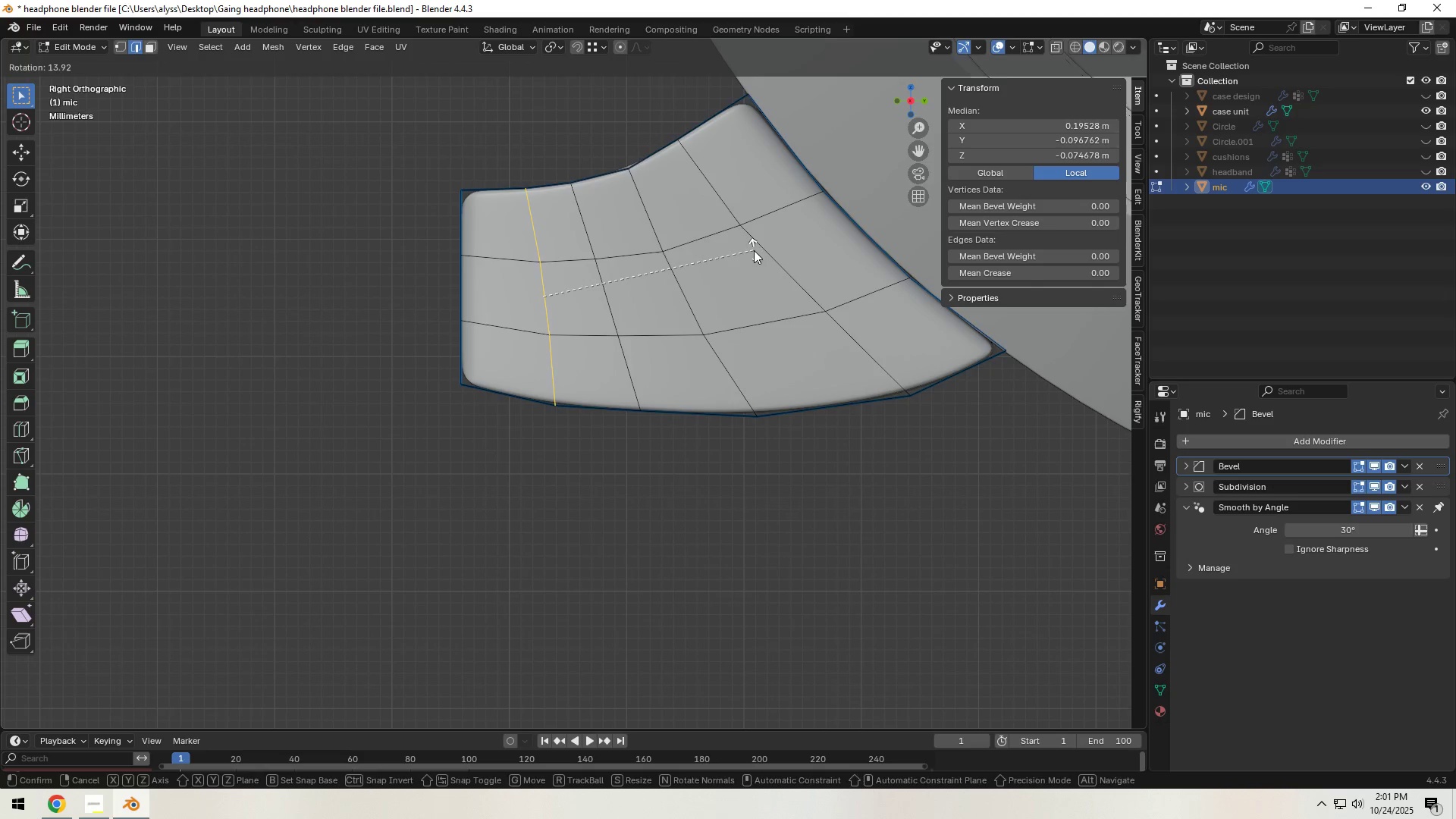 
left_click([754, 250])
 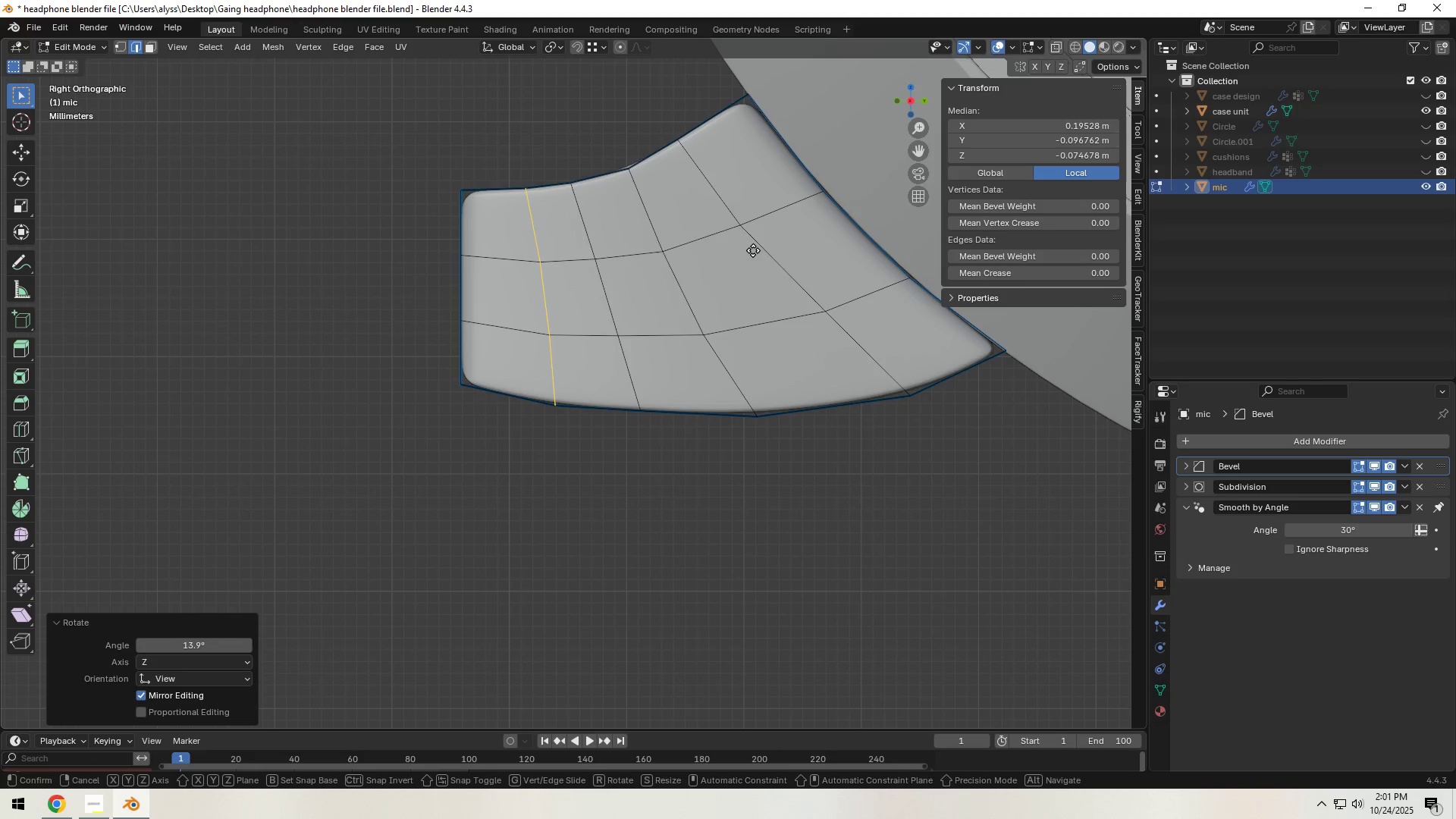 
key(G)
 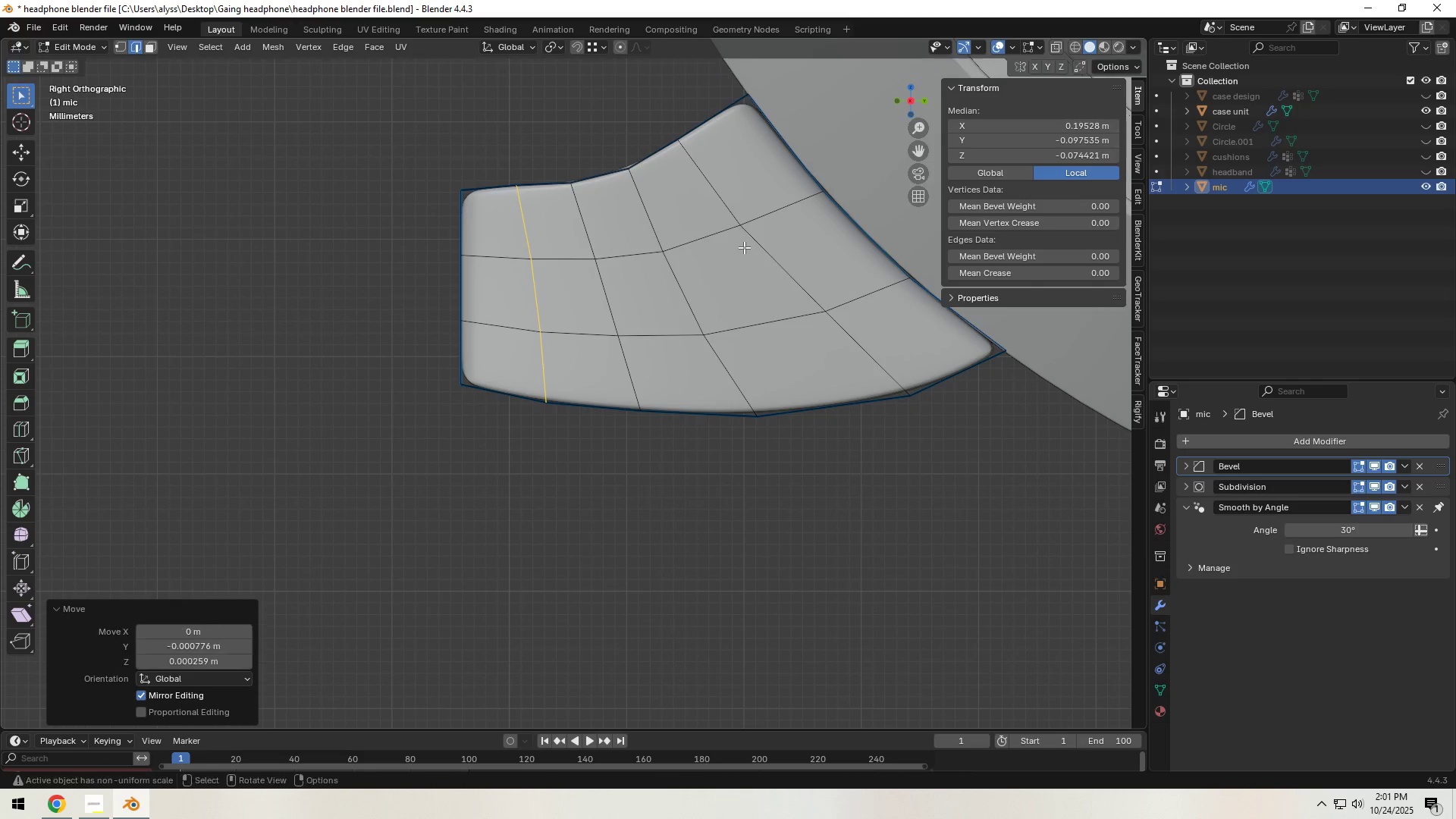 
left_click([744, 247])
 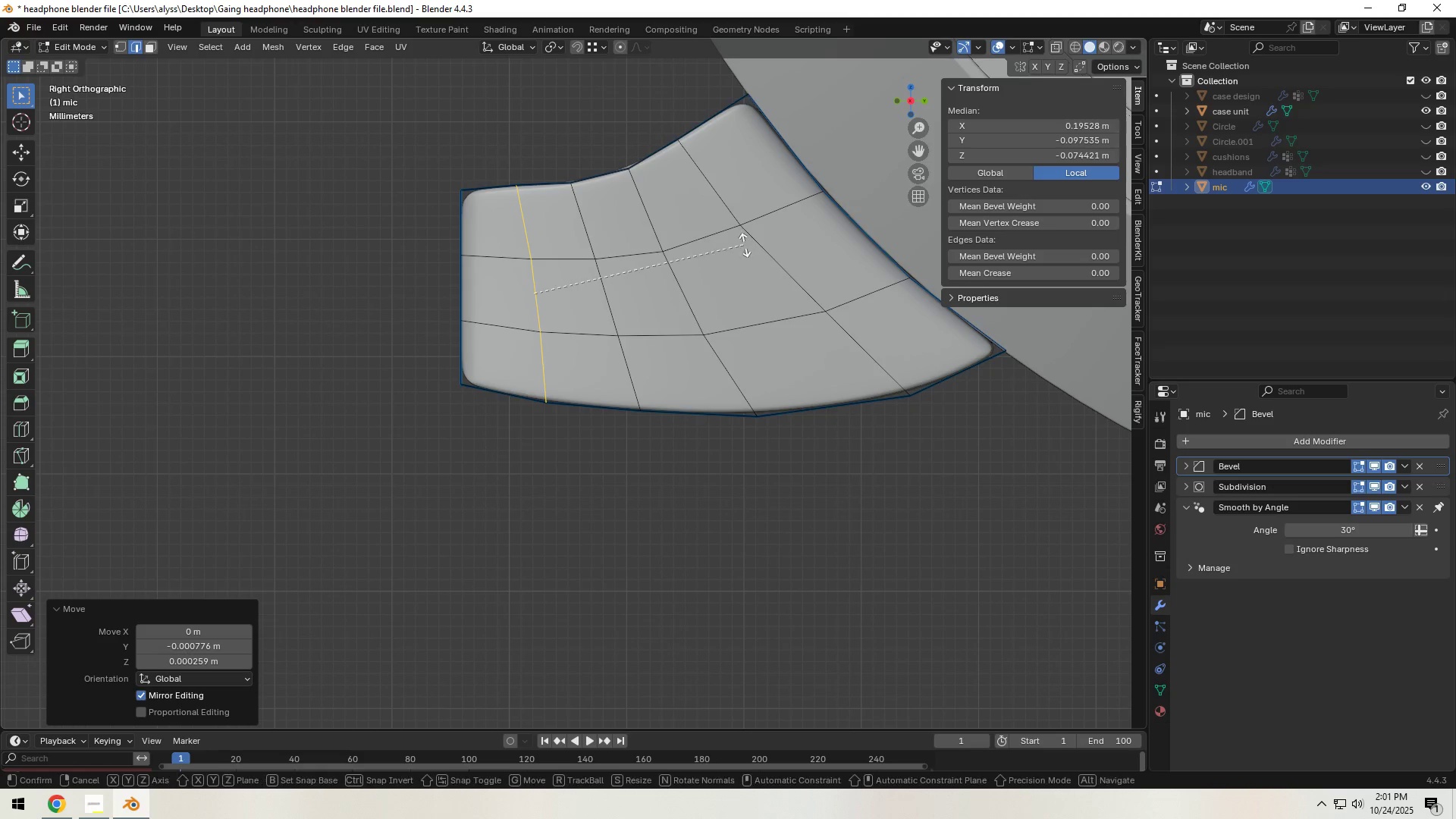 
key(R)
 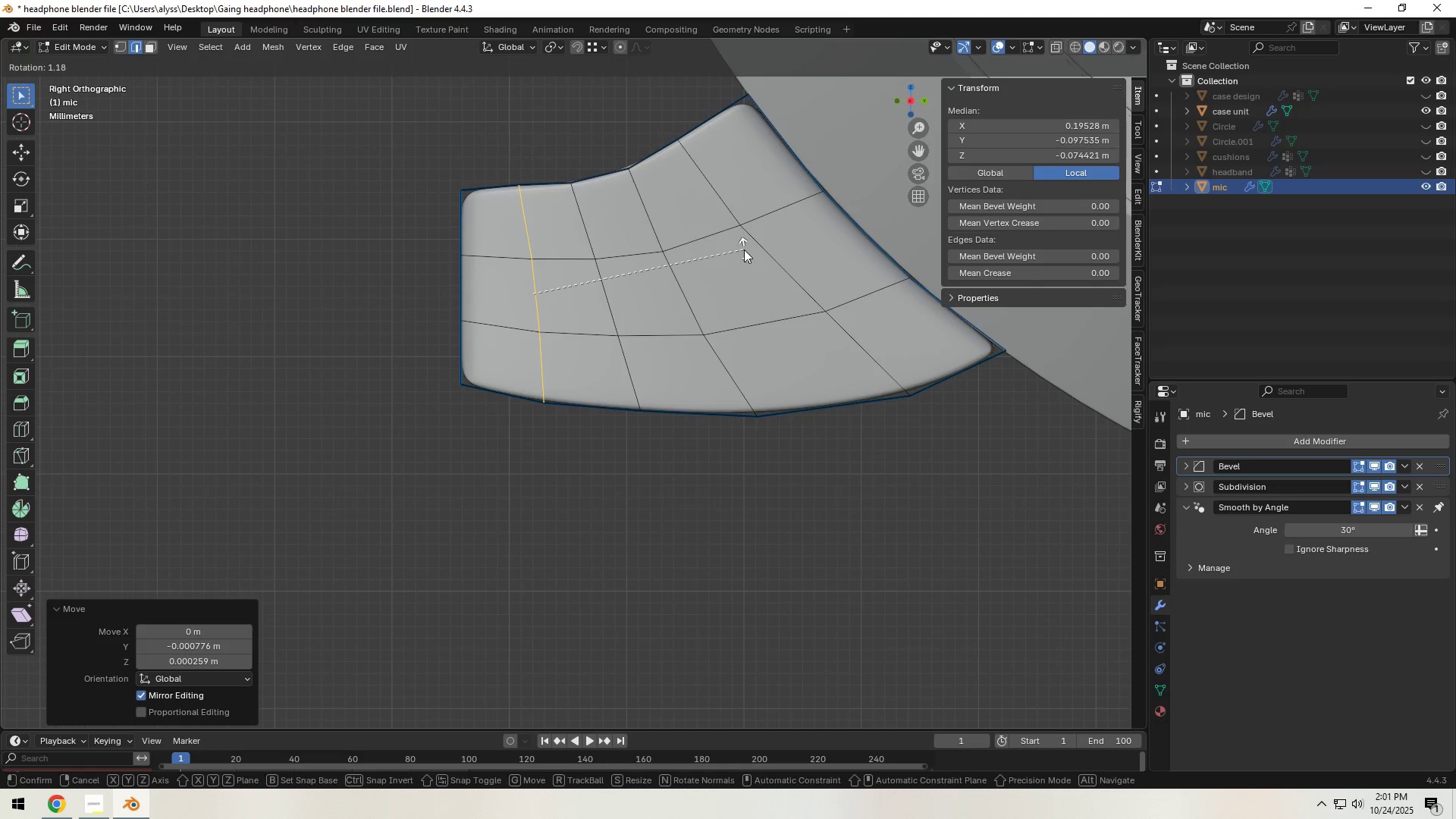 
left_click([744, 249])
 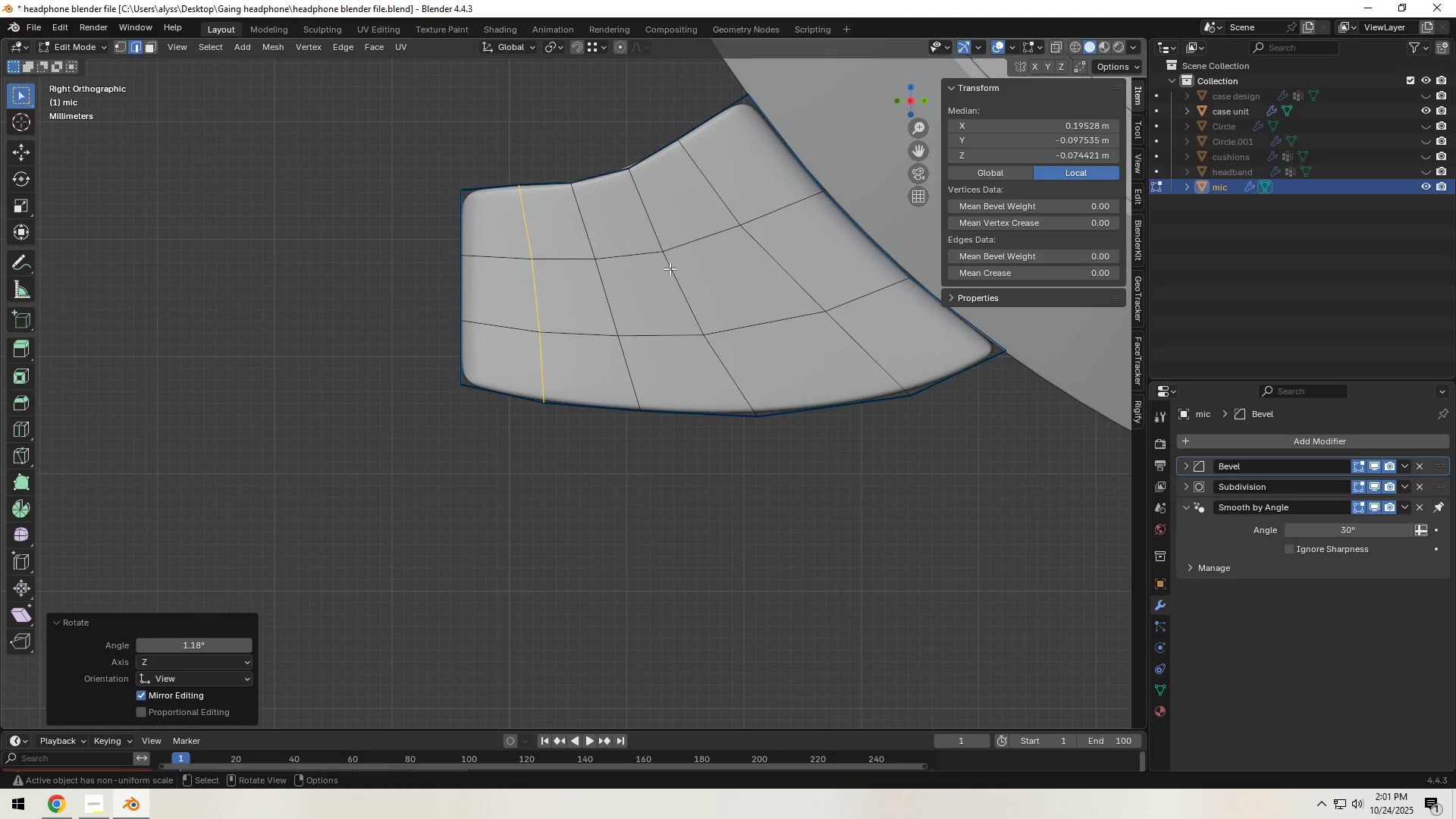 
hold_key(key=AltLeft, duration=0.33)
 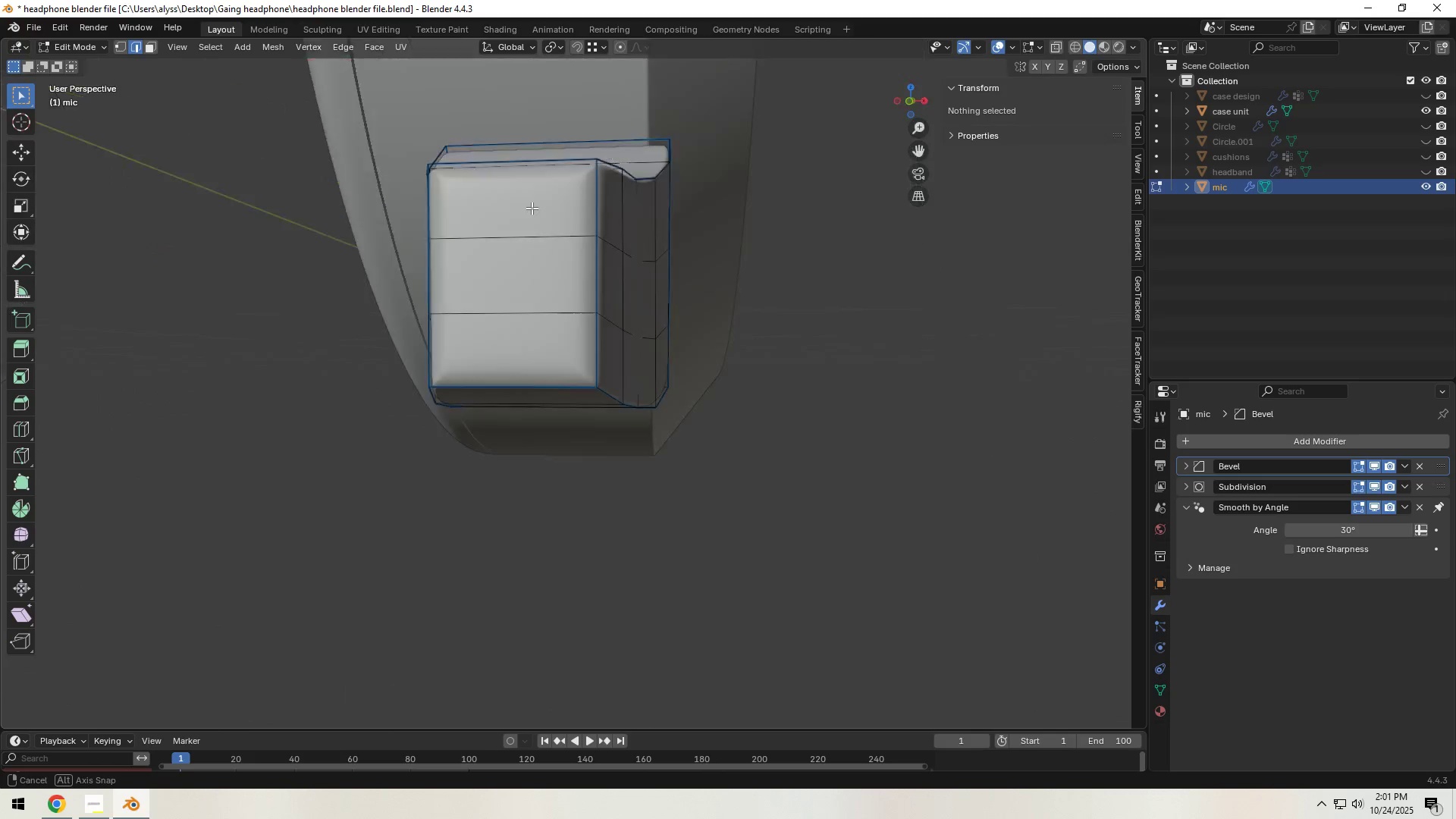 
left_click([784, 246])
 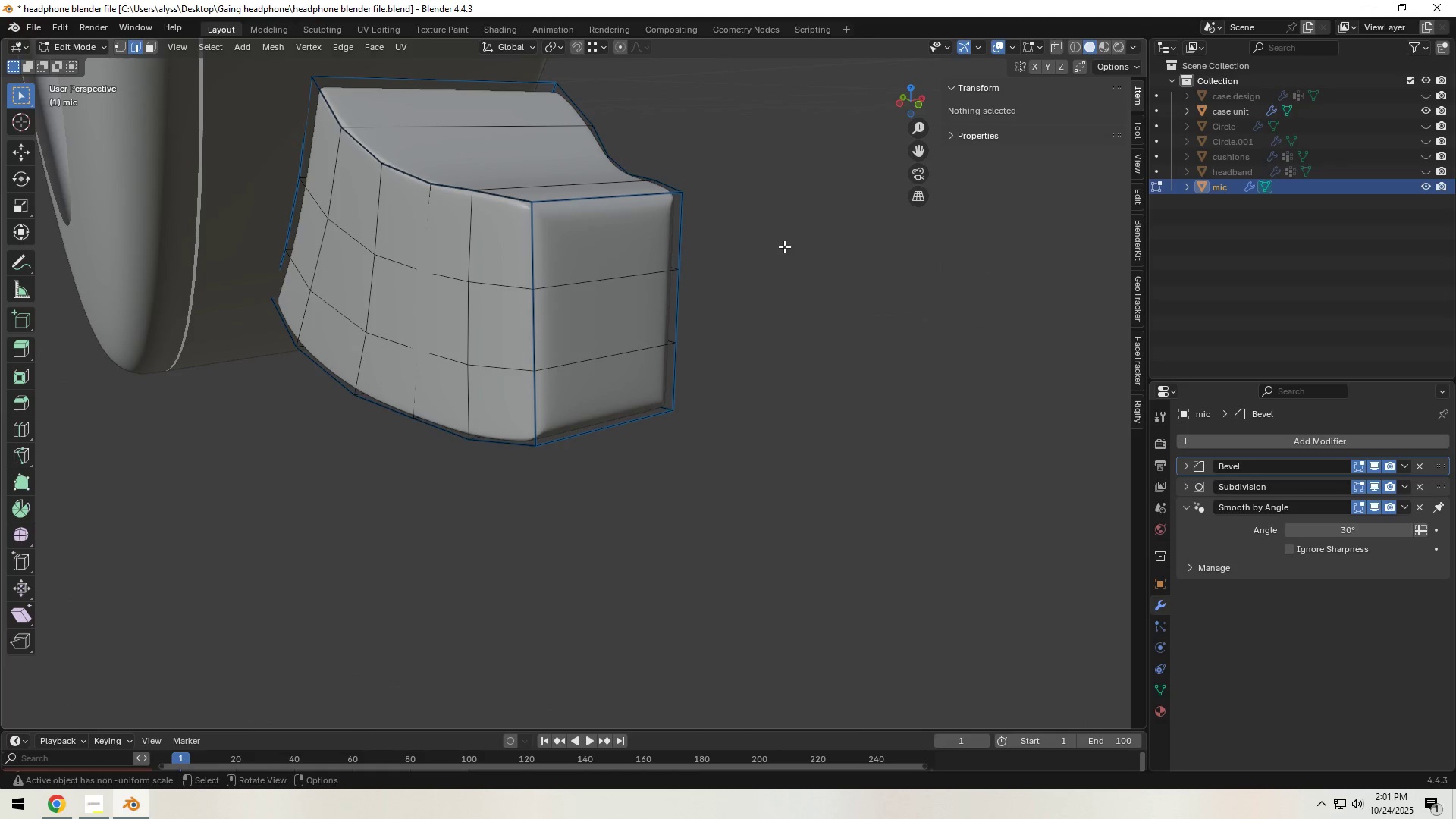 
key(Control+S)
 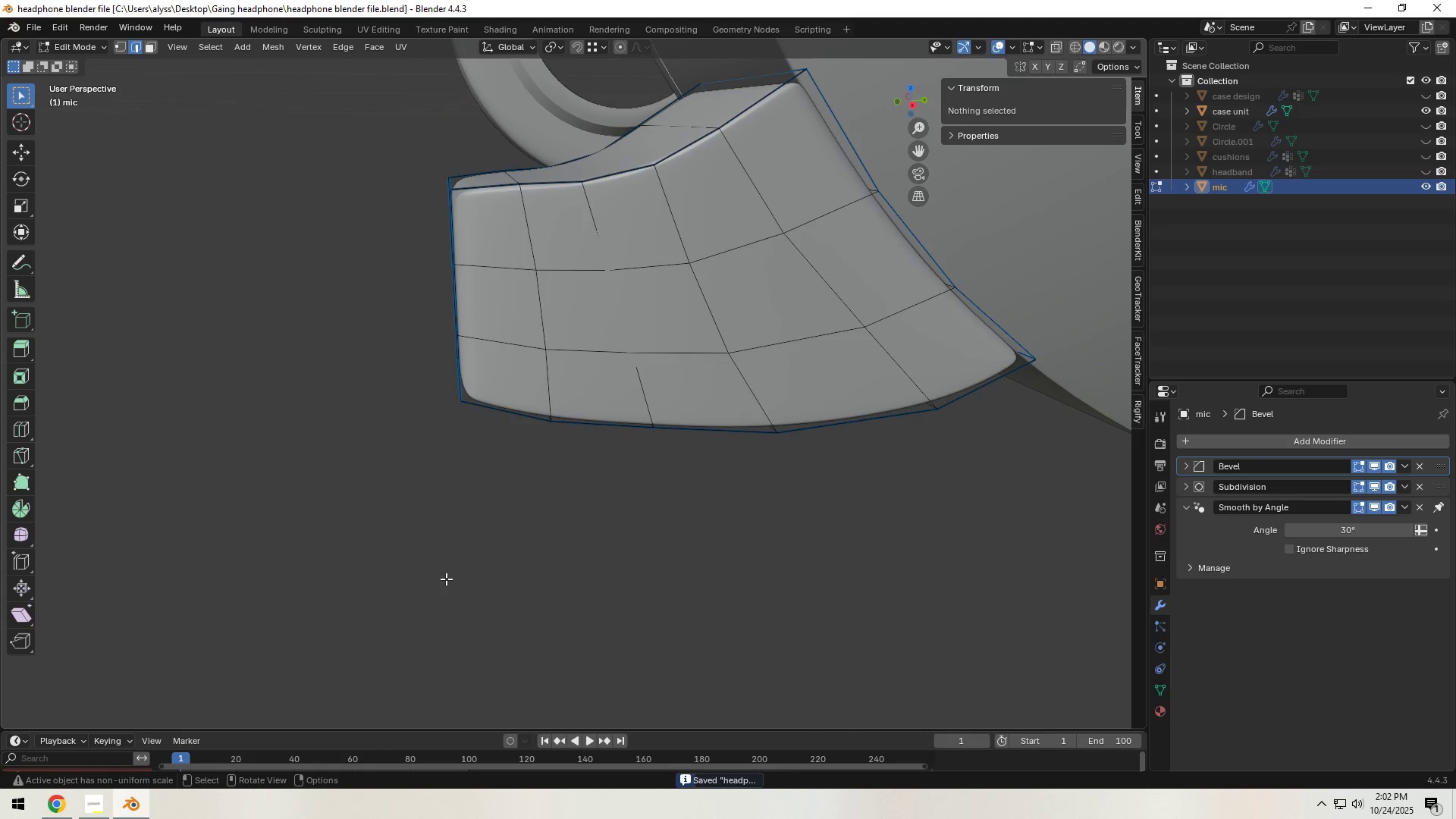 
wait(6.55)
 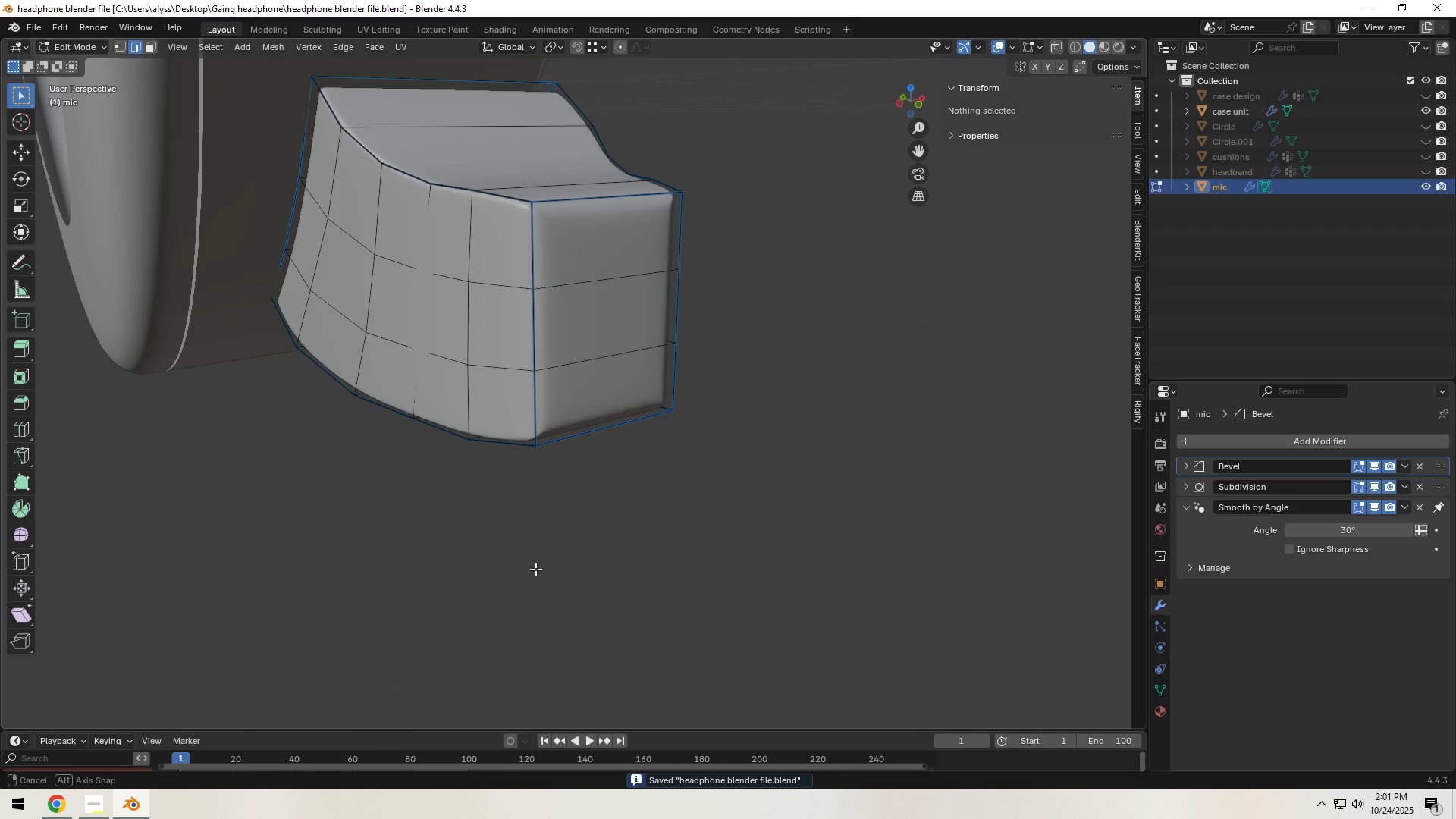 
hold_key(key=ShiftLeft, duration=0.95)
 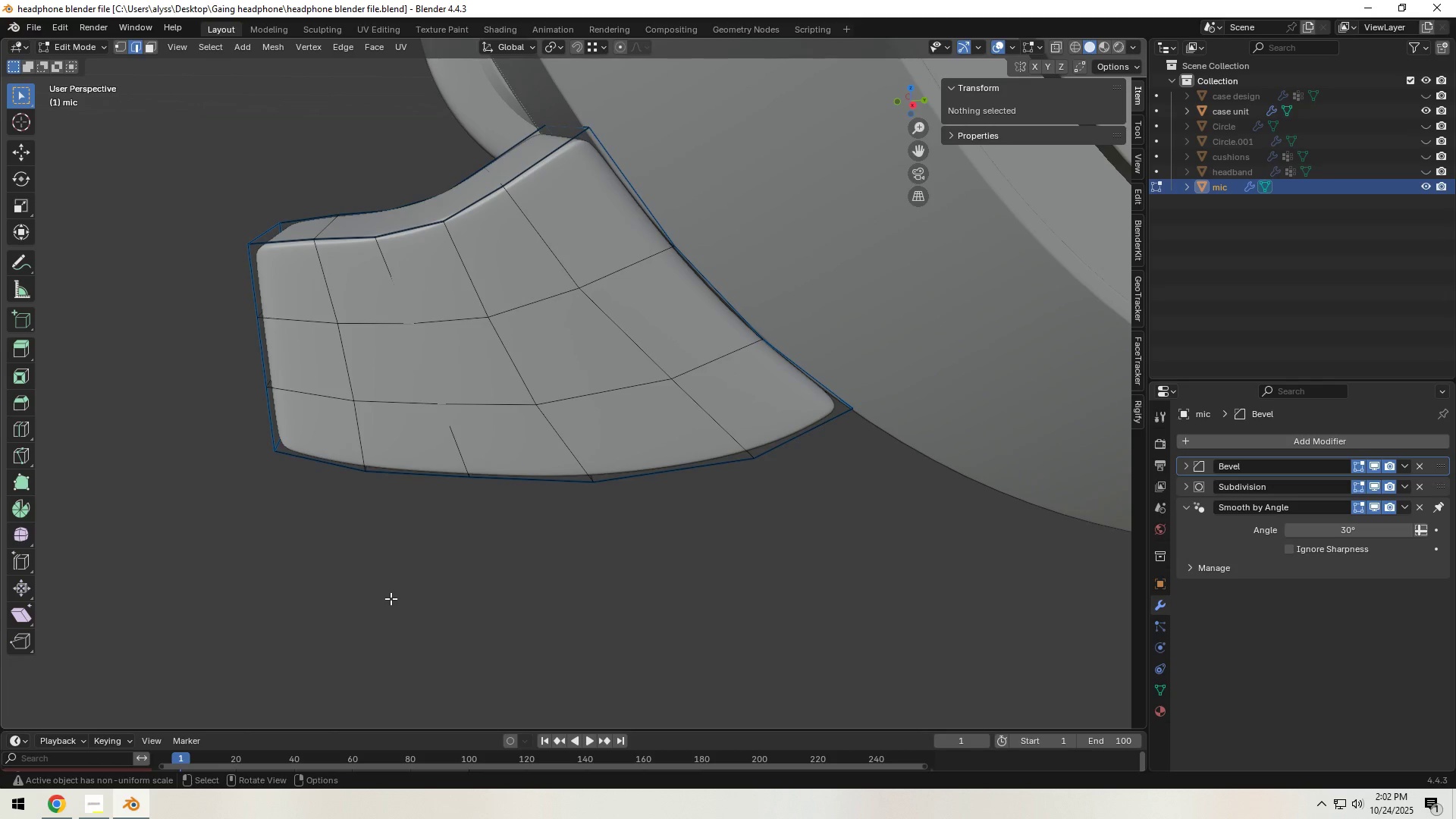 
hold_key(key=ShiftLeft, duration=0.54)
 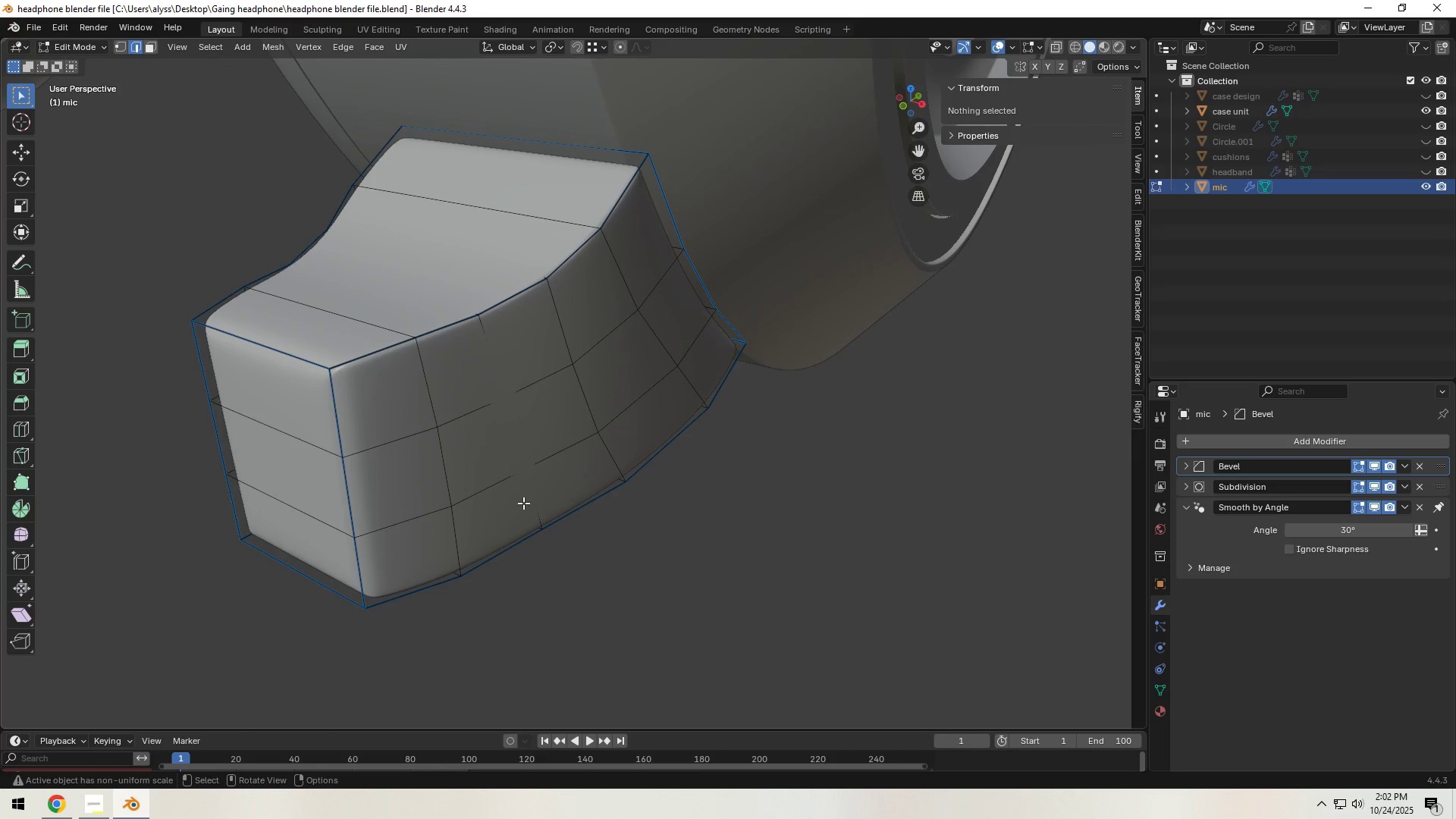 
left_click([585, 318])
 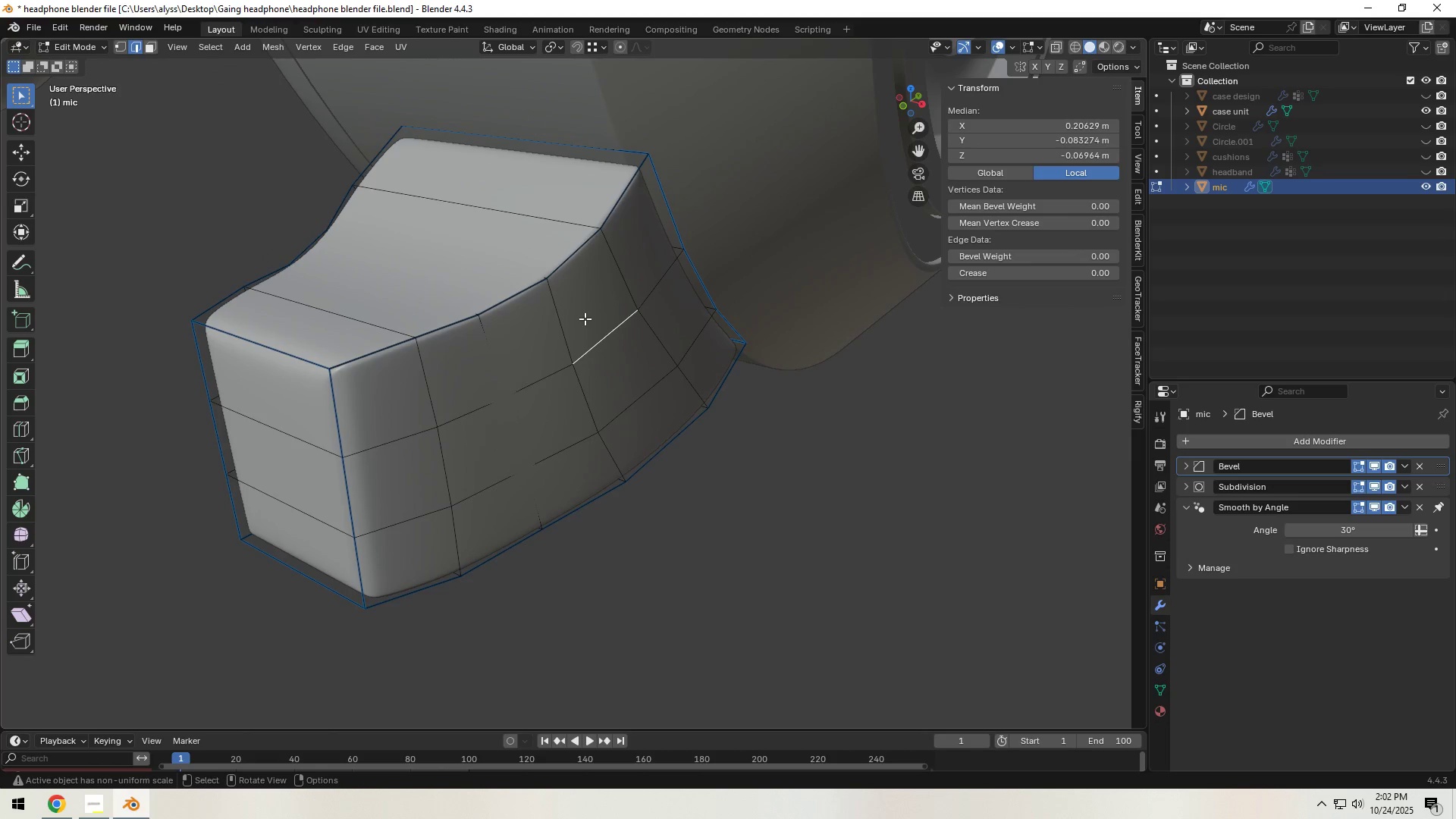 
key(2)
 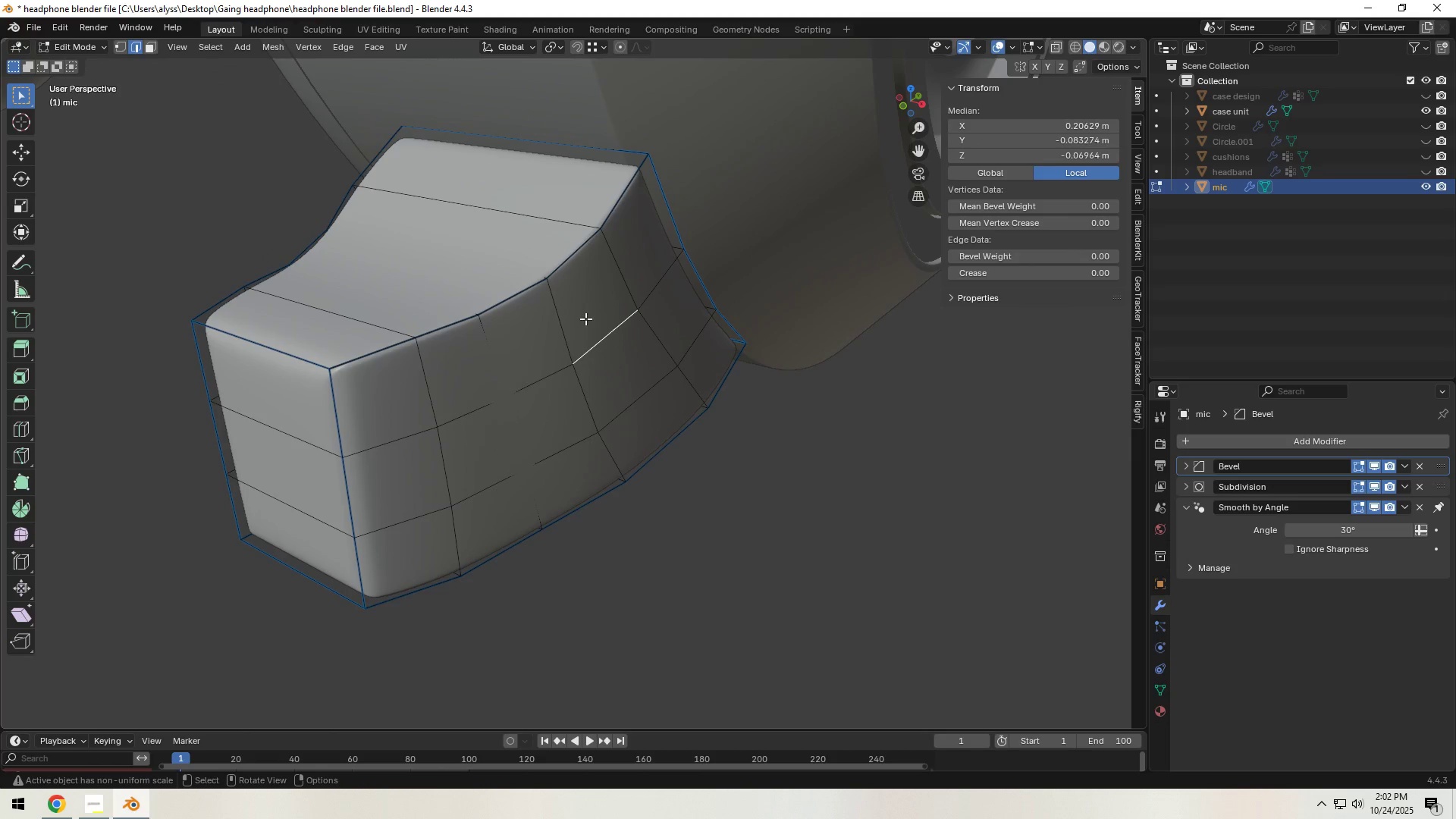 
left_click([585, 318])
 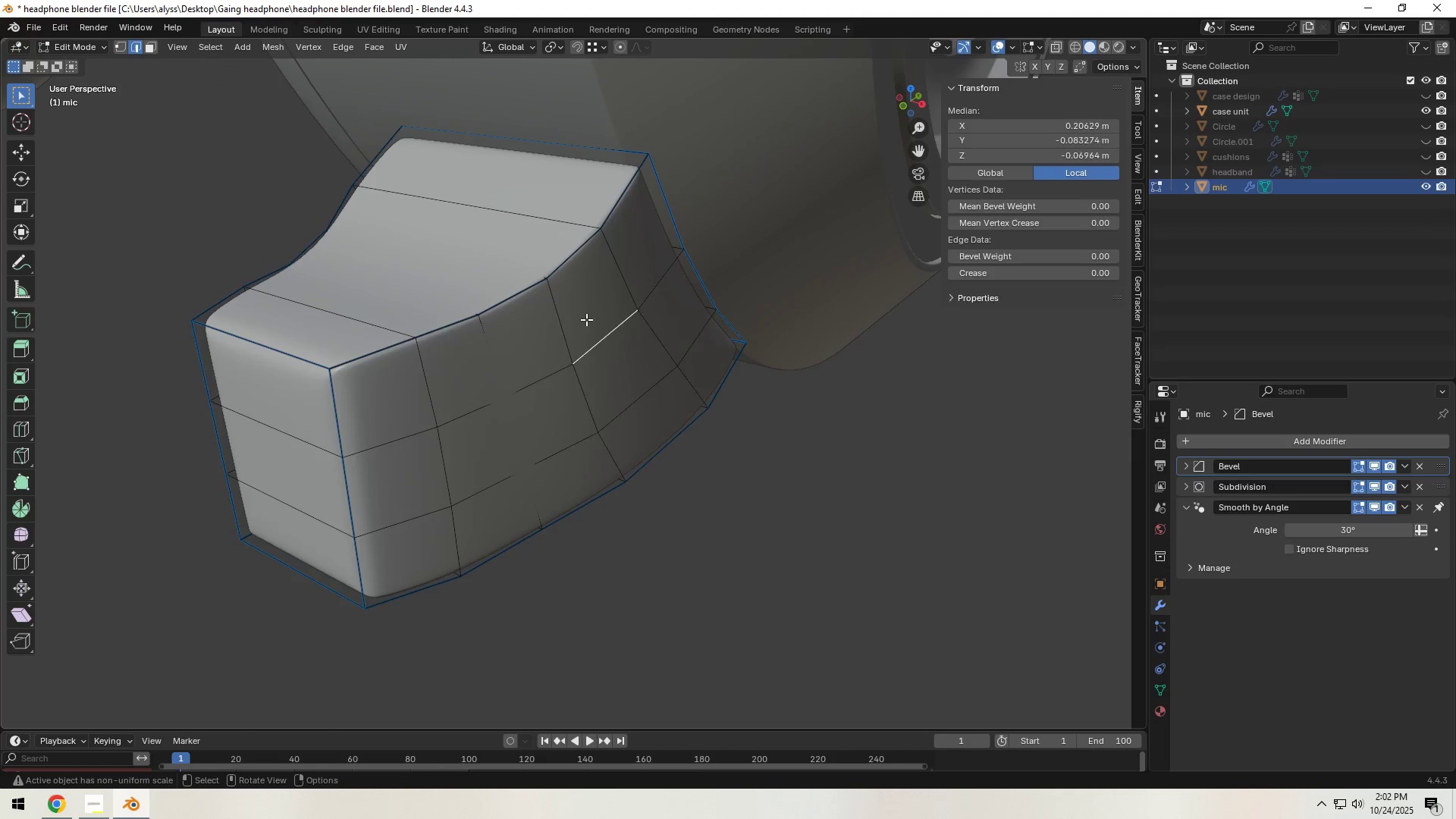 
key(3)
 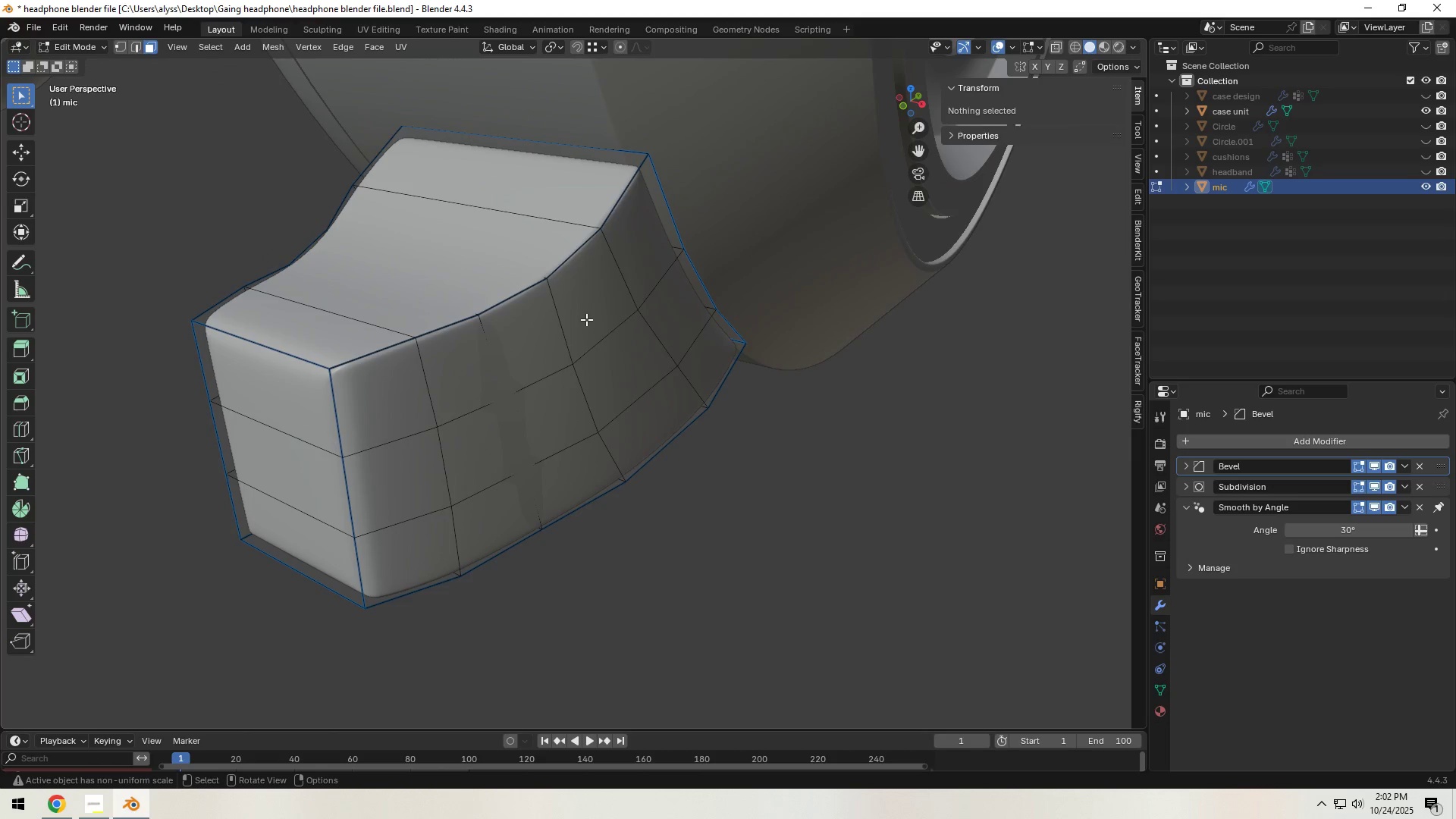 
left_click([586, 319])
 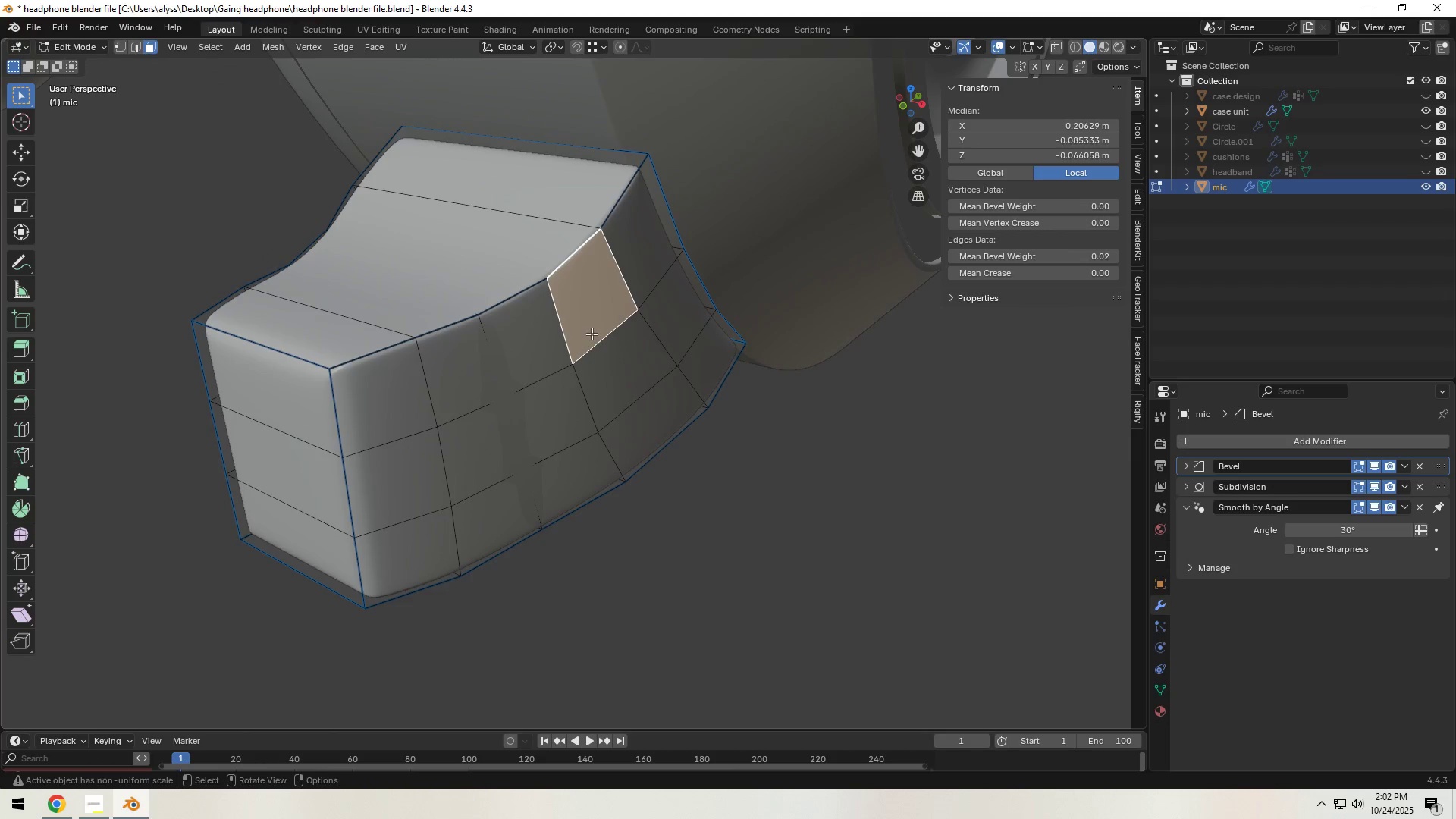 
hold_key(key=ShiftLeft, duration=0.77)
left_click([613, 375])
 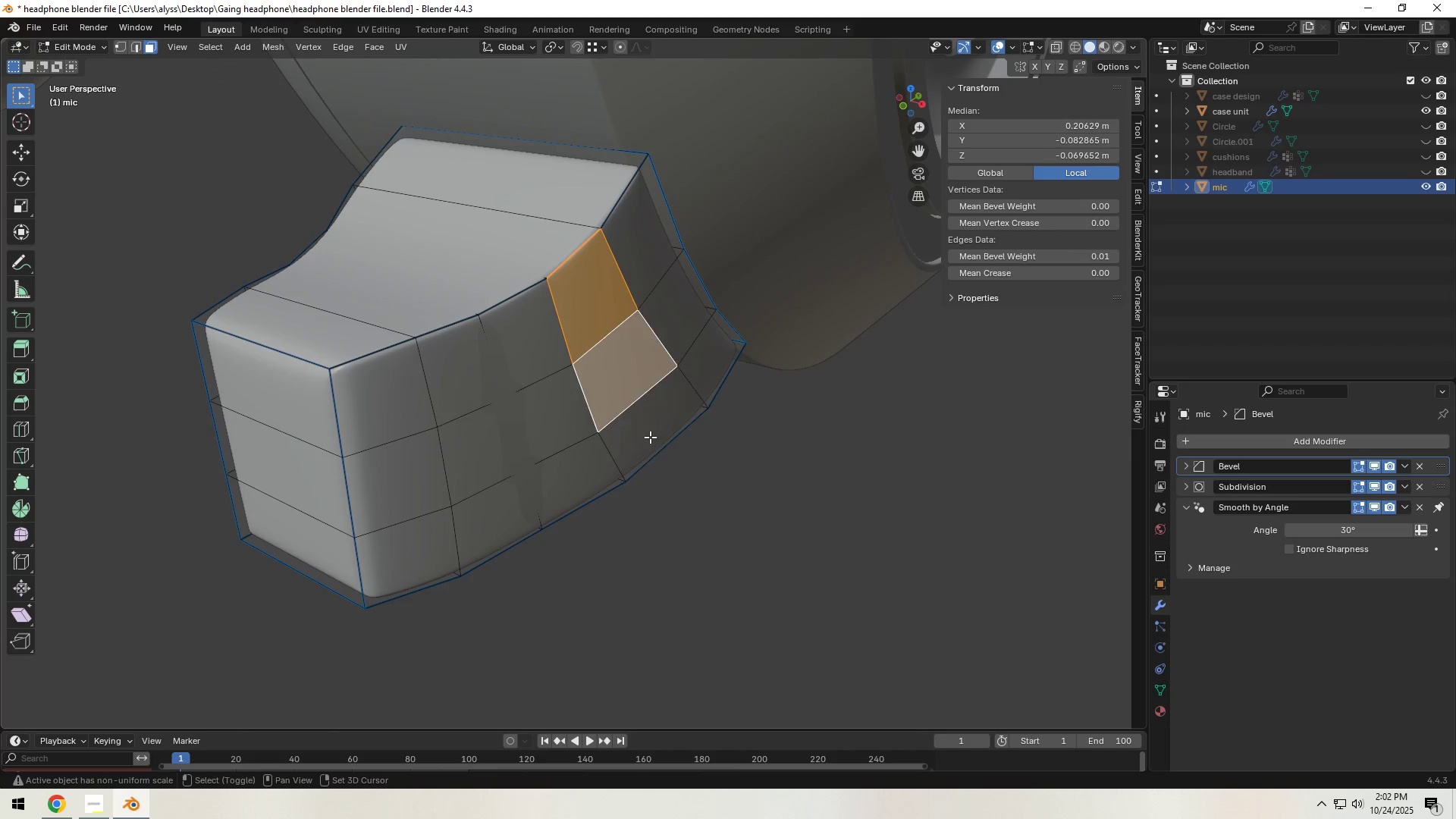 
double_click([650, 437])
 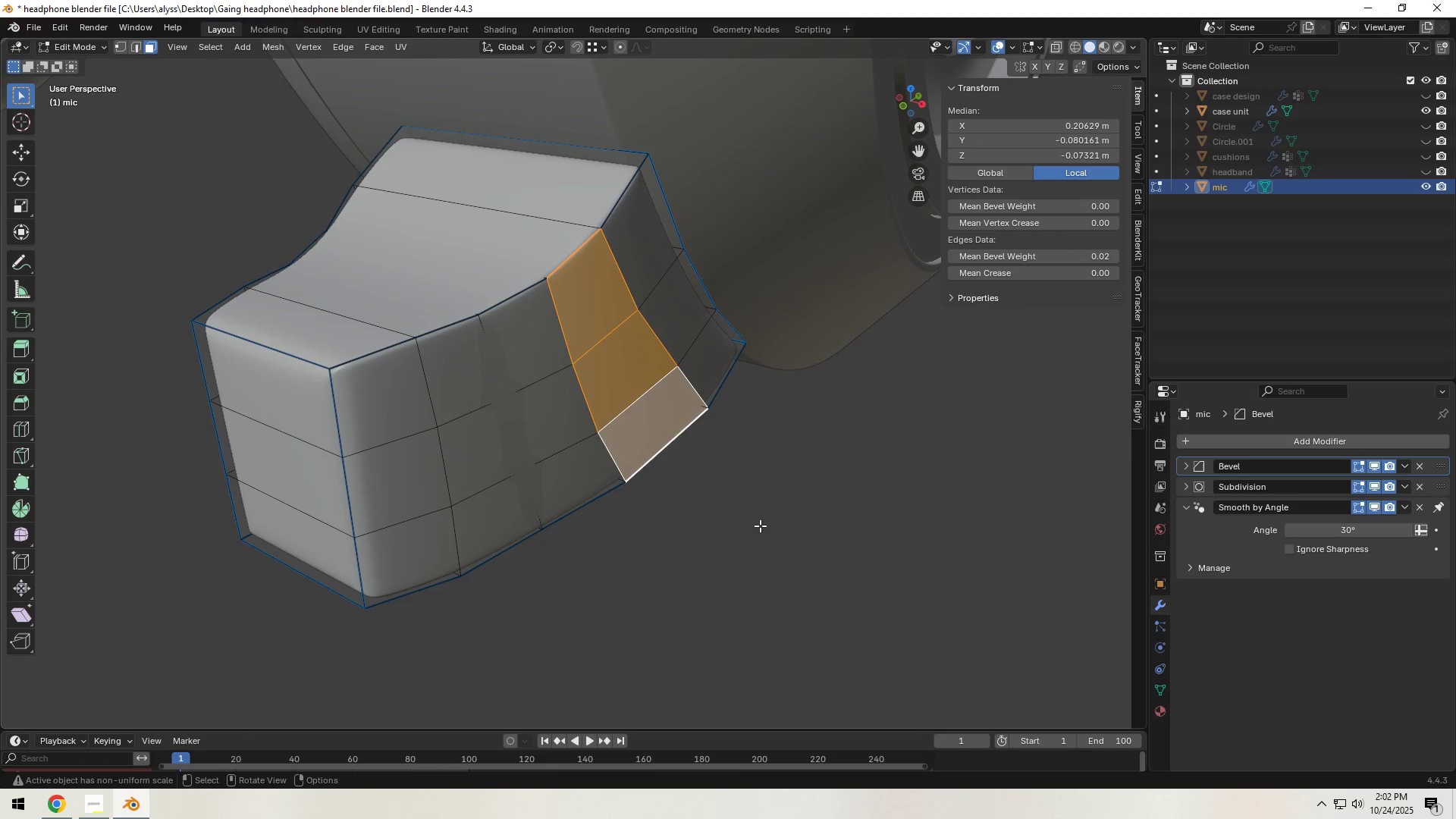 
key(Control+E)
 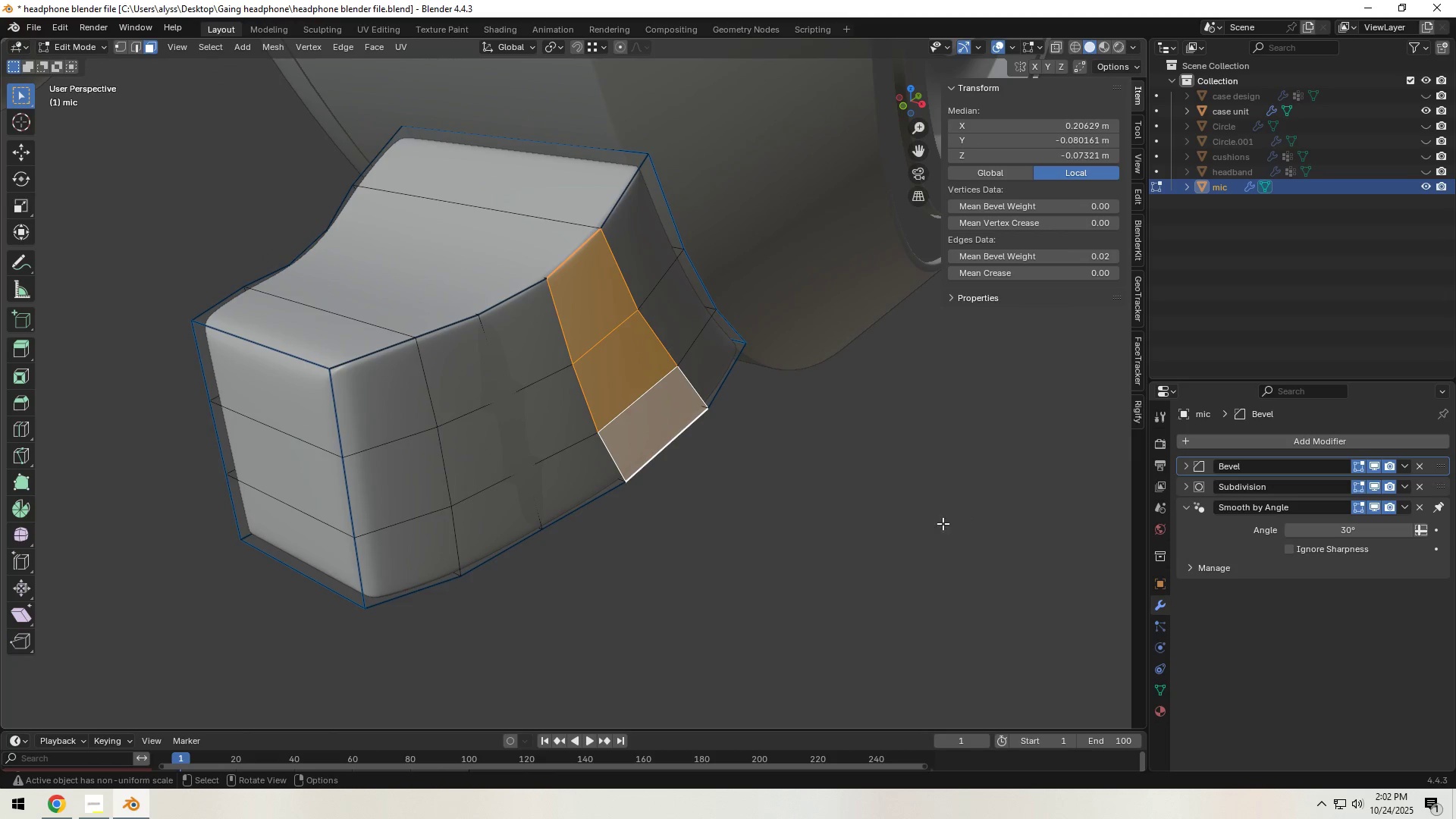 
key(Alt+E)
 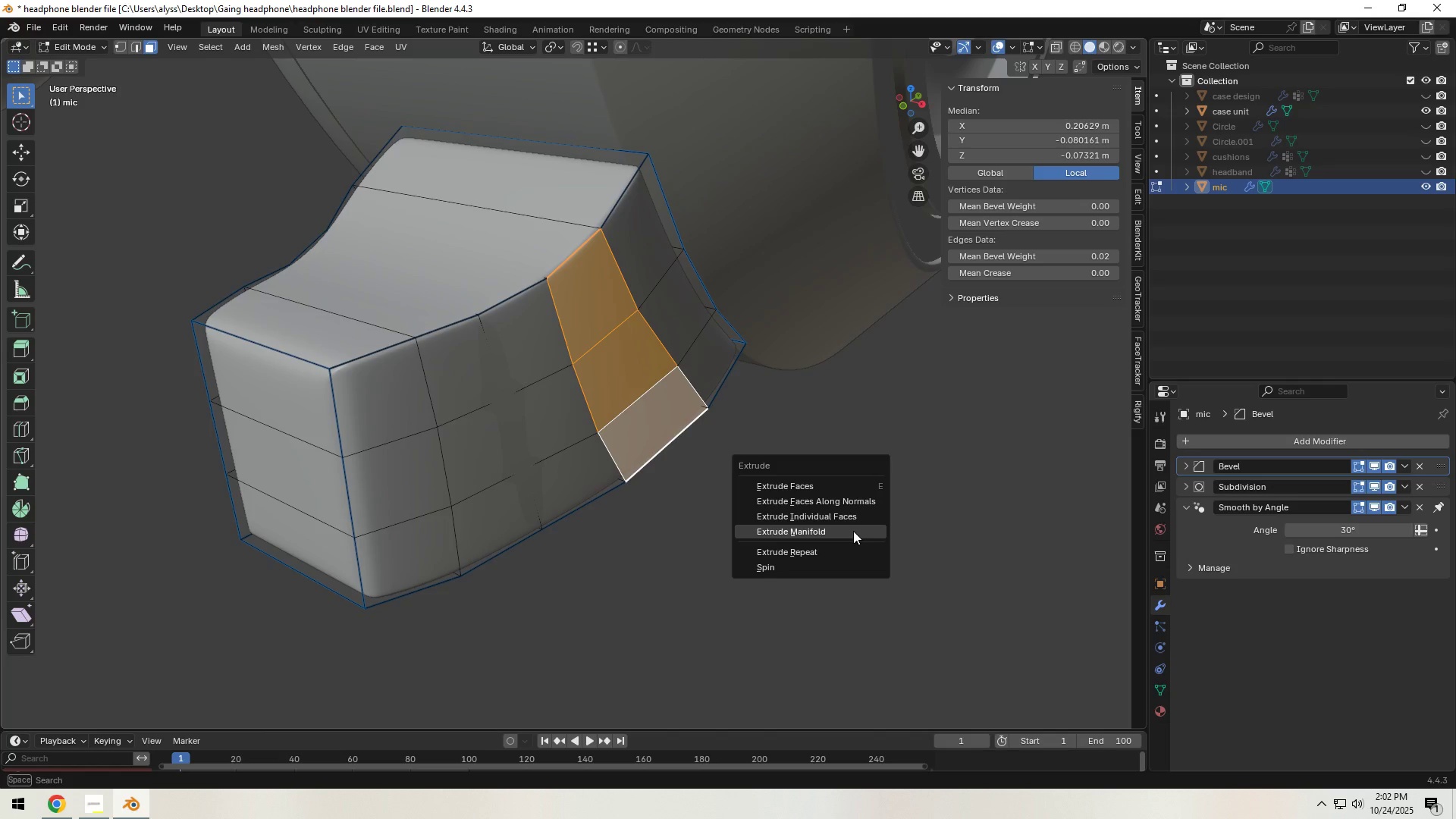 
left_click([853, 531])
 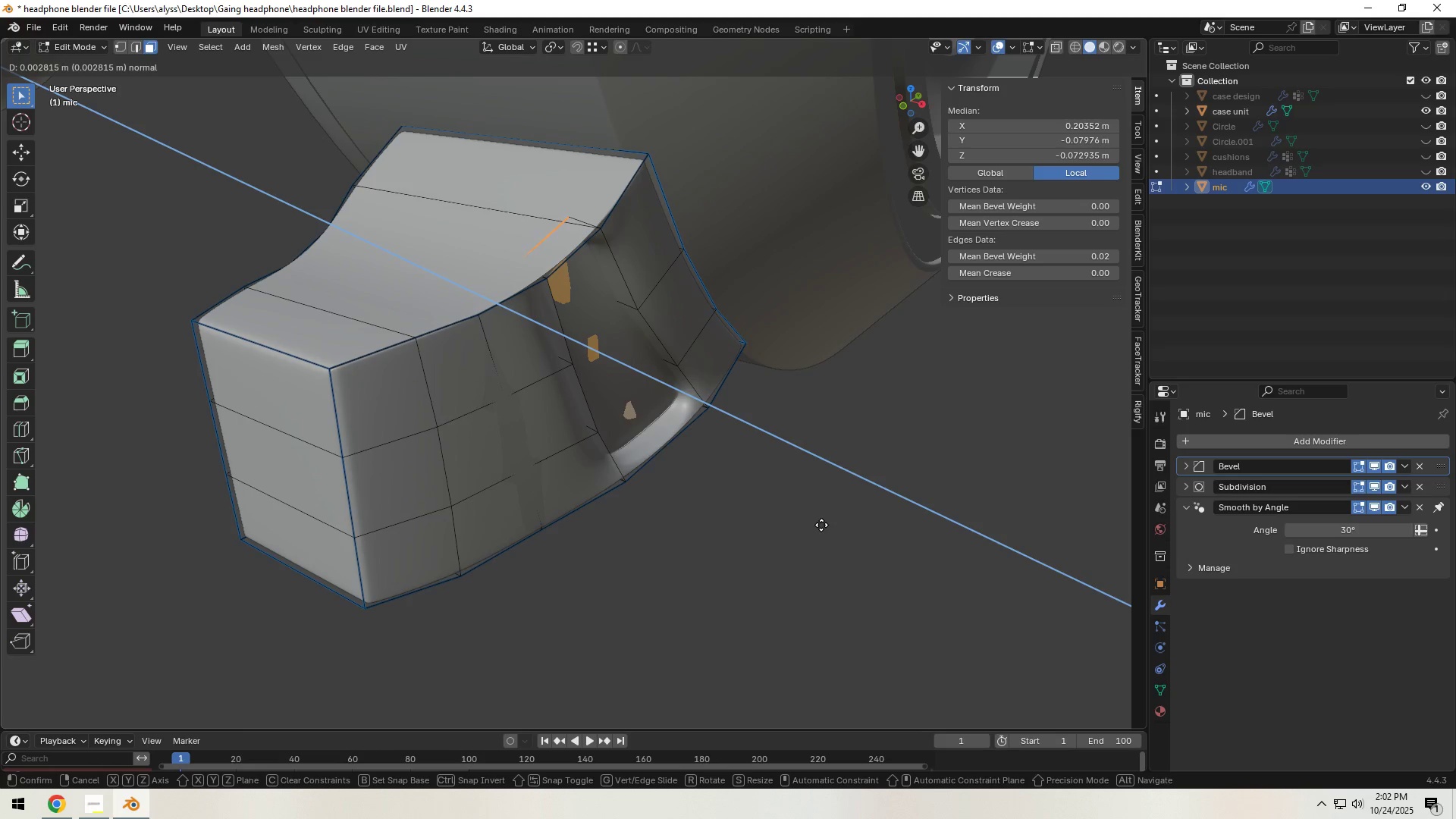 
key(Control+Z)
 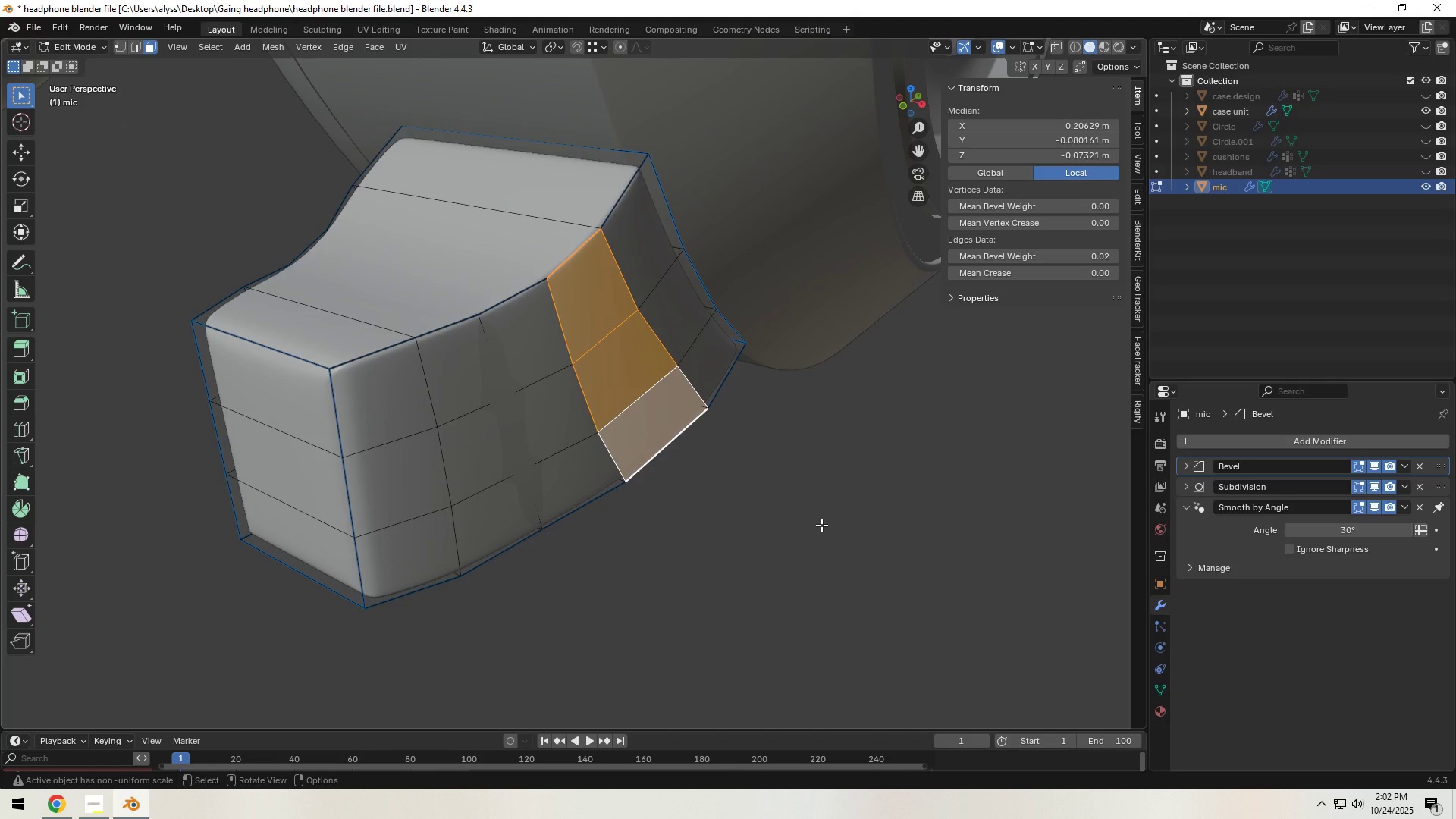 
left_click([821, 525])
 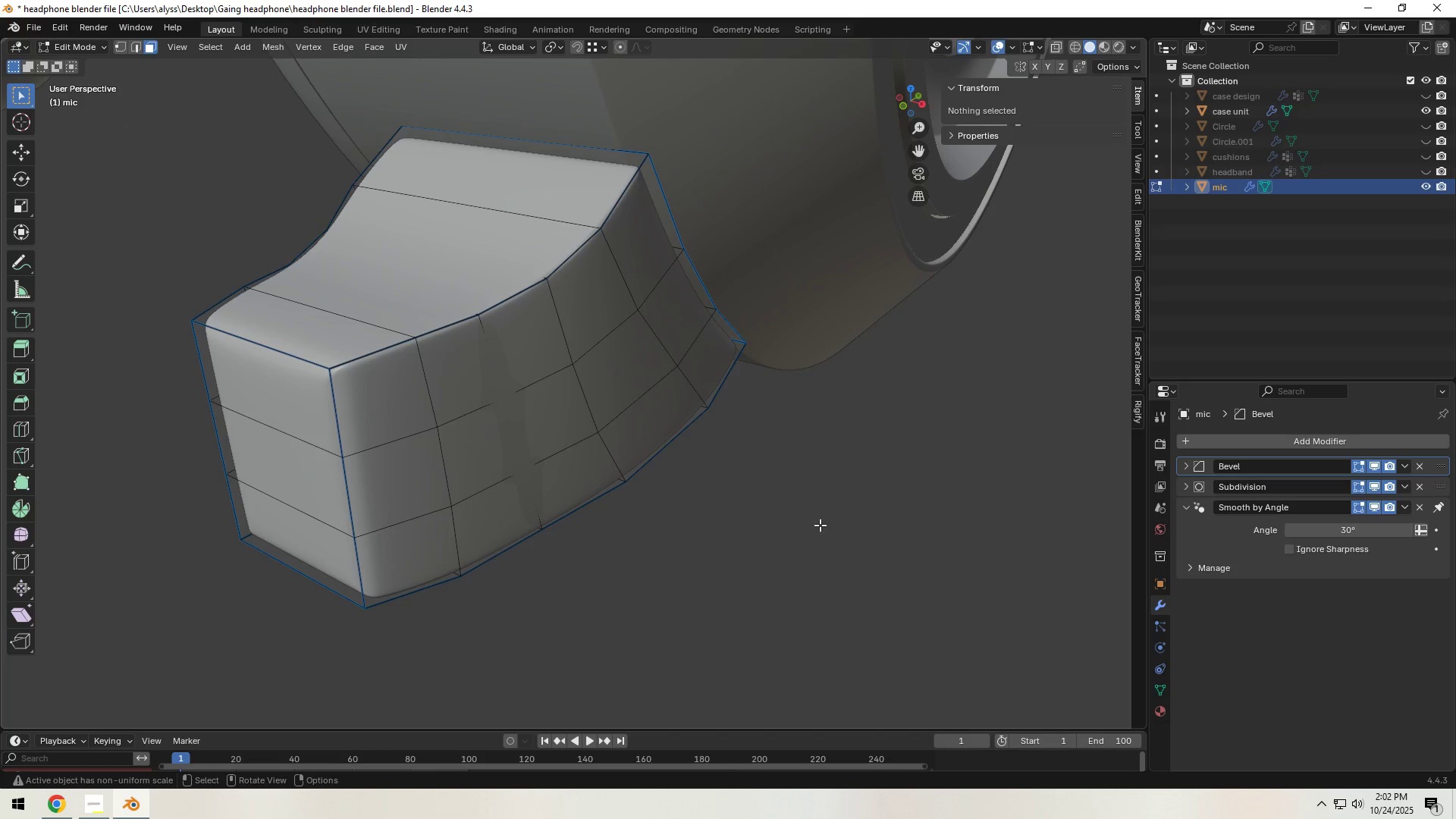 
scroll: coordinate [818, 526], scroll_direction: down, amount: 1.0
 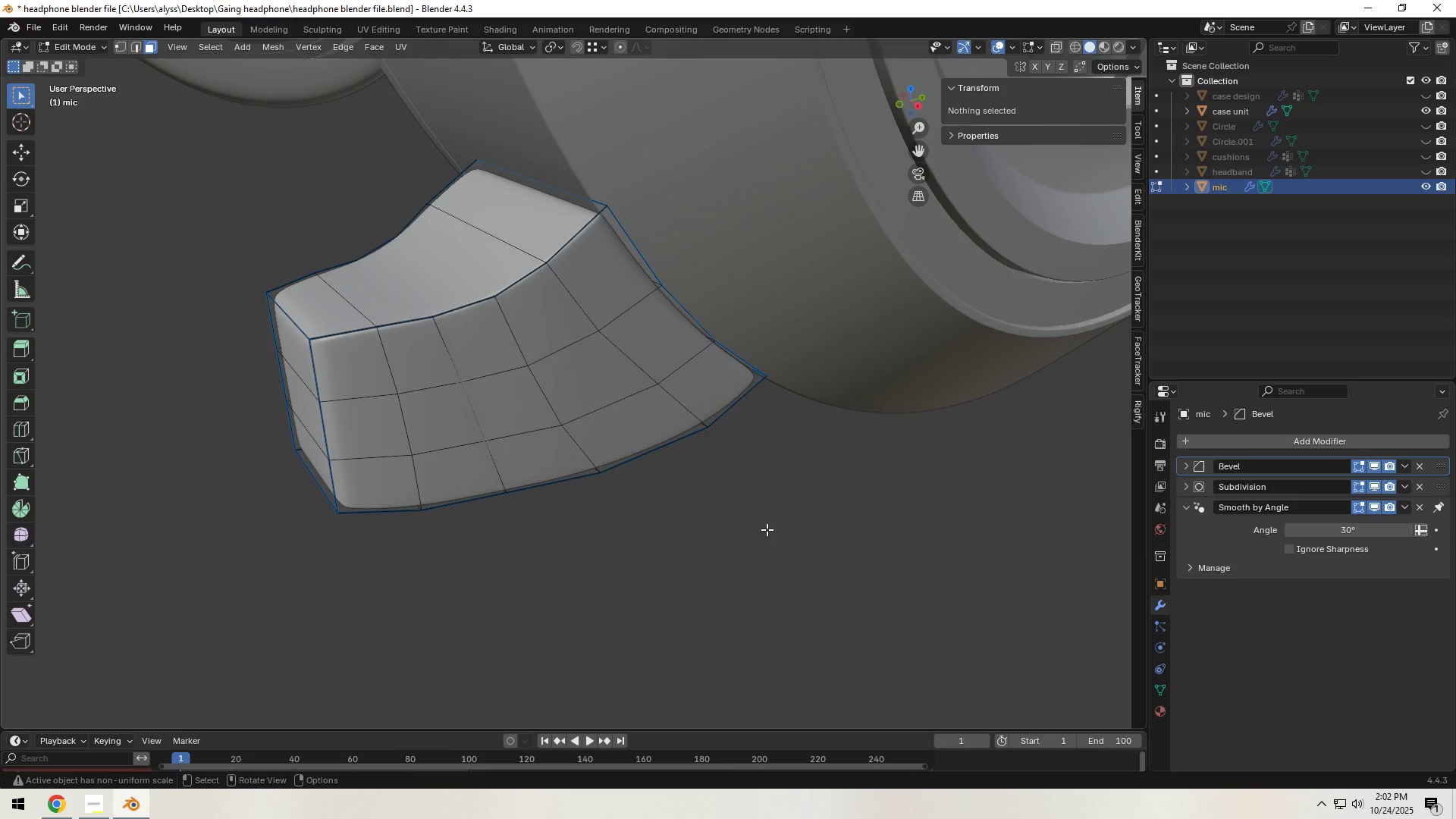 
wait(16.83)
 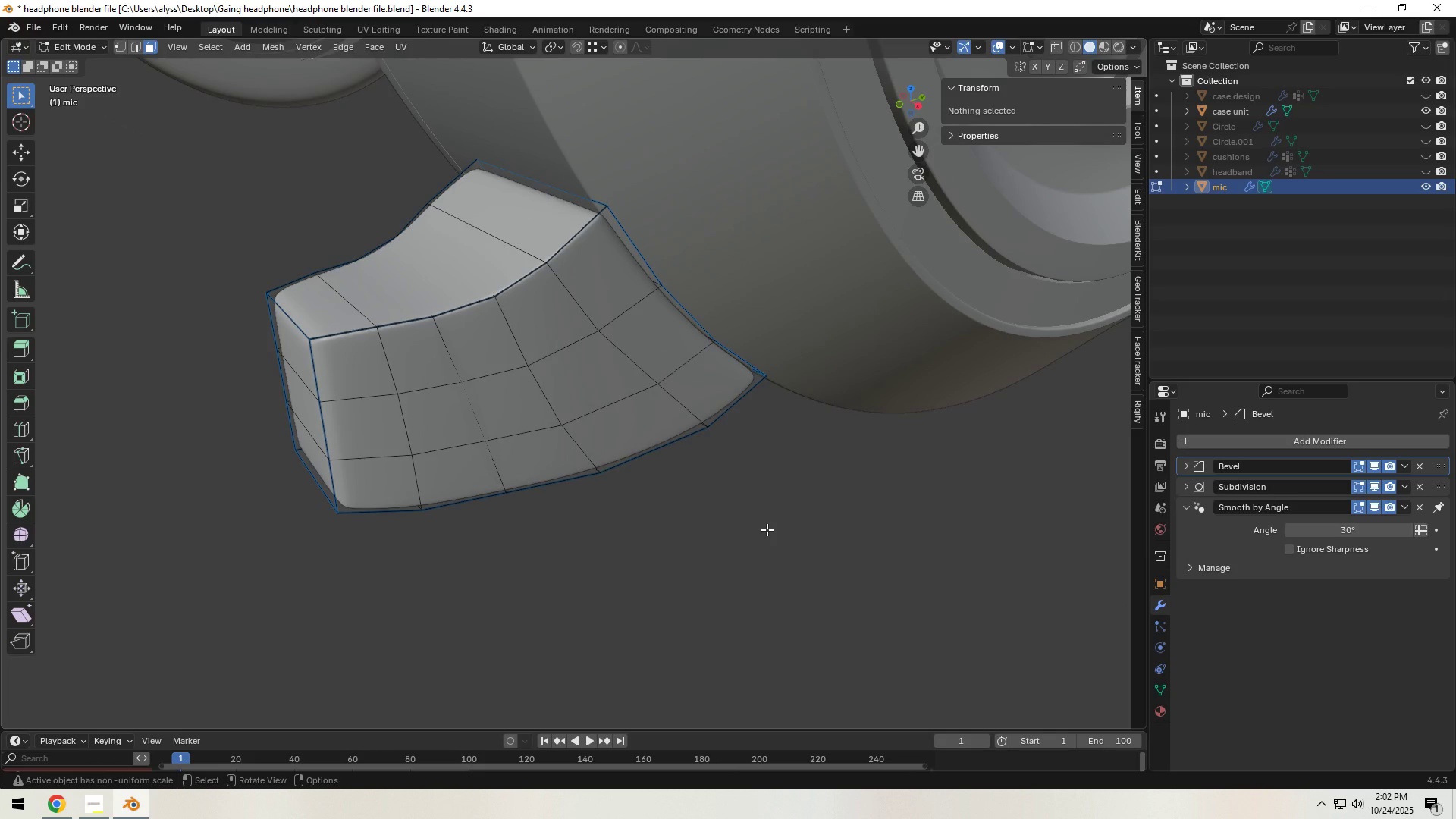 
hold_key(key=ShiftLeft, duration=0.66)
 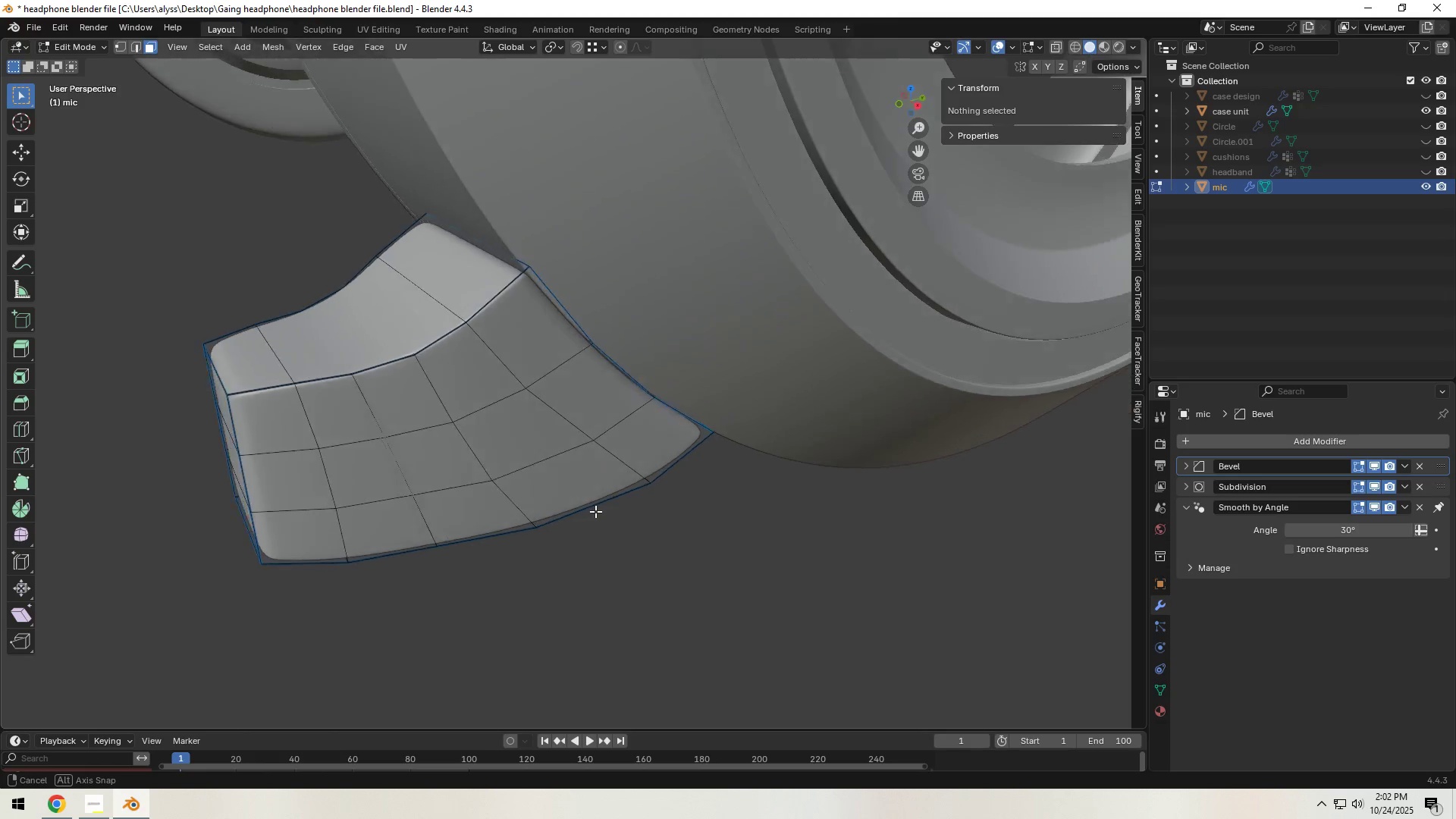 
key(Control+R)
 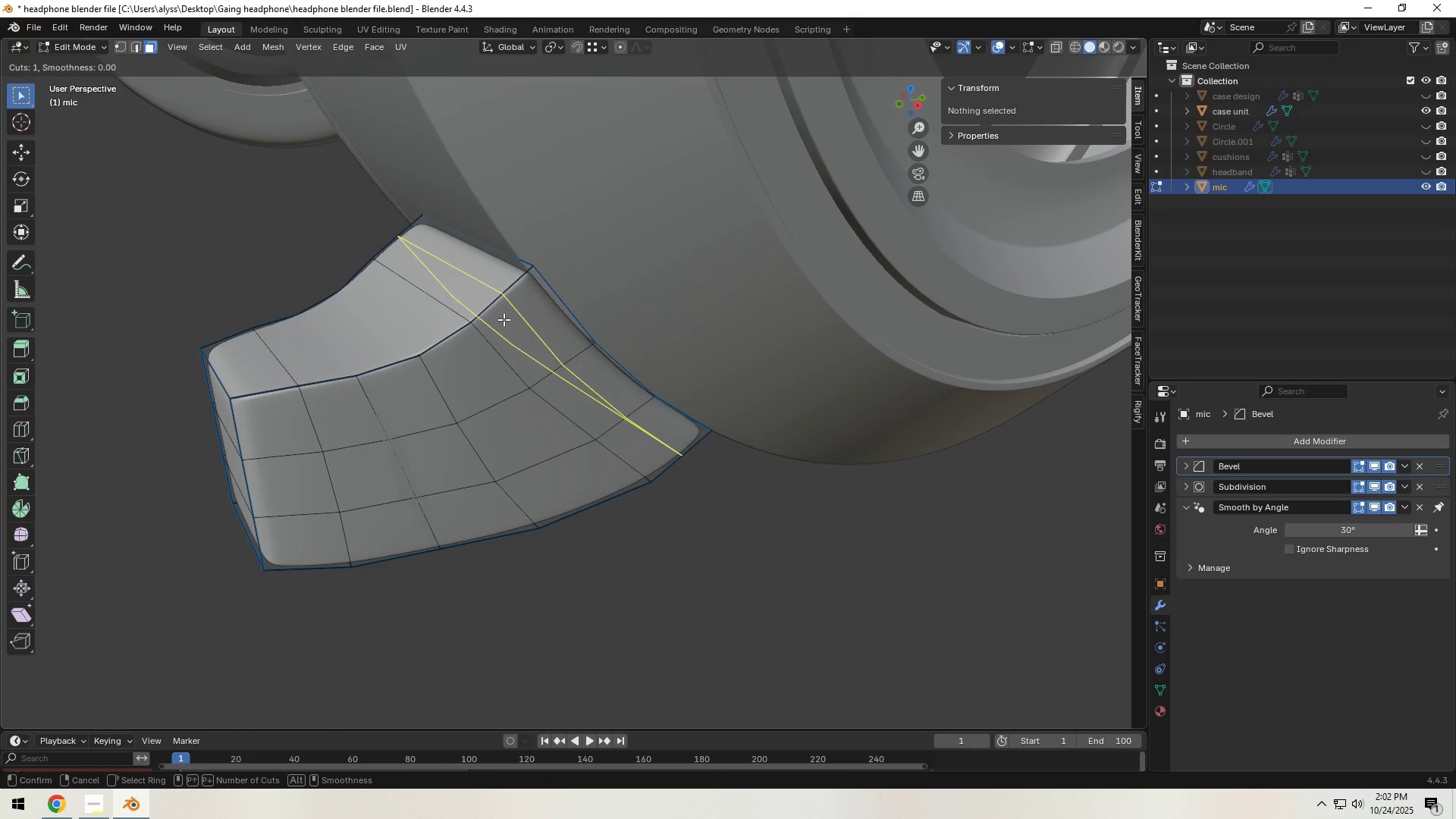 
scroll: coordinate [504, 319], scroll_direction: up, amount: 1.0
 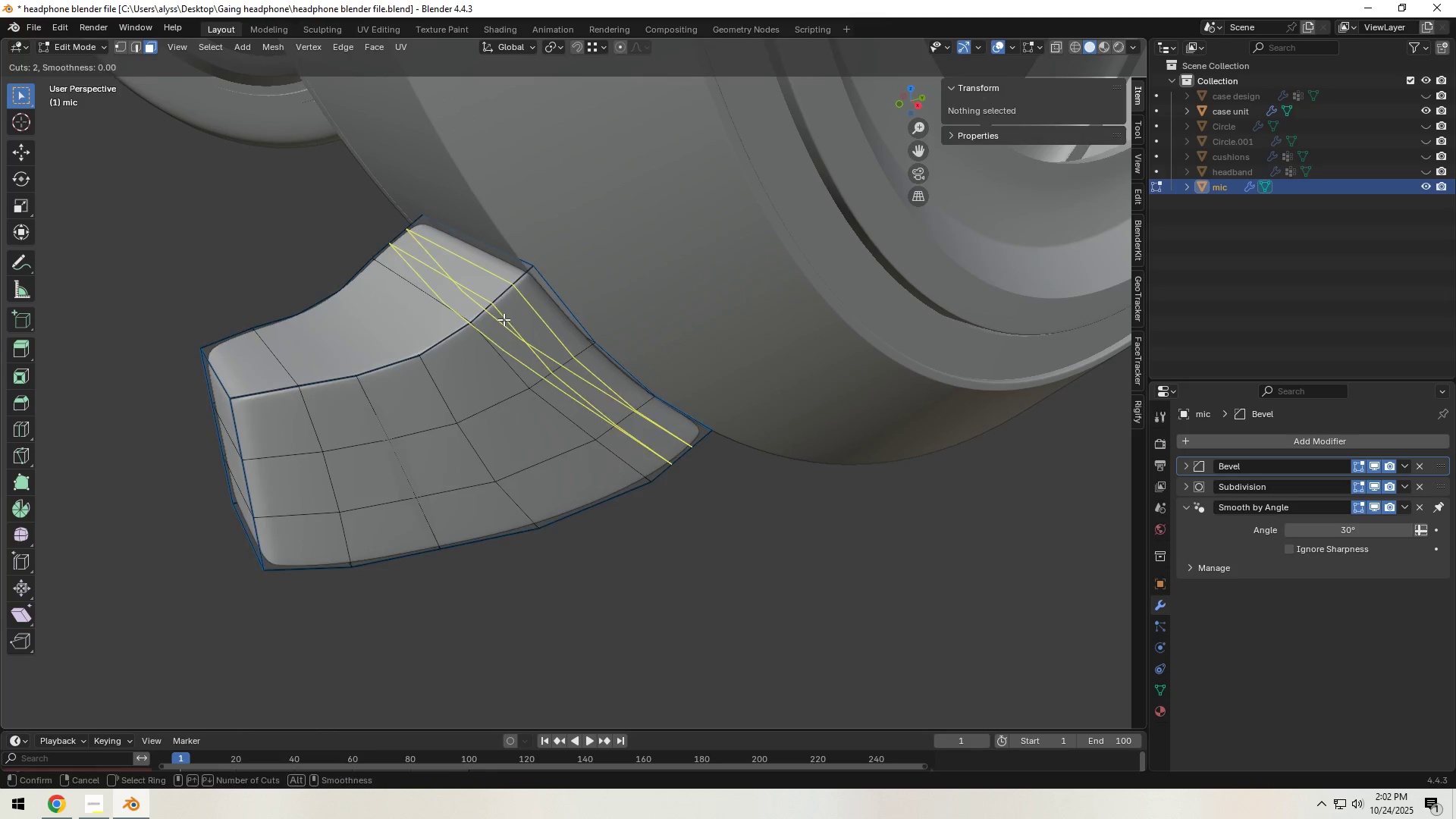 
left_click([504, 319])
 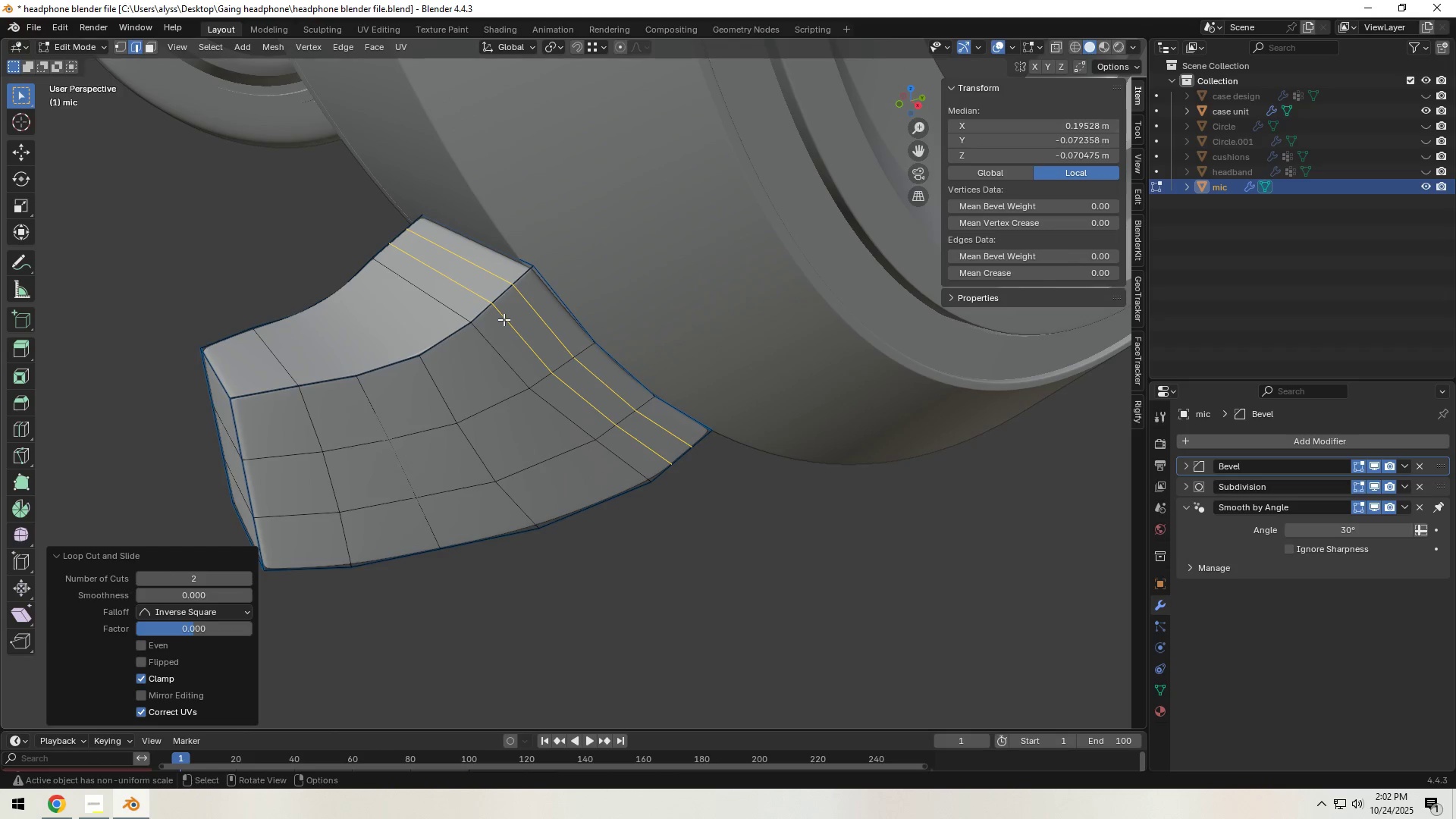 
right_click([504, 319])
 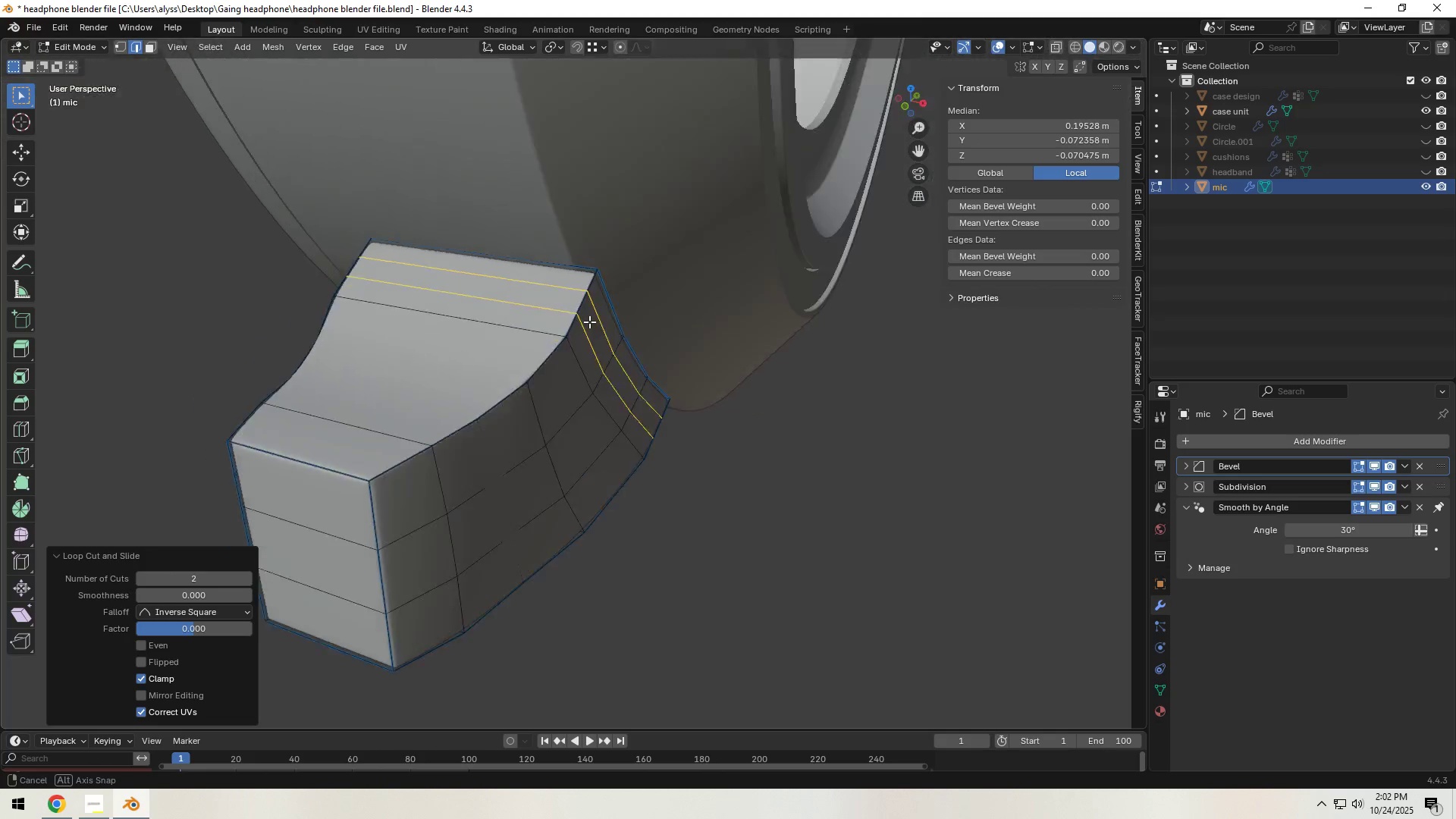 
key(Control+ControlLeft)
 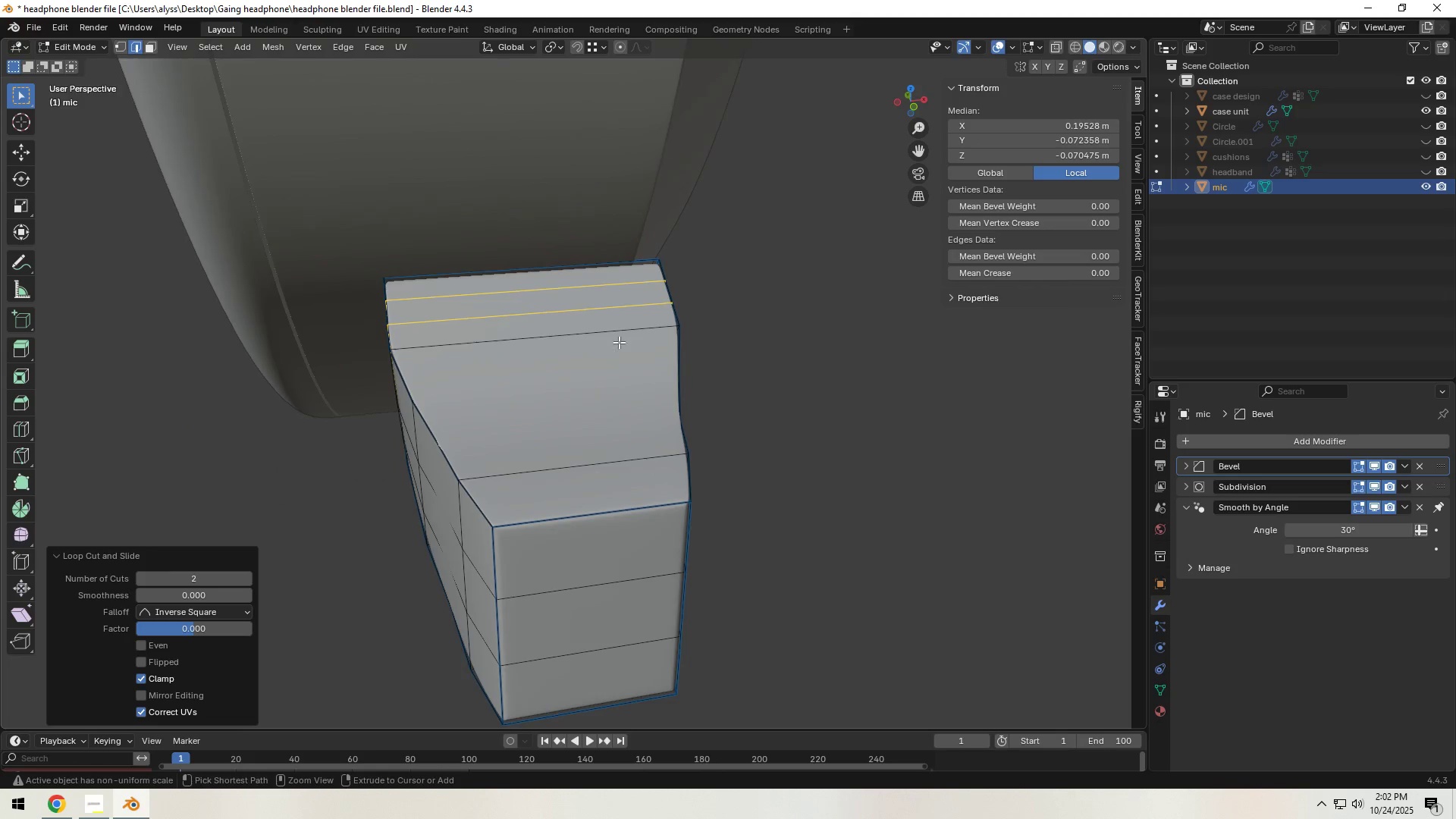 
key(Control+R)
 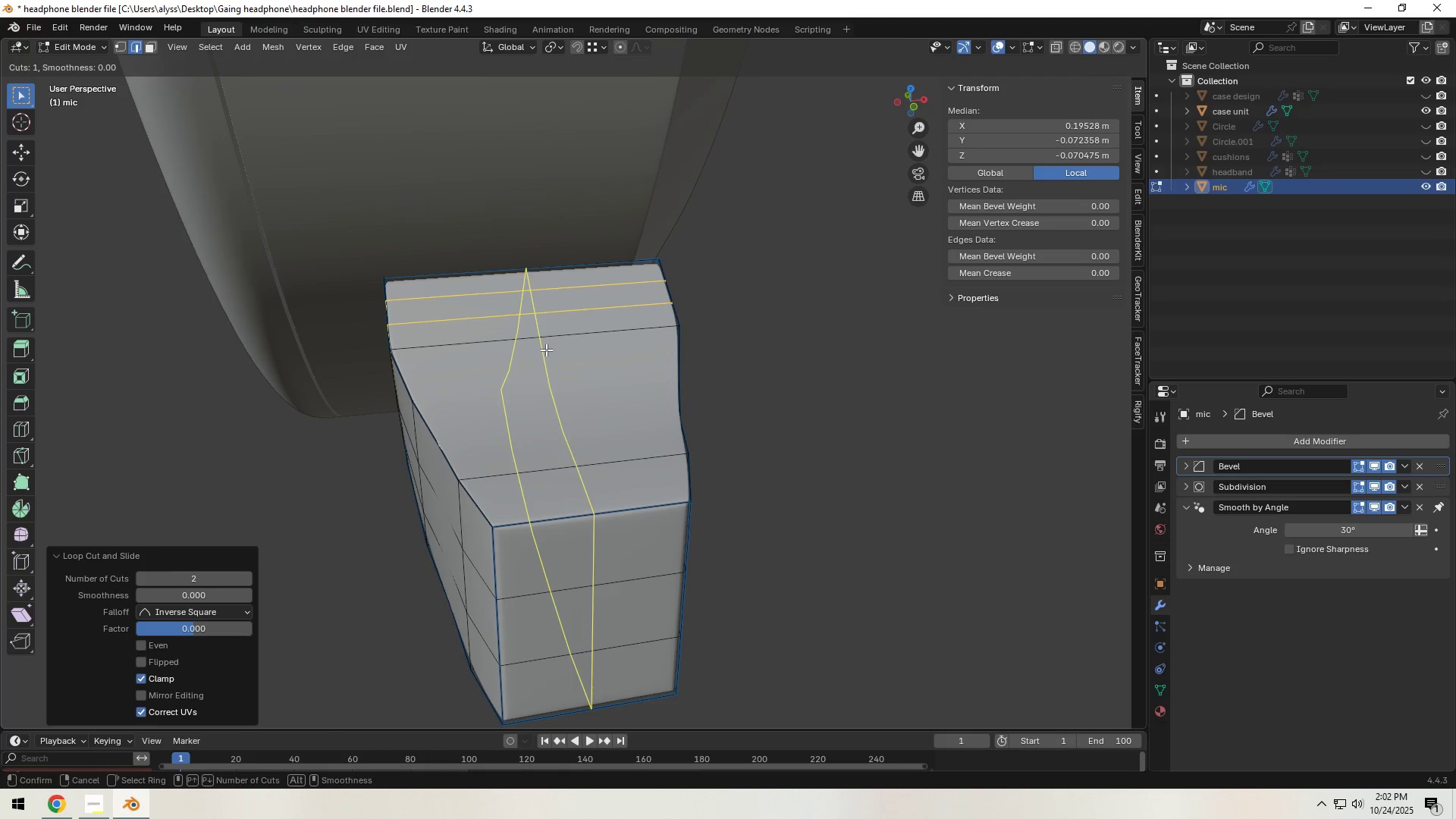 
scroll: coordinate [546, 350], scroll_direction: up, amount: 1.0
 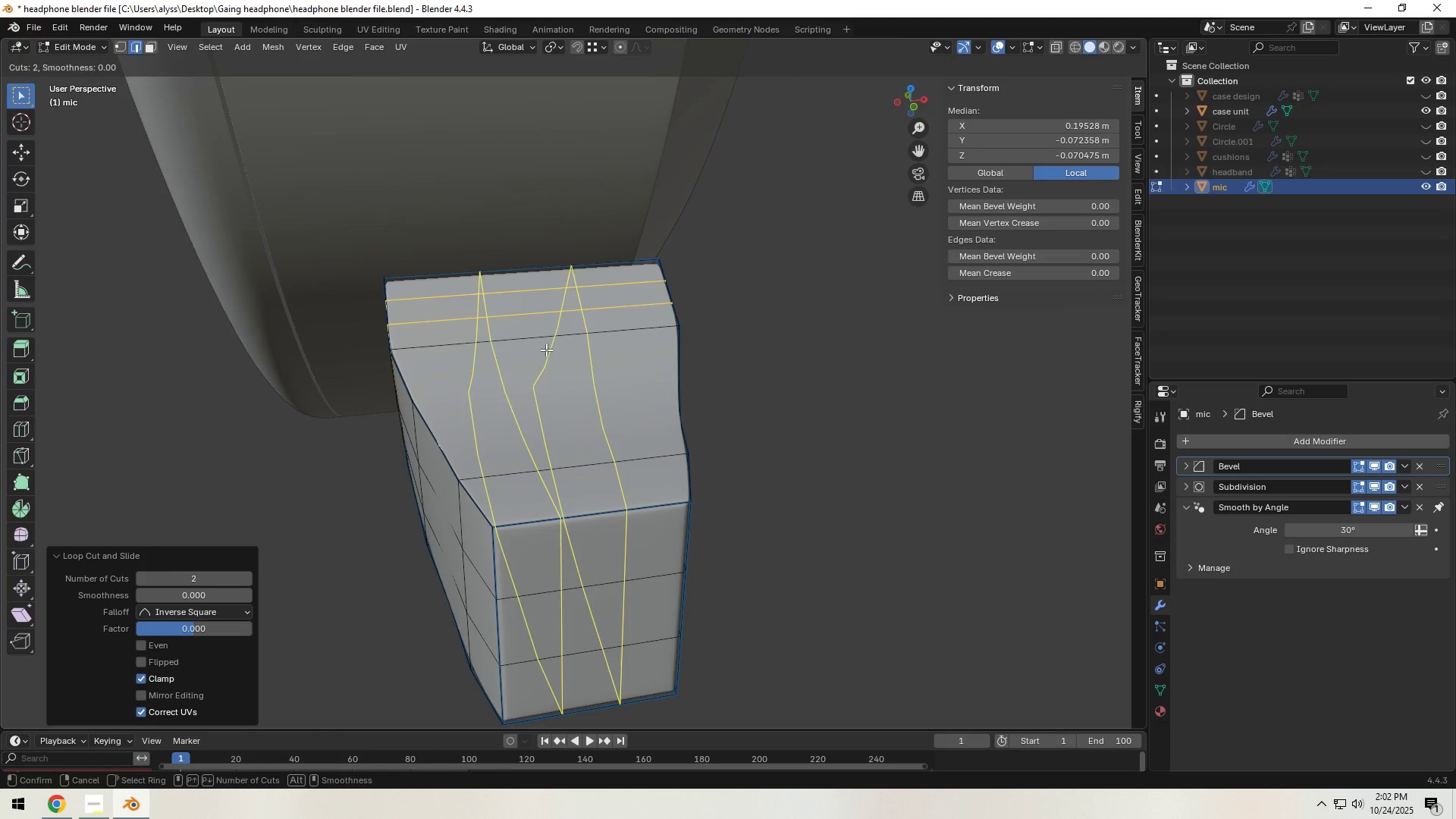 
left_click([546, 350])
 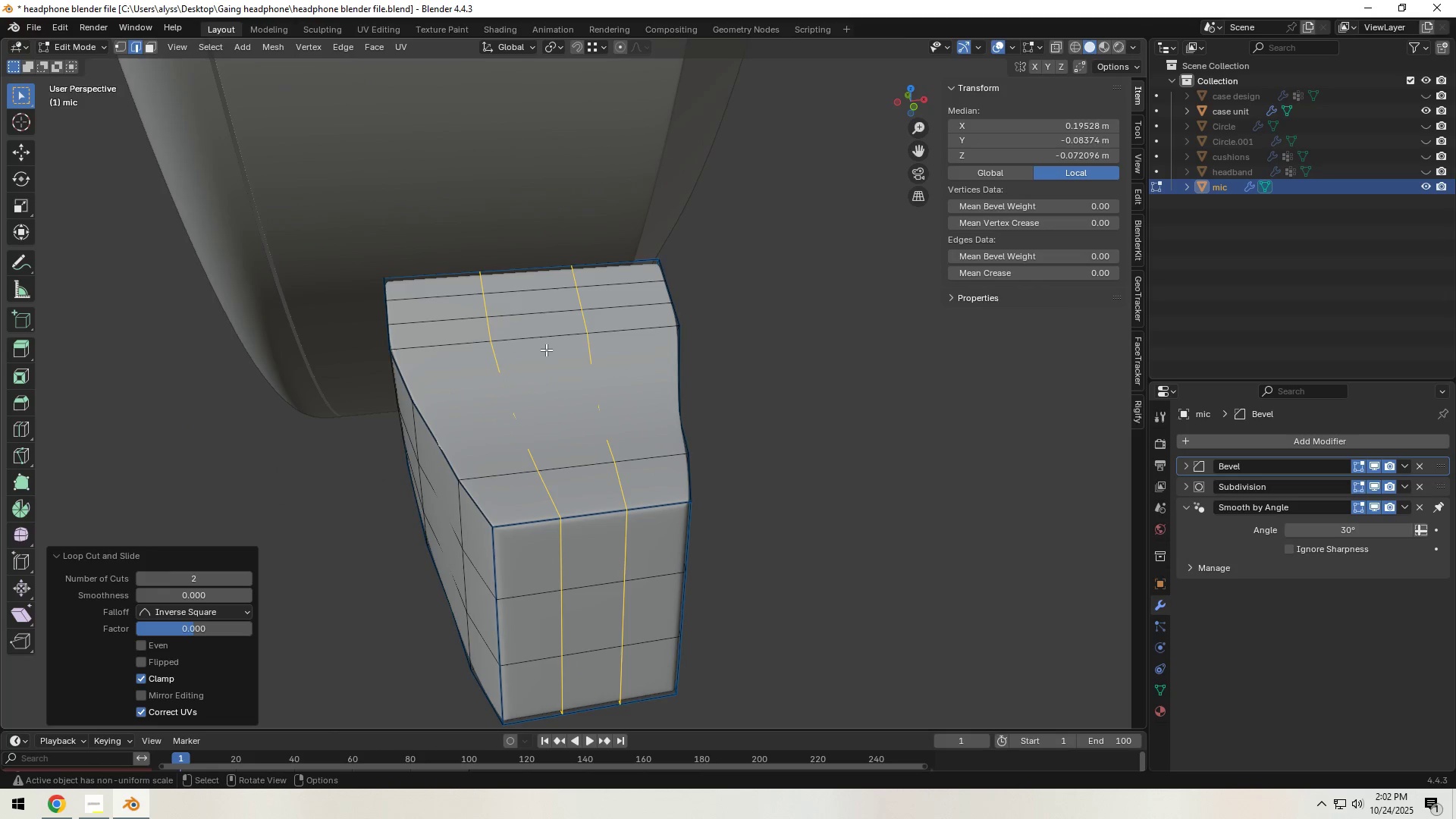 
right_click([546, 350])
 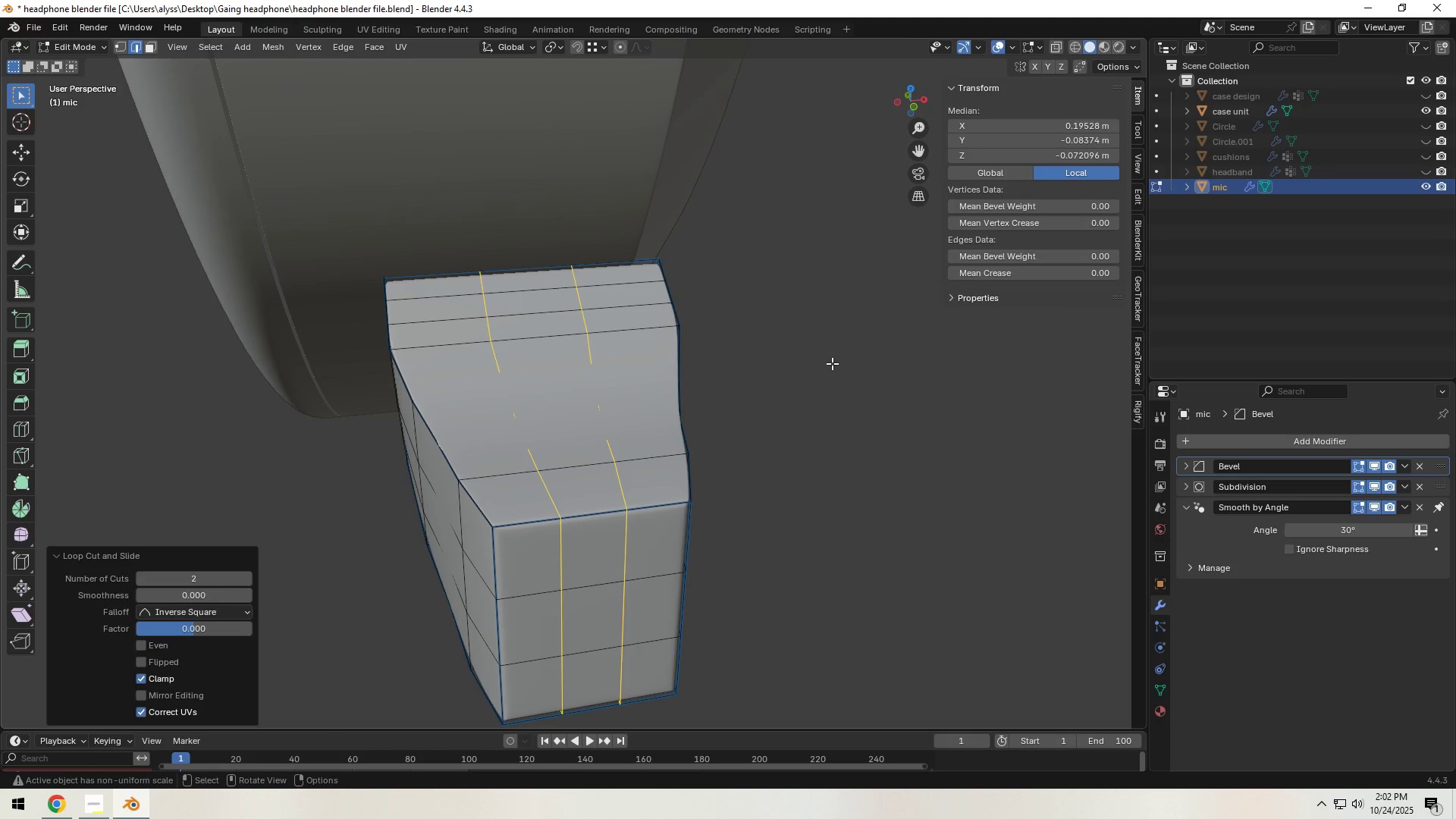 
left_click([832, 363])
 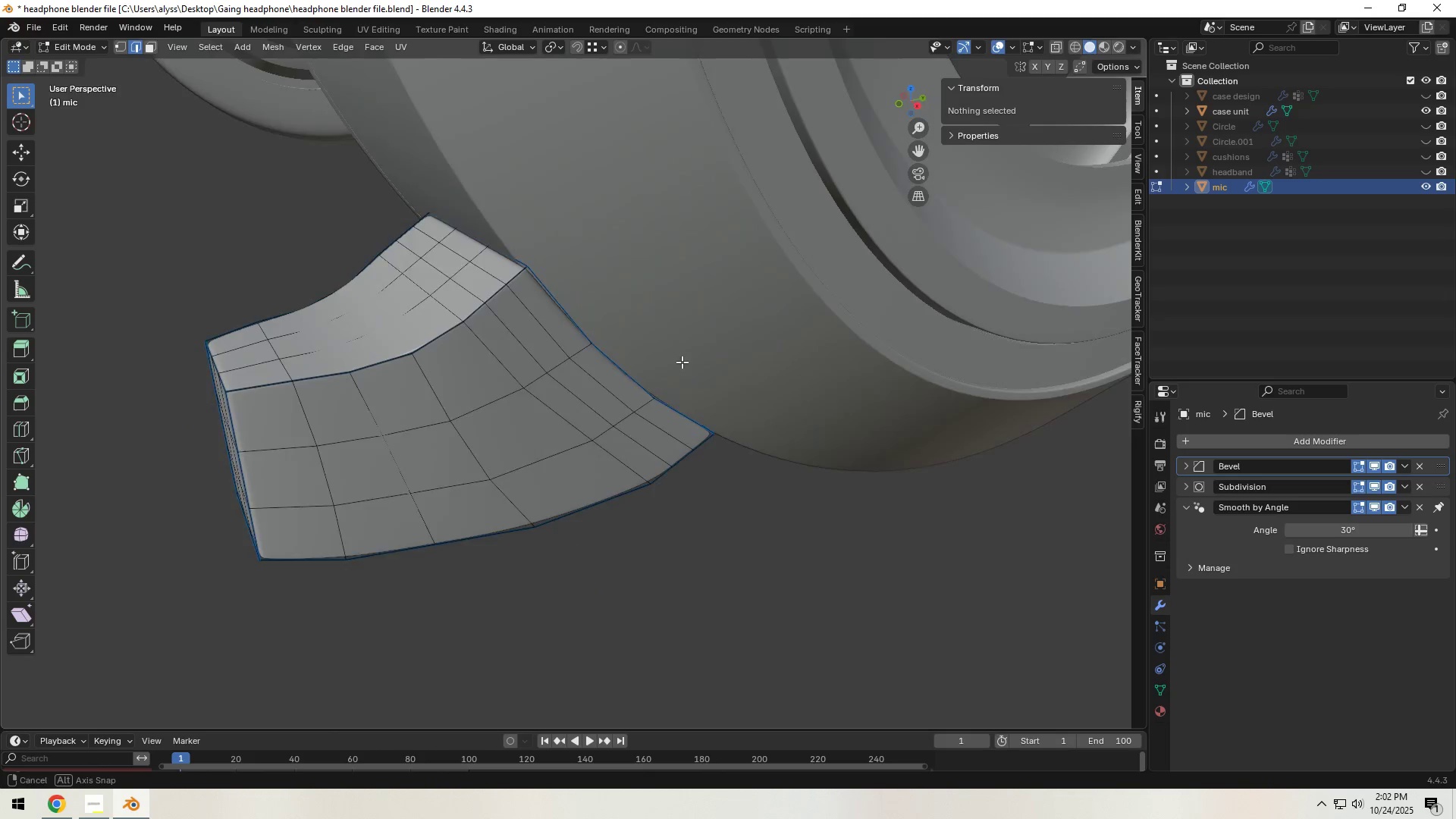 
key(Shift+ShiftLeft)
 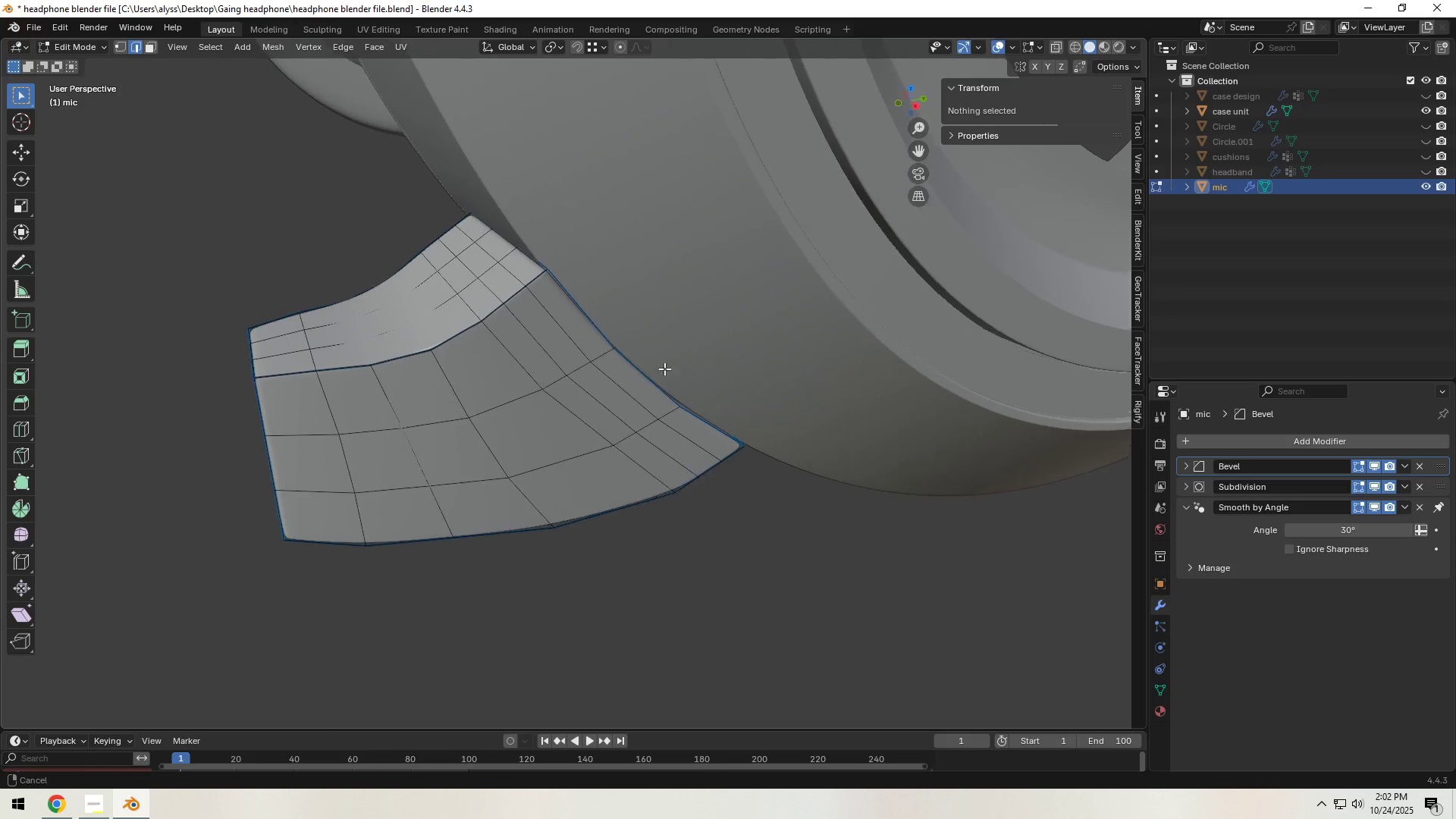 
scroll: coordinate [664, 370], scroll_direction: up, amount: 2.0
 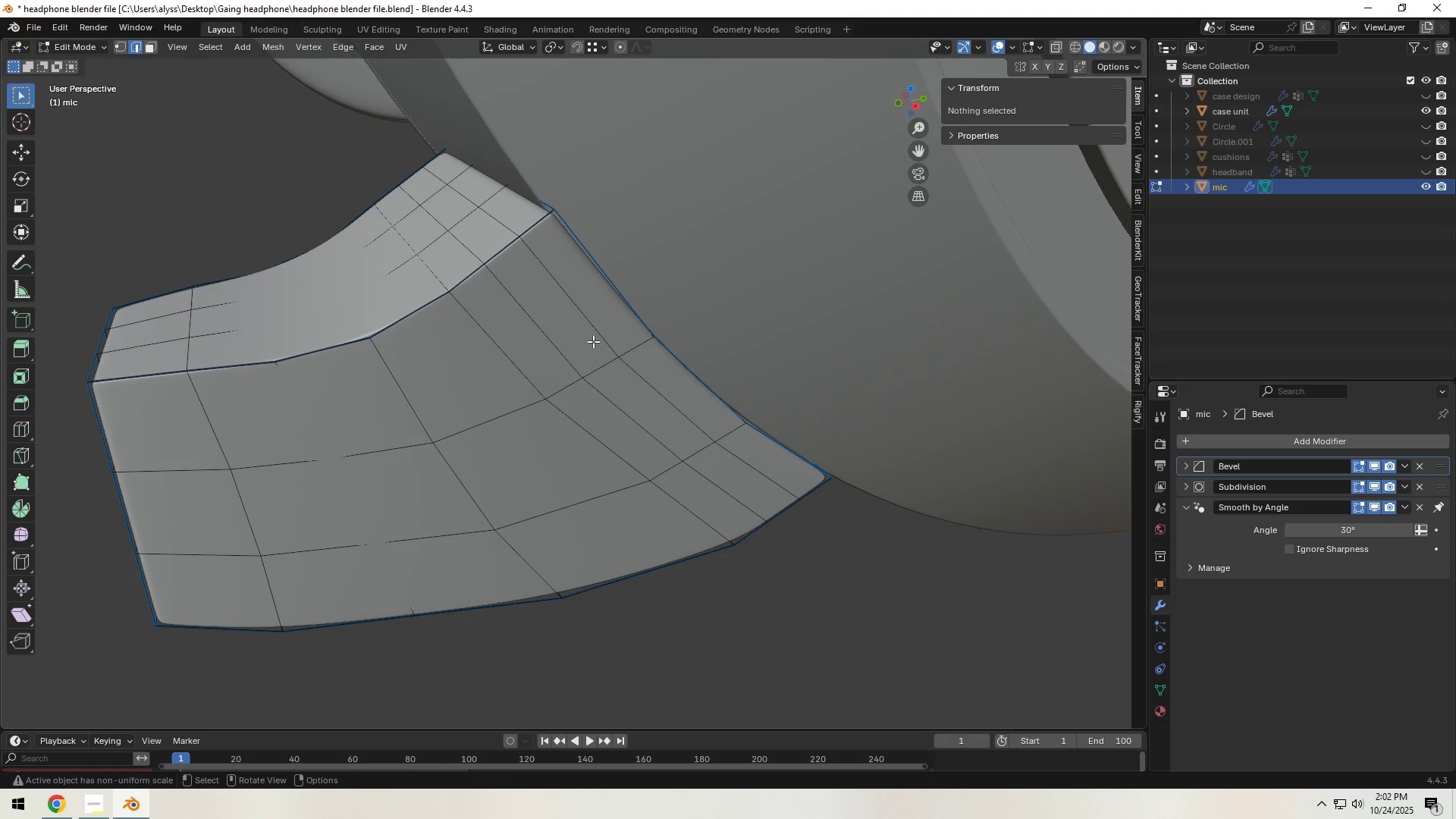 
key(2)
 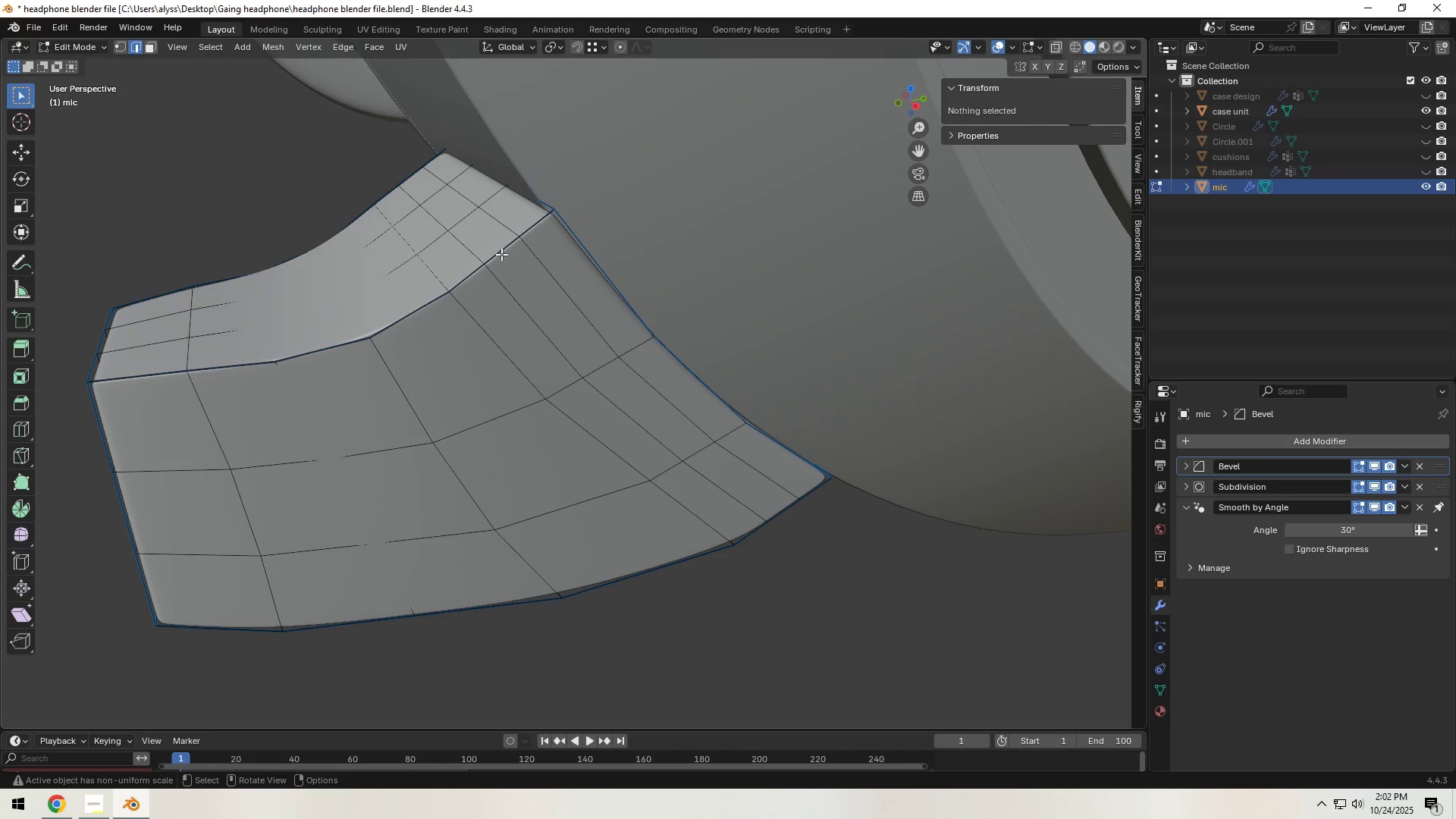 
left_click([501, 254])
 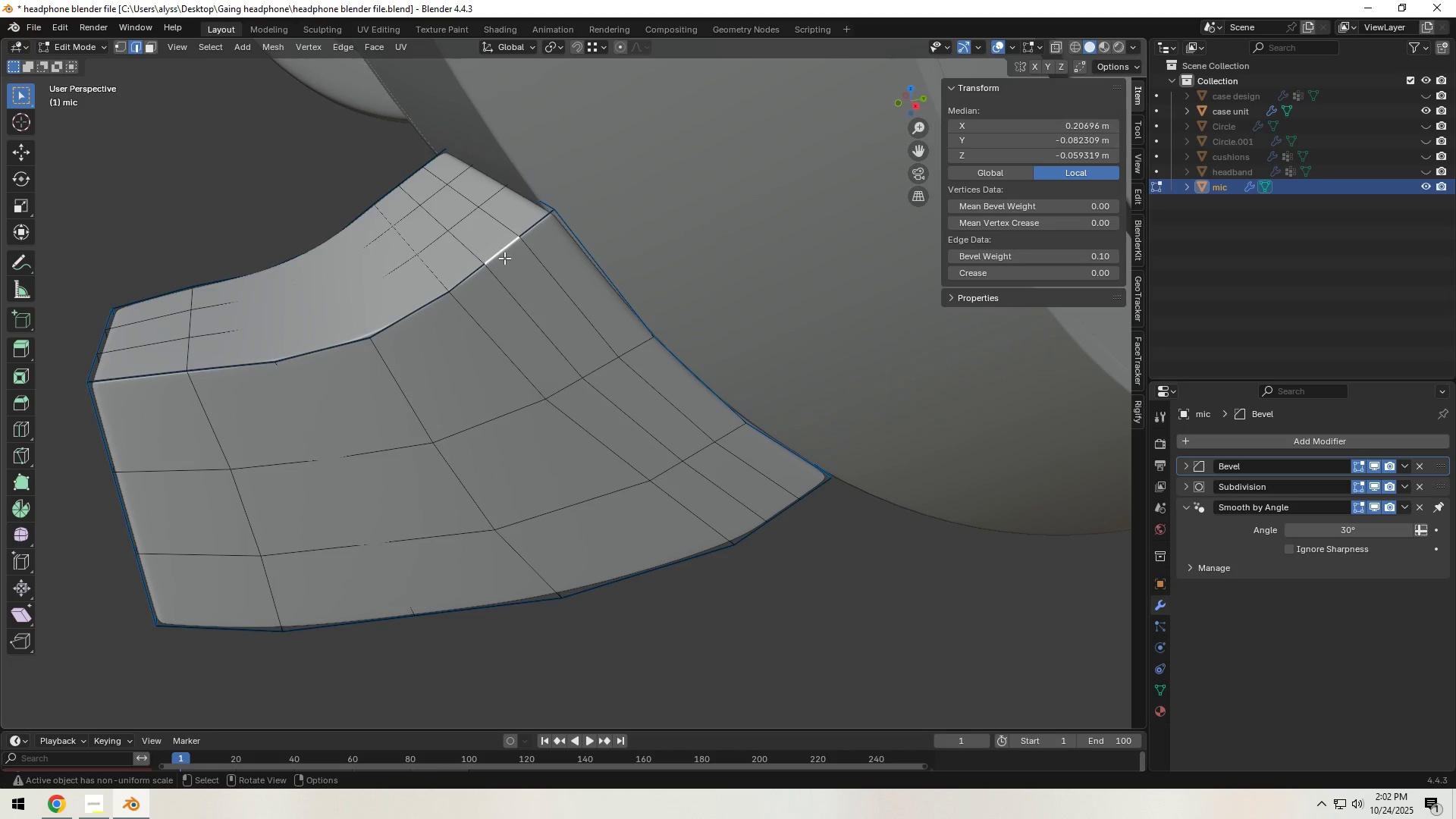 
hold_key(key=ShiftLeft, duration=1.17)
double_click([701, 447])
 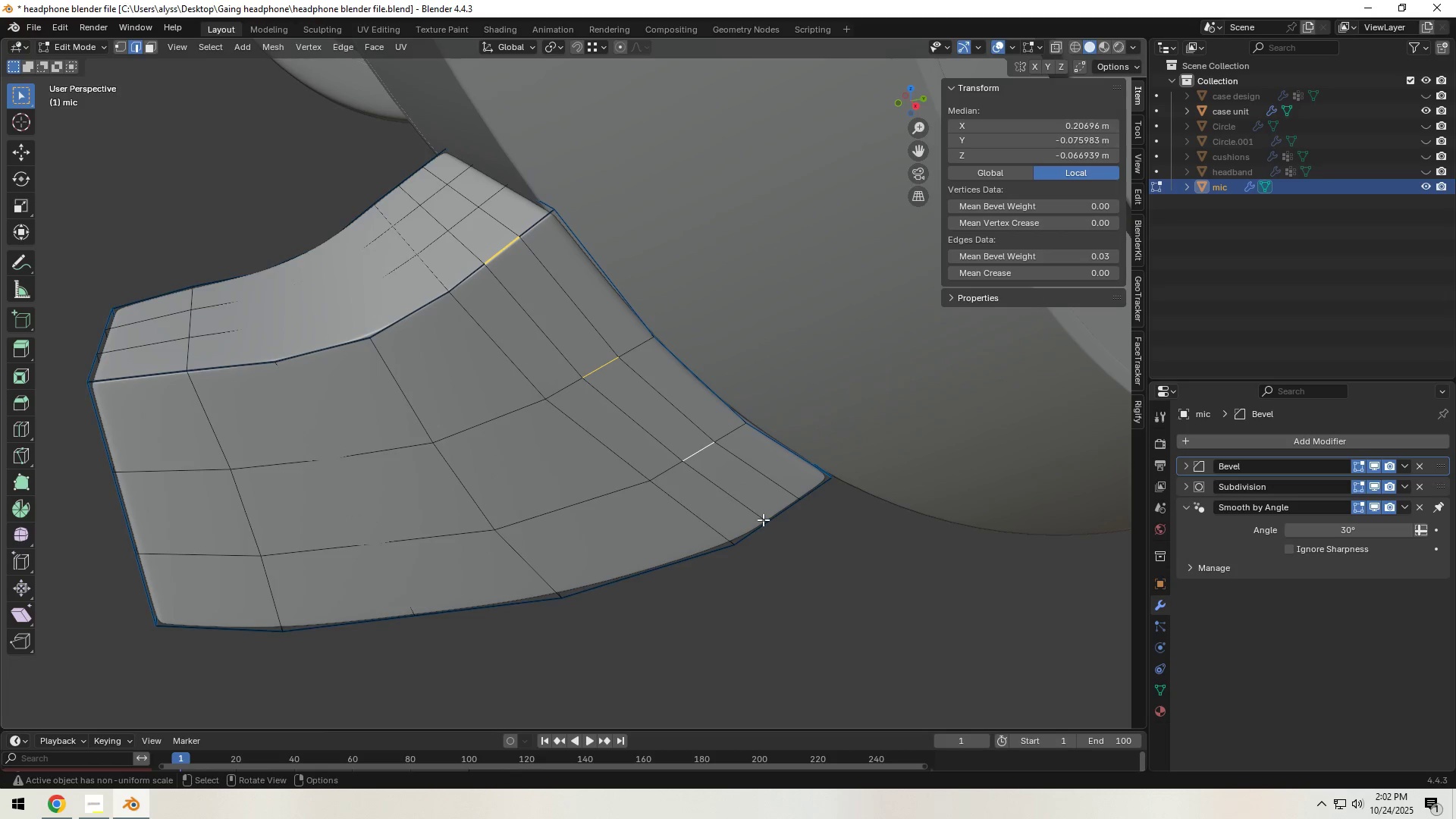 
hold_key(key=ShiftLeft, duration=0.46)
left_click([780, 510])
 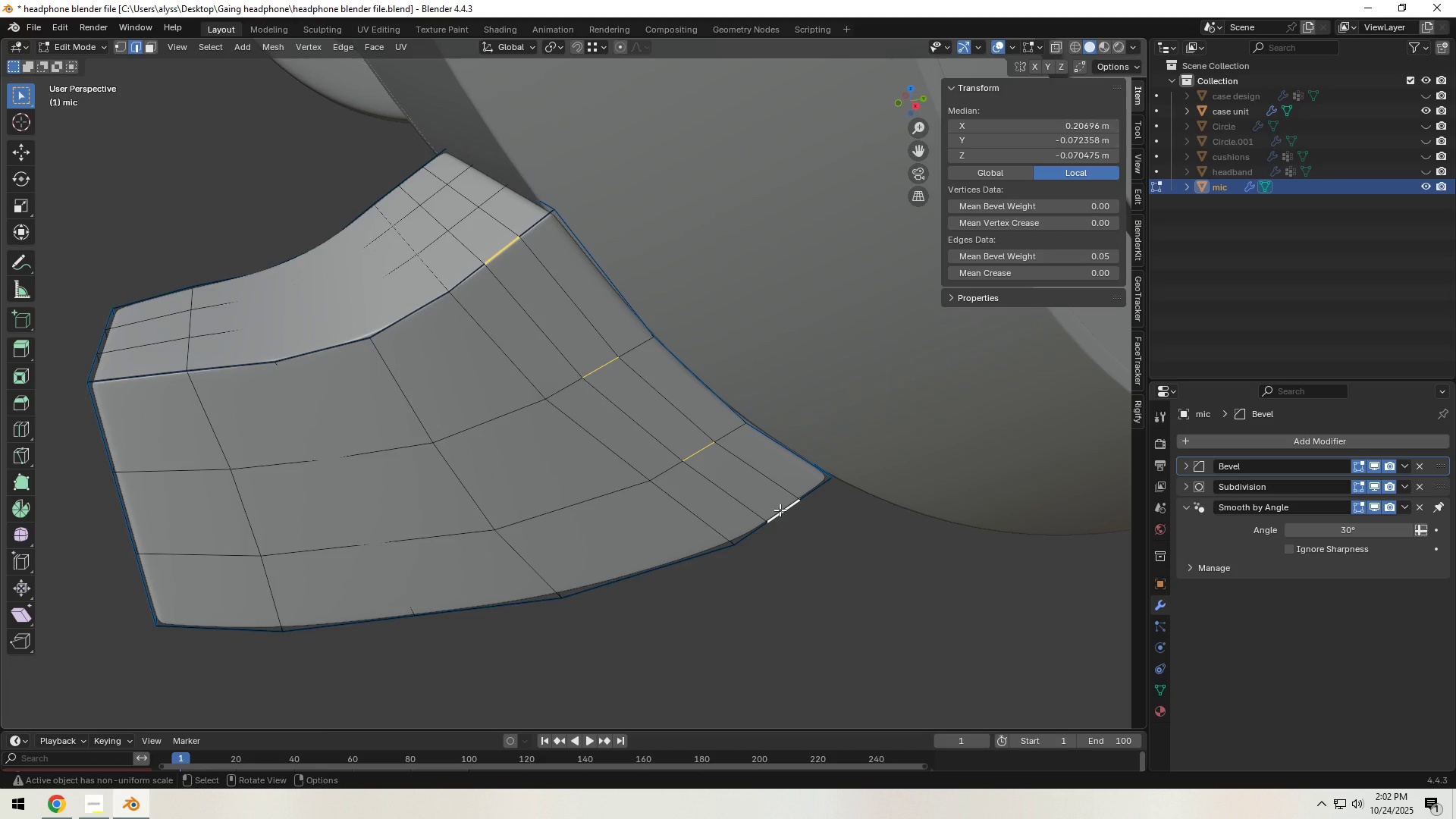 
key(X)
 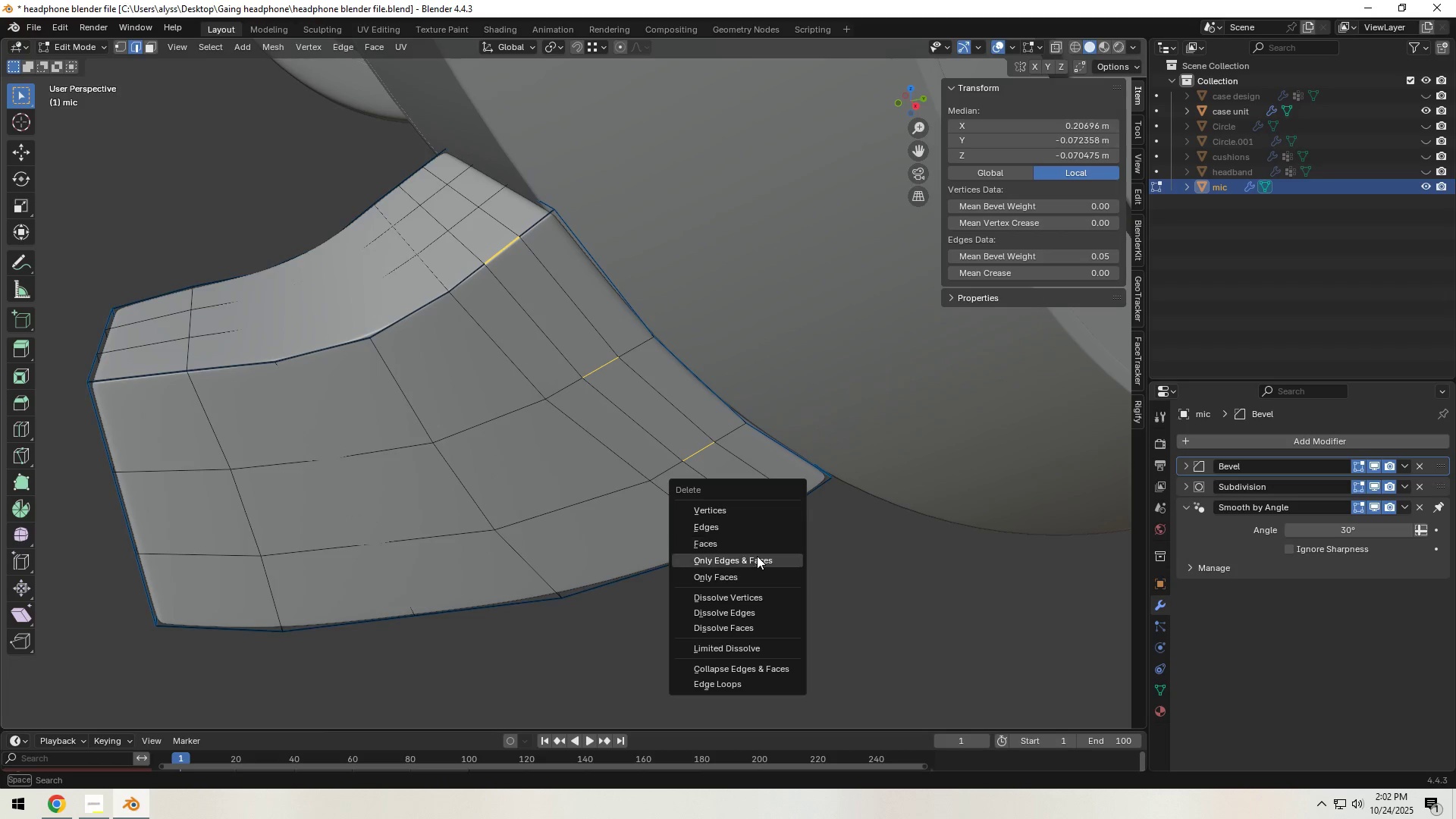 
left_click([756, 557])
 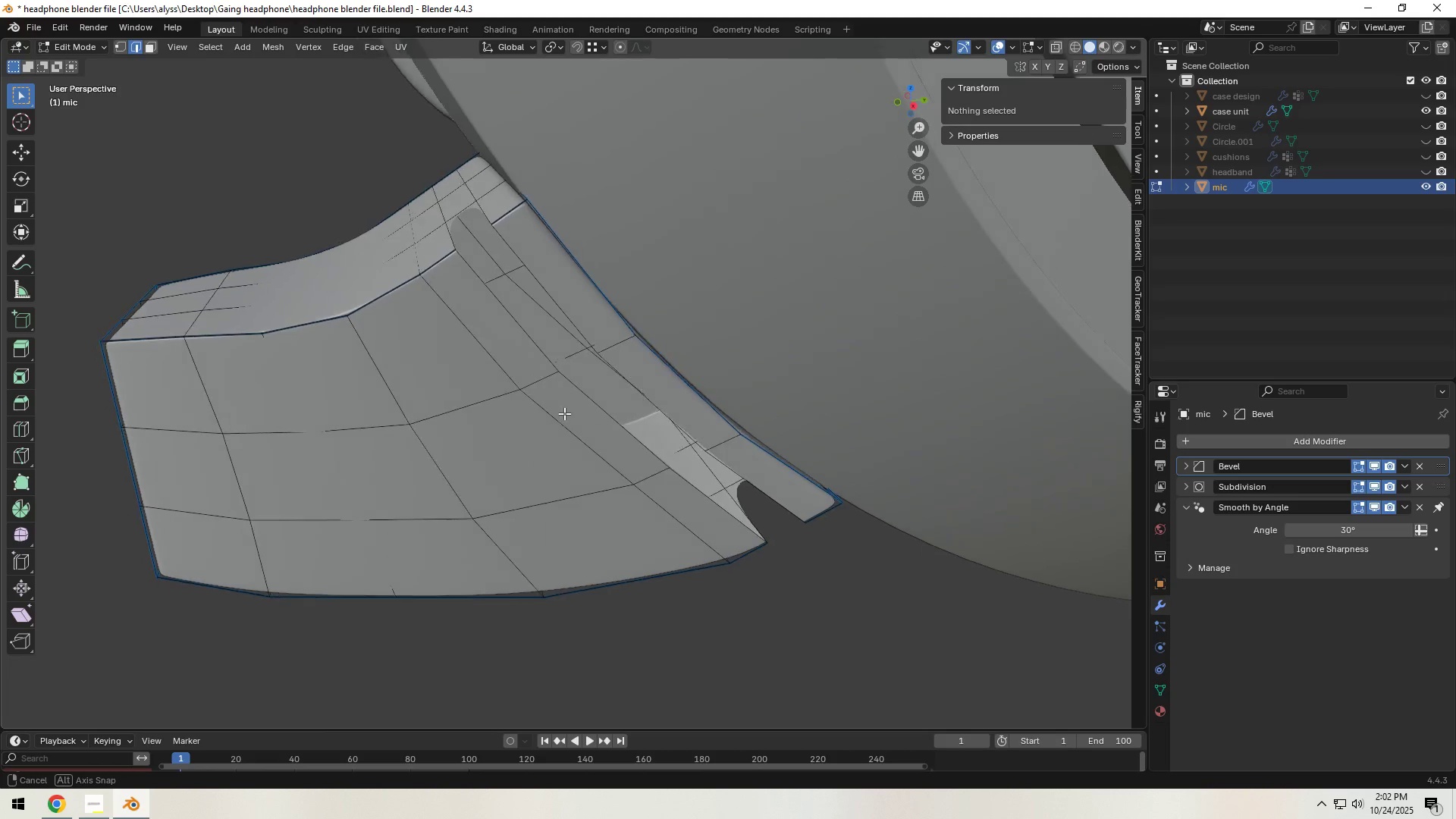 
left_click([458, 217])
 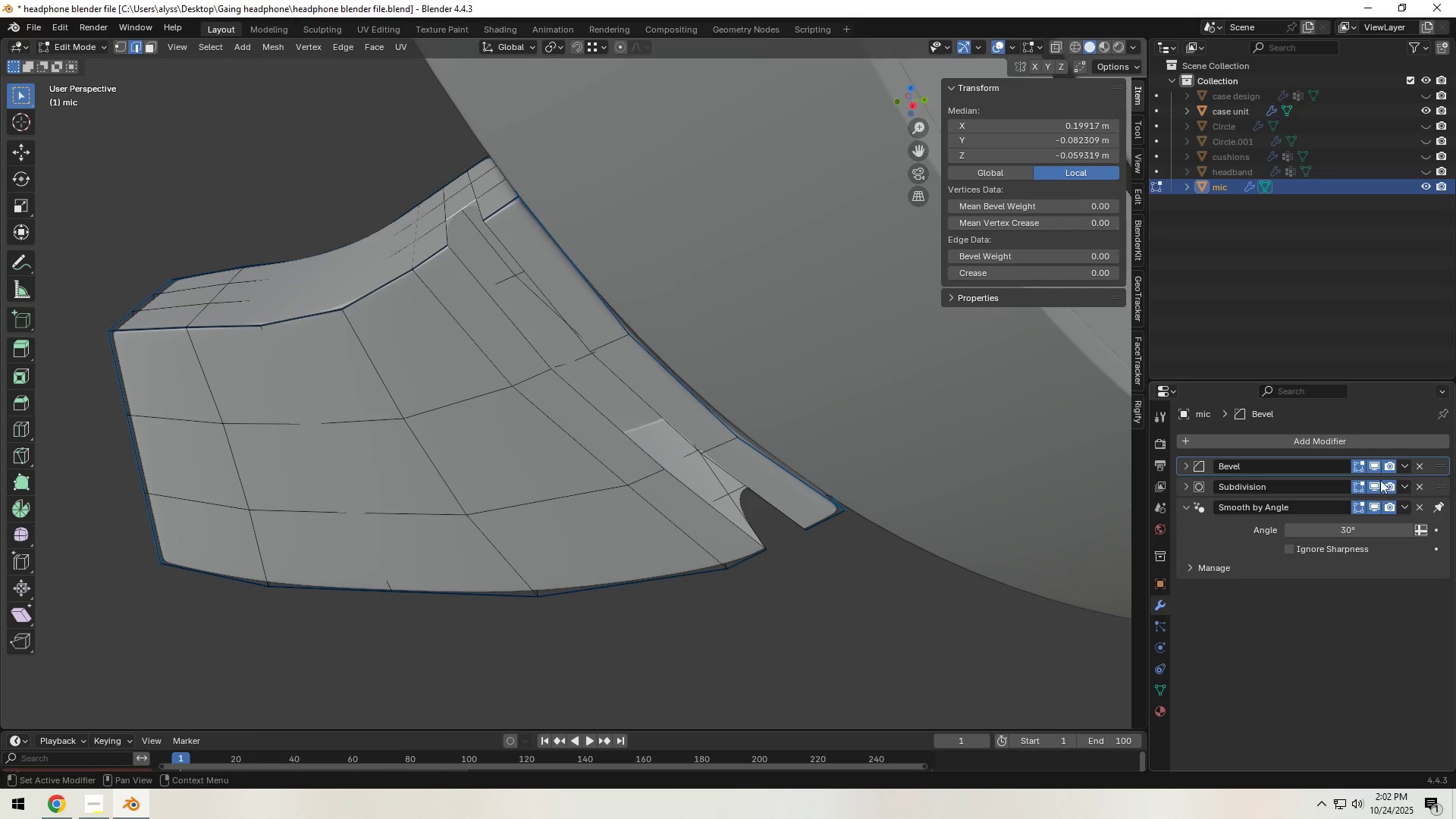 
left_click([1373, 464])
 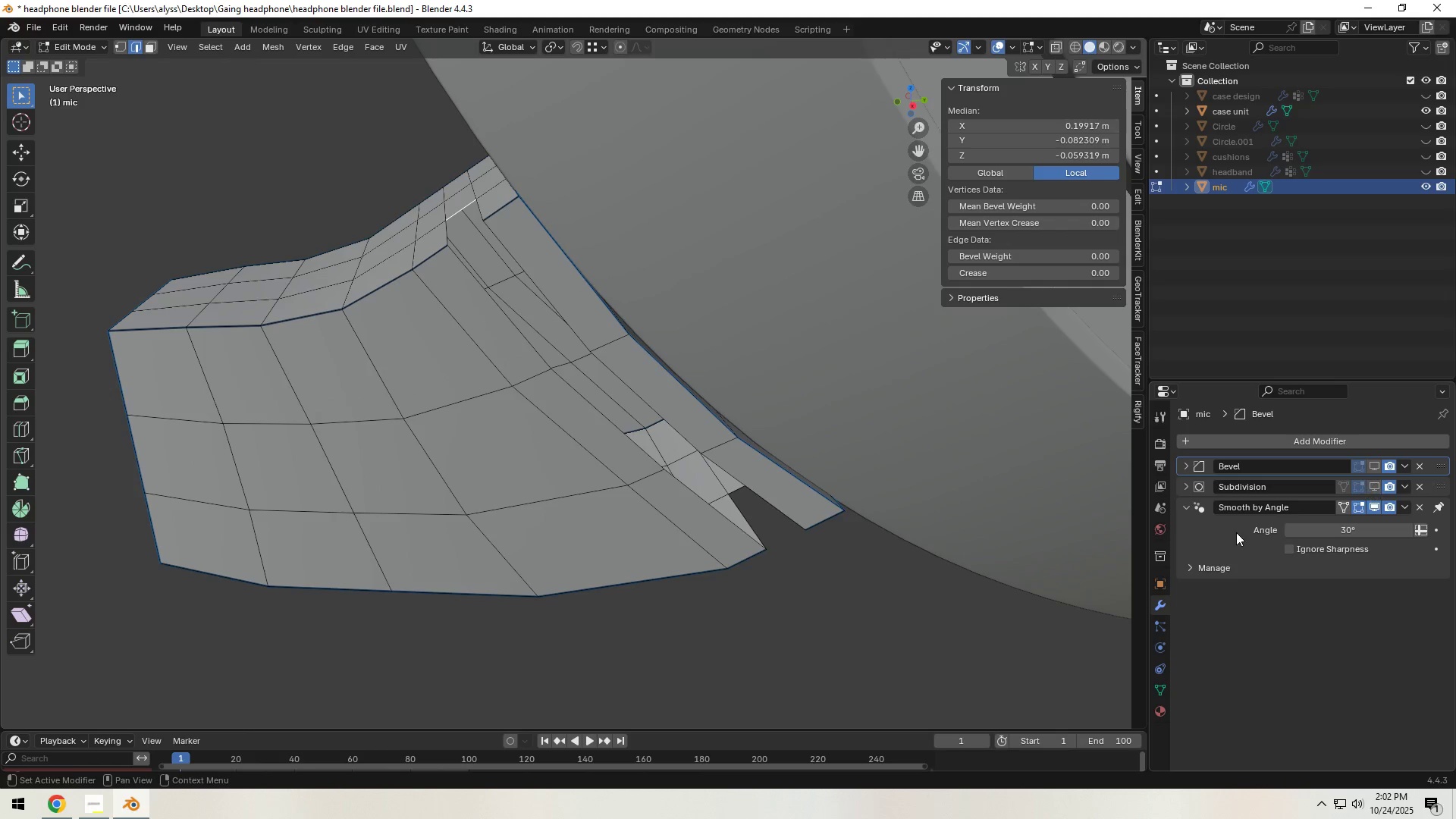 
hold_key(key=ShiftLeft, duration=0.35)
 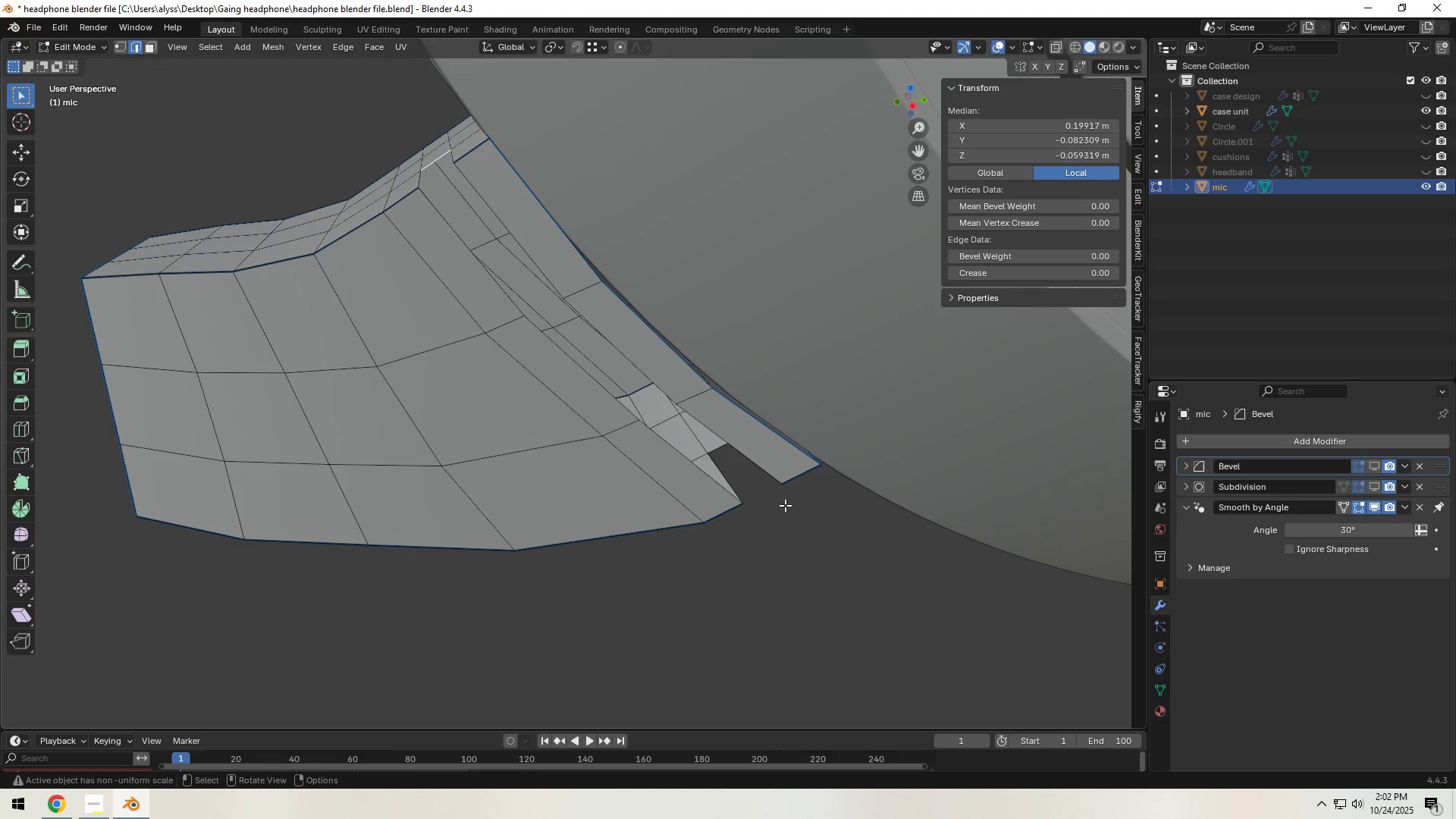 
hold_key(key=ShiftLeft, duration=0.67)
left_click([715, 446])
 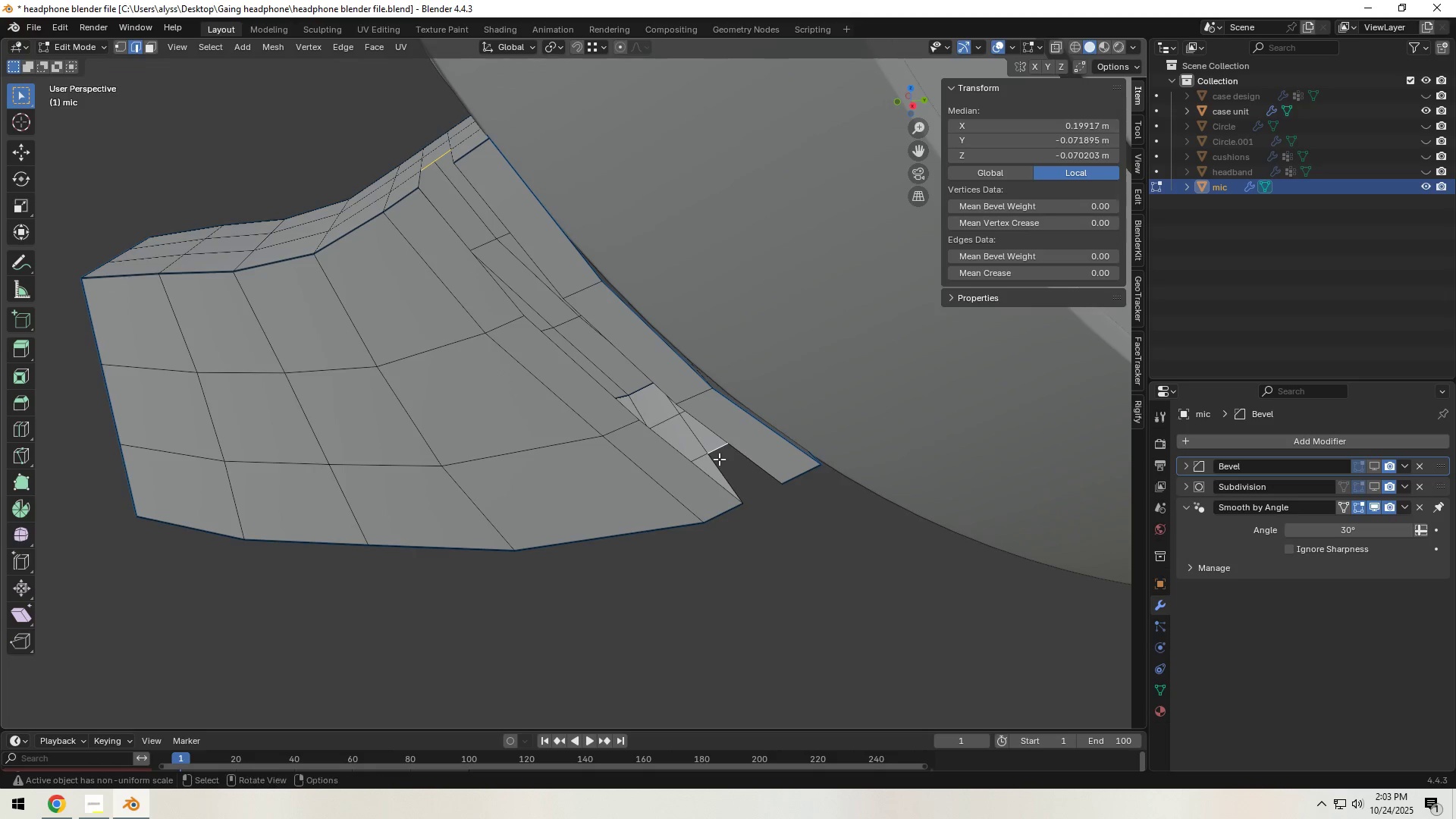 
key(F)
 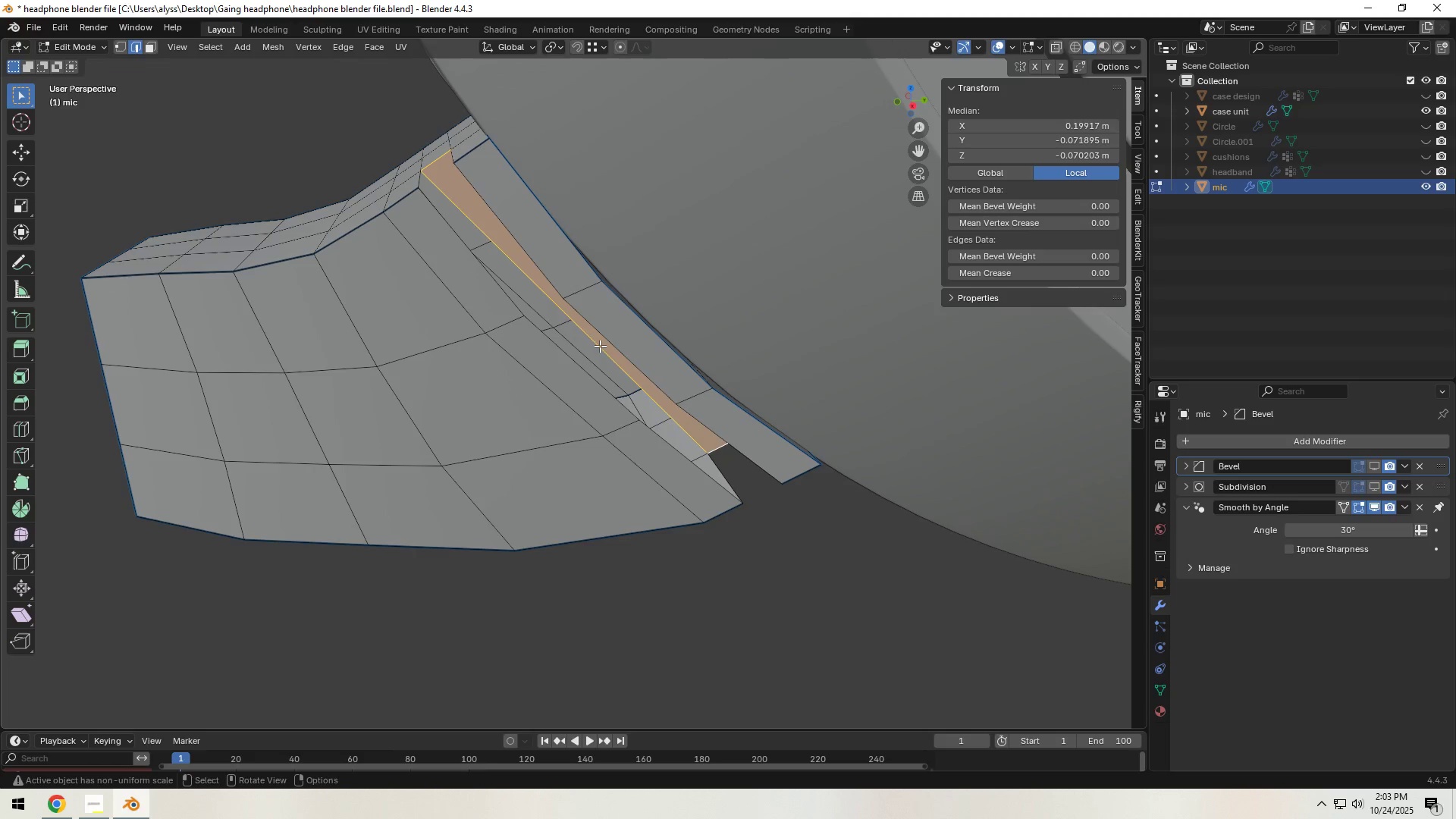 
right_click([600, 346])
 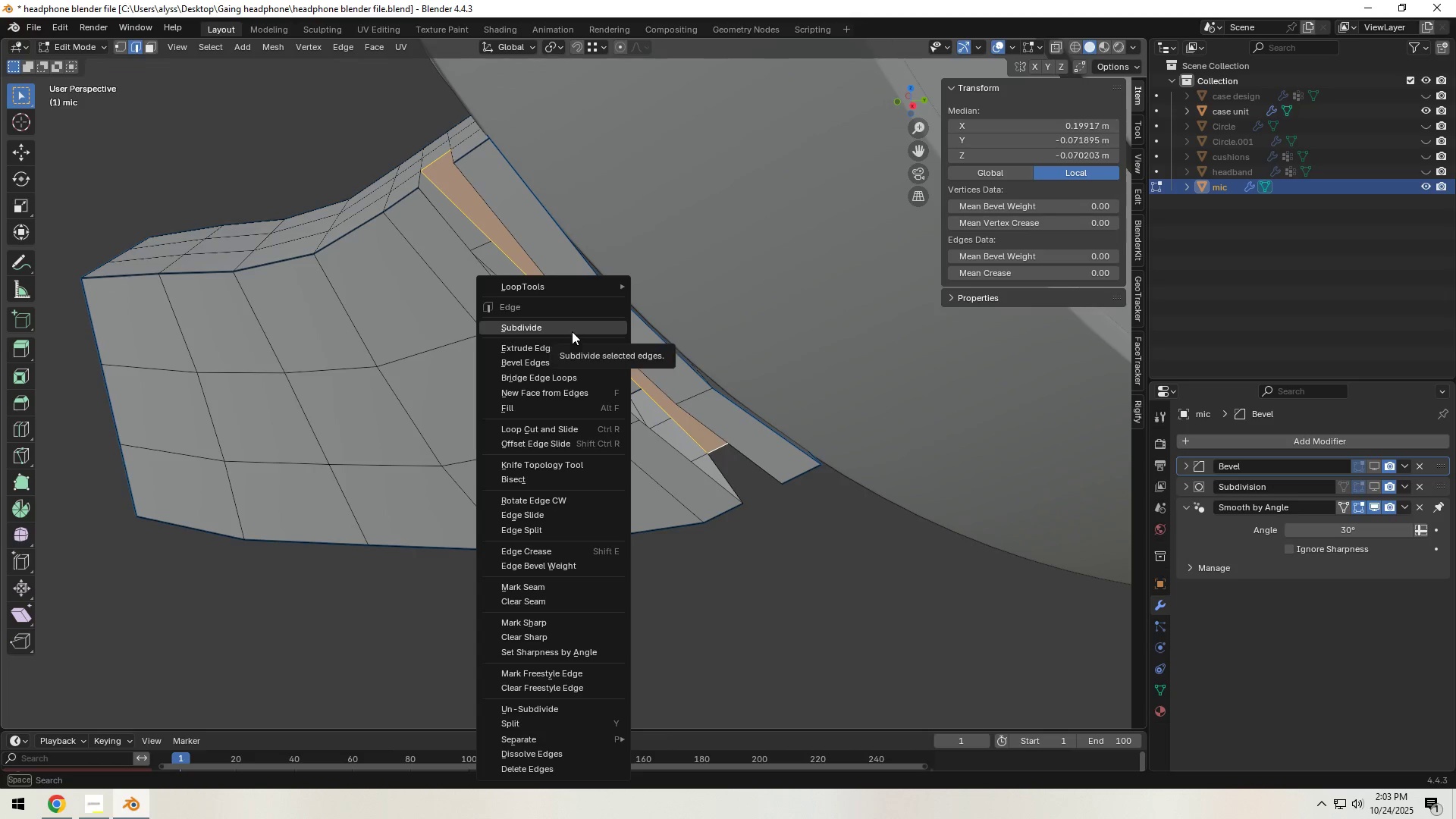 
left_click([572, 331])
 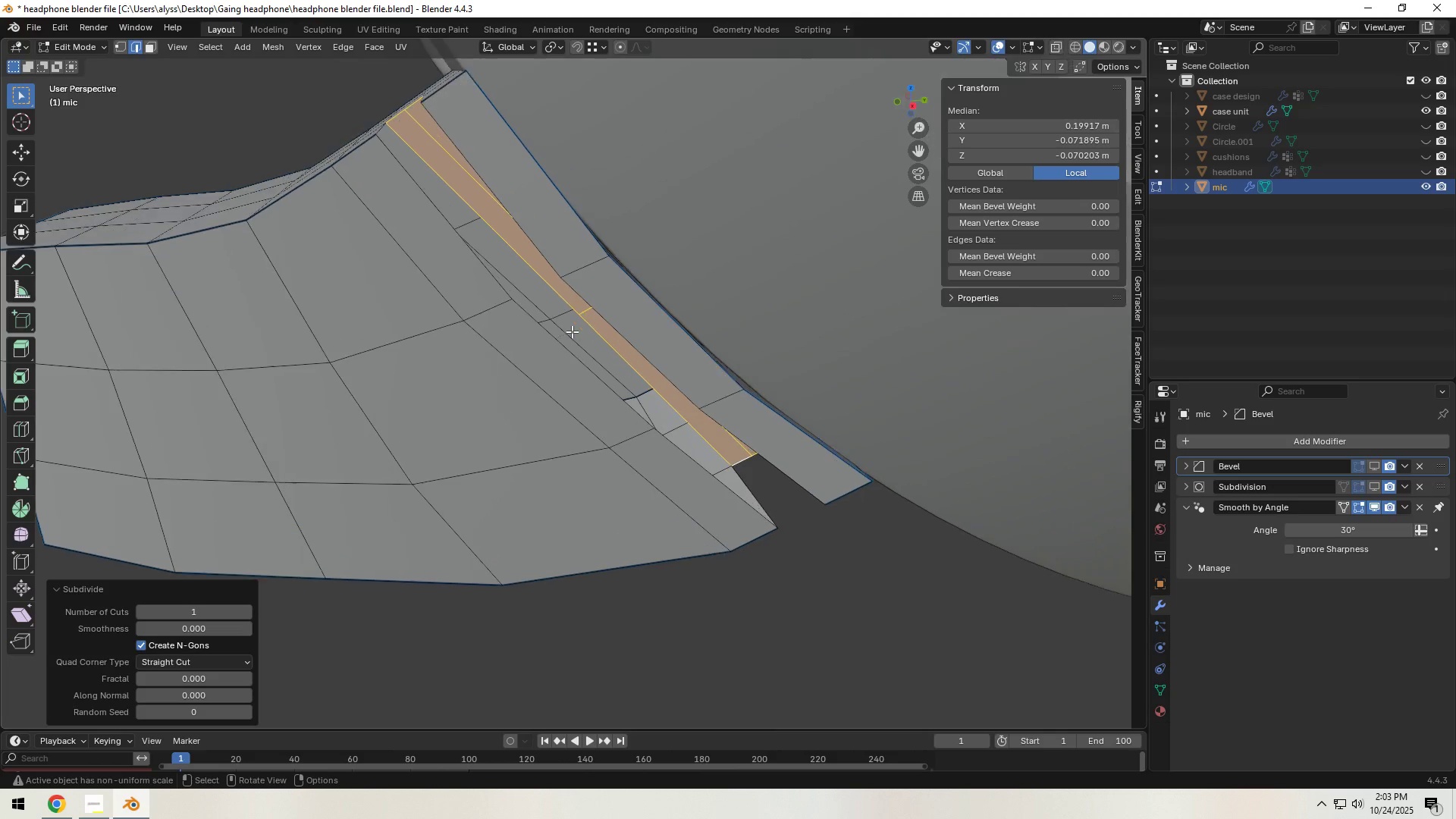 
scroll: coordinate [572, 331], scroll_direction: up, amount: 1.0
 